 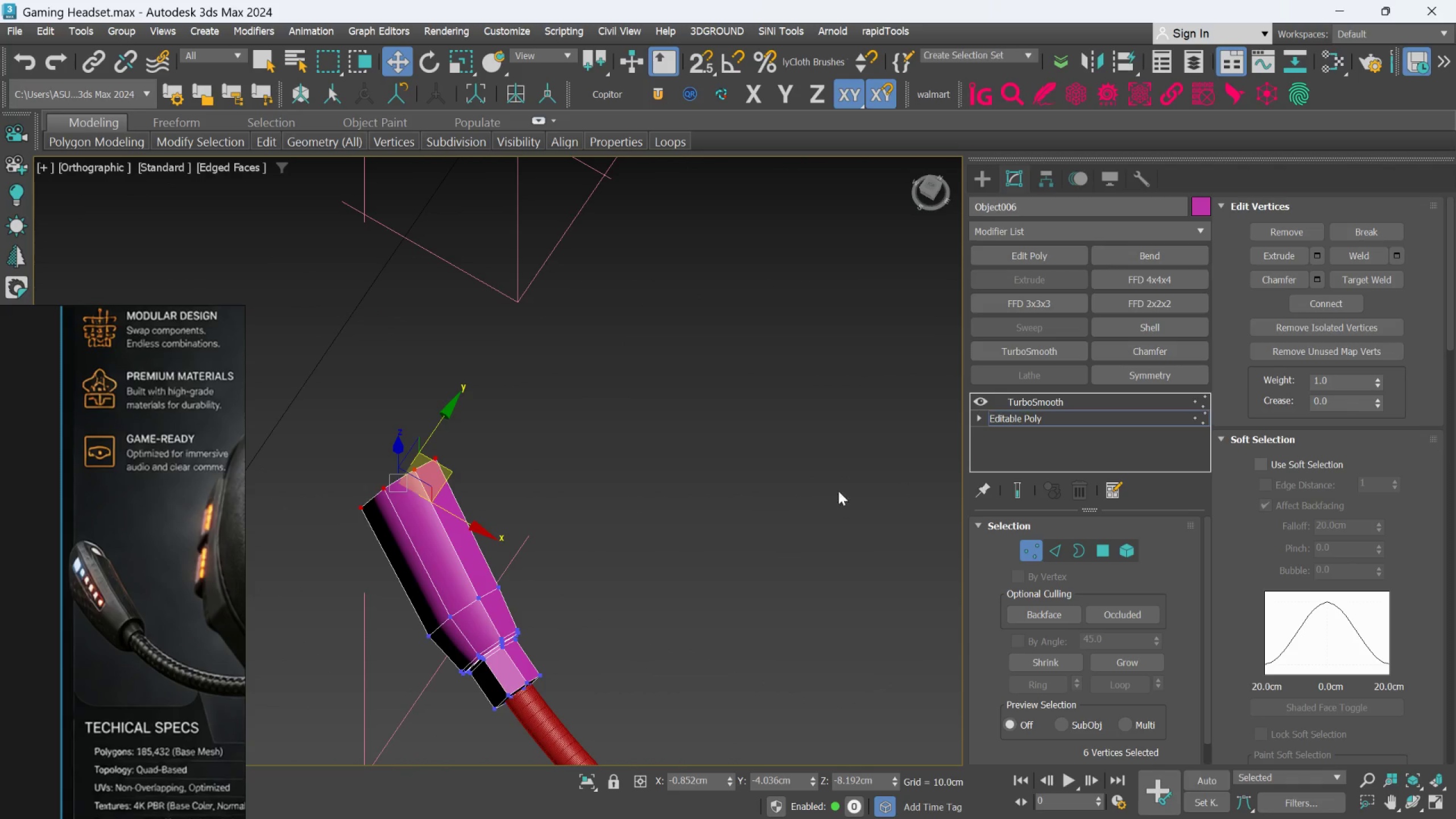 
left_click([1023, 492])
 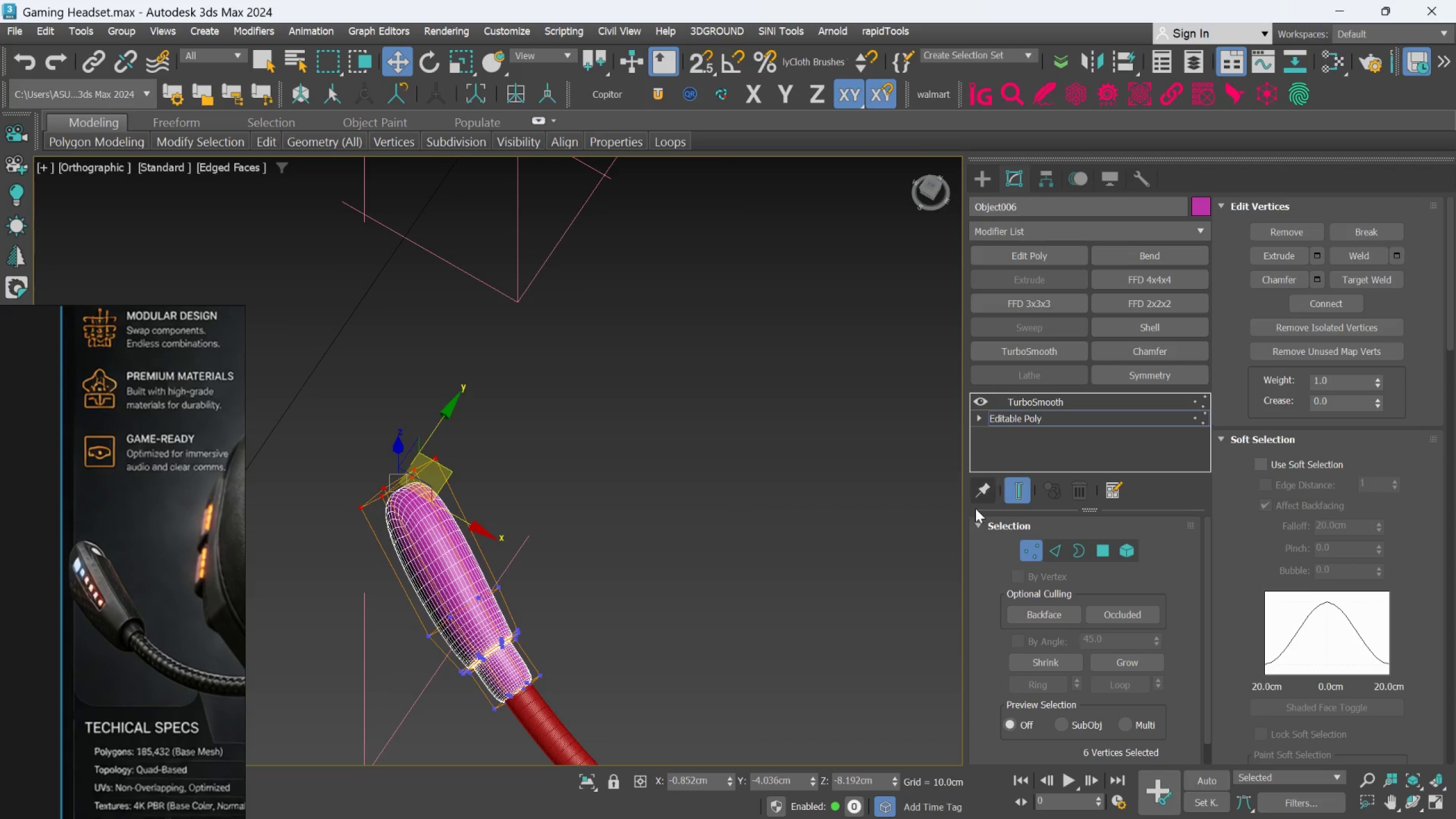 
hold_key(key=AltLeft, duration=1.52)
 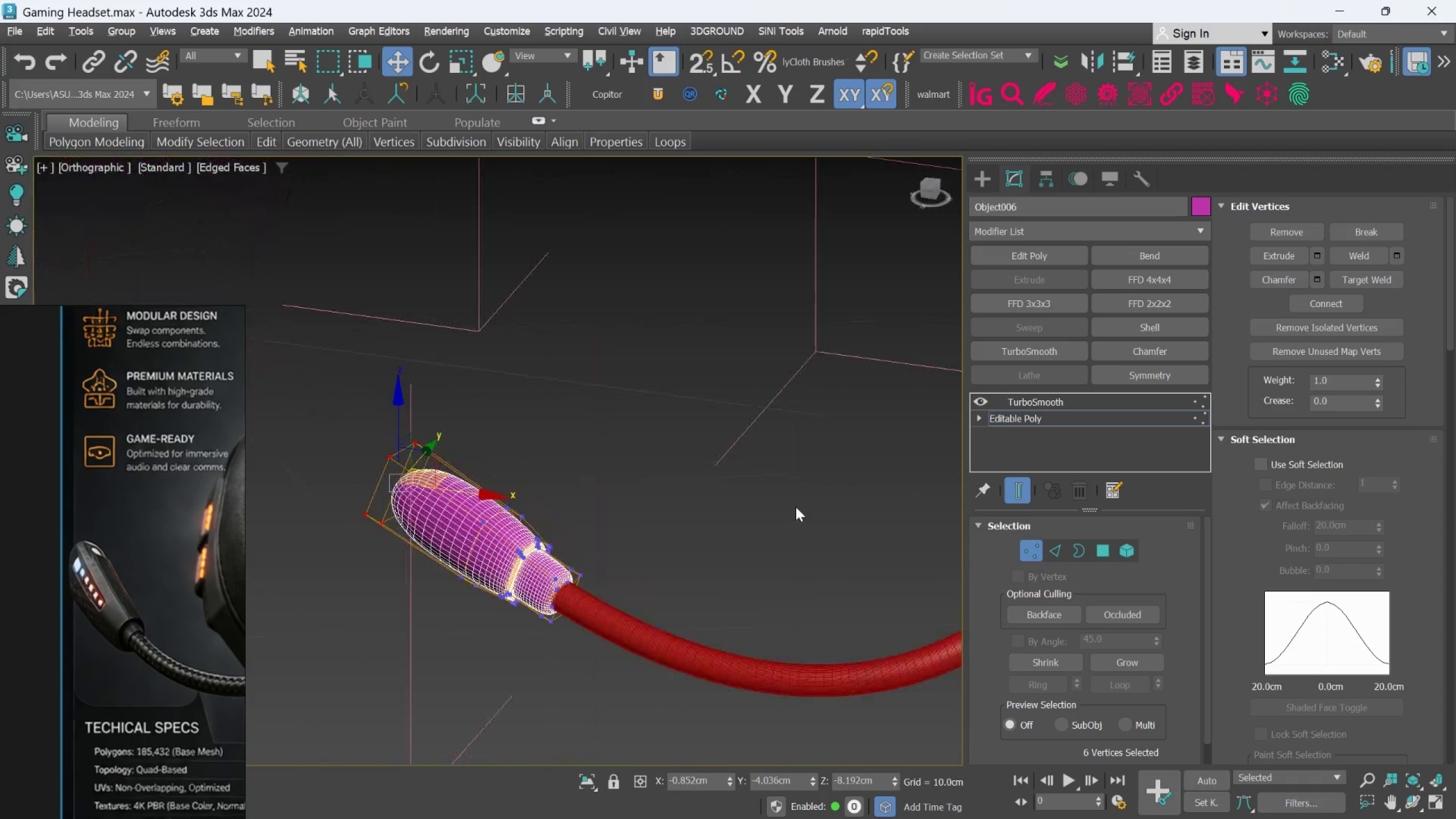 
hold_key(key=AltLeft, duration=0.56)
 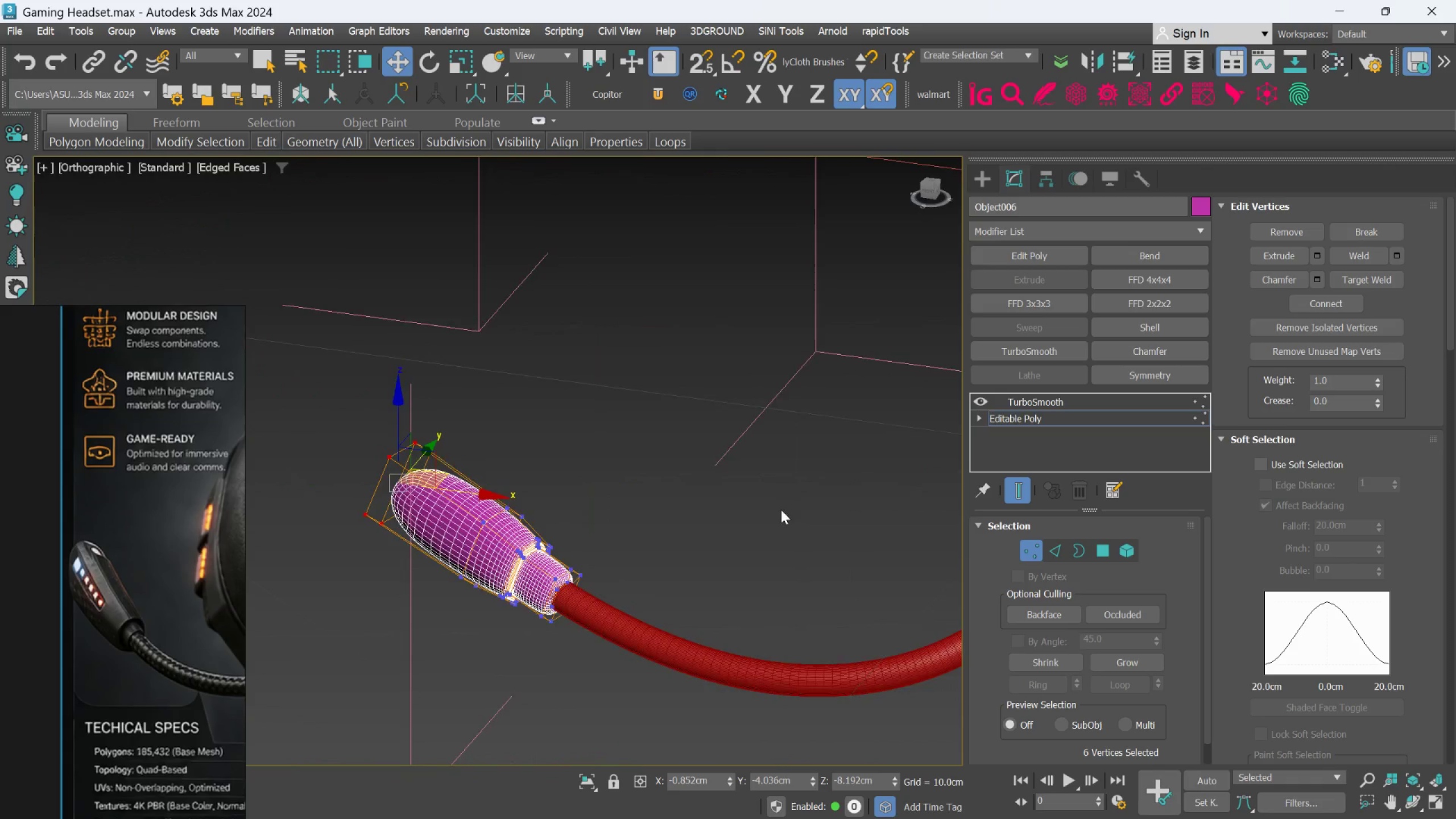 
hold_key(key=AltLeft, duration=1.18)
 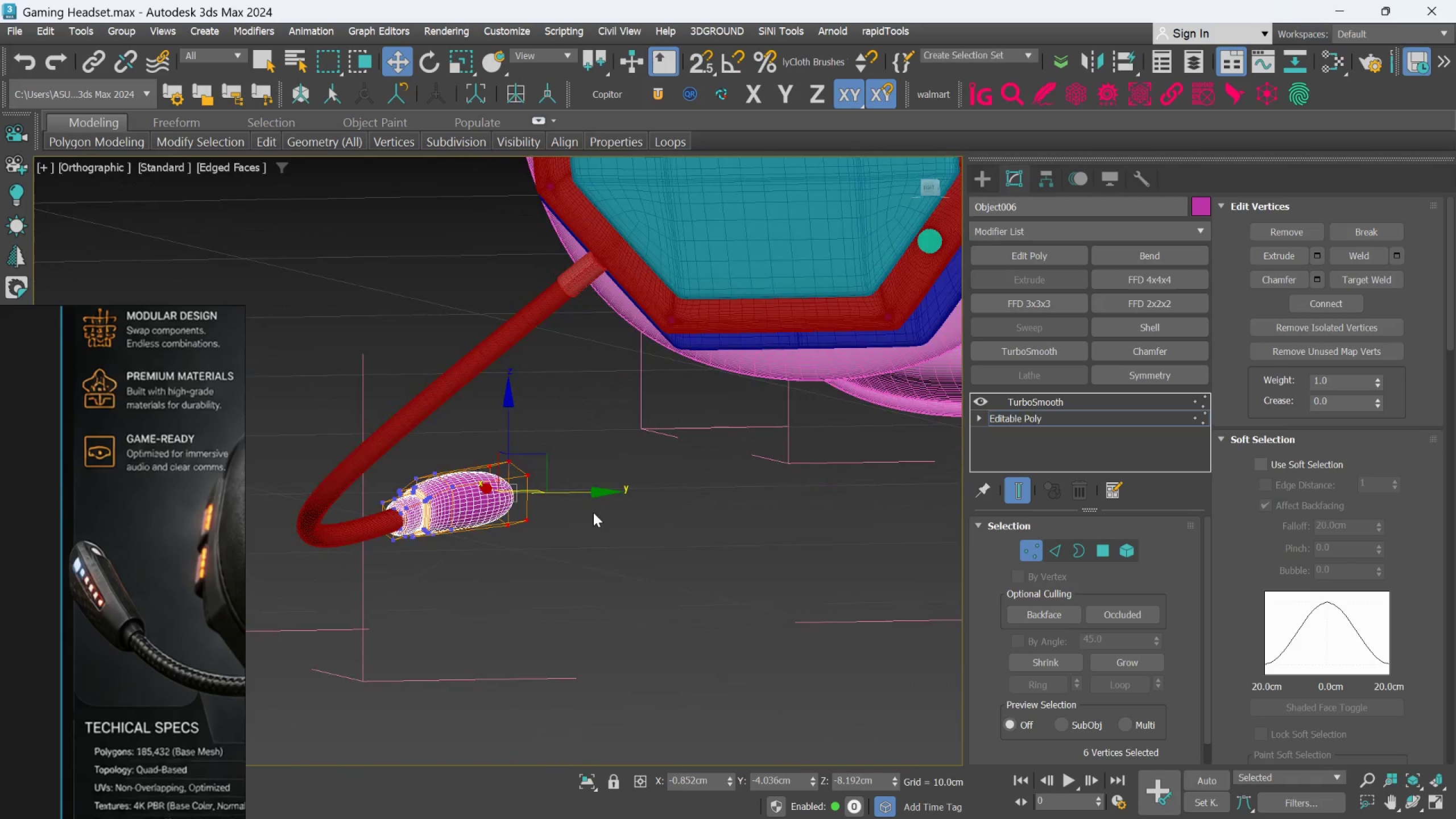 
scroll: coordinate [774, 518], scroll_direction: down, amount: 1.0
 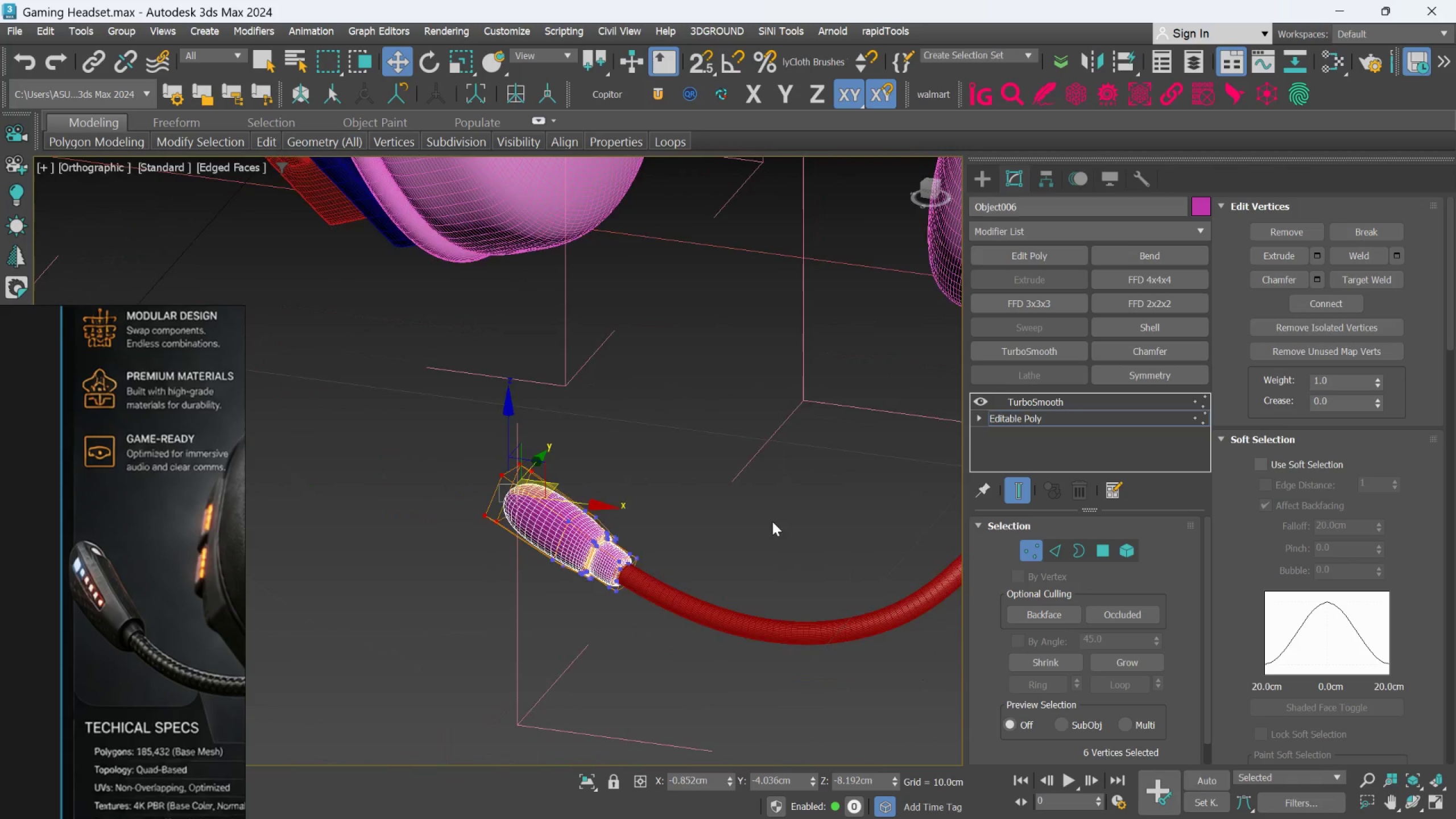 
scroll: coordinate [576, 515], scroll_direction: up, amount: 2.0
 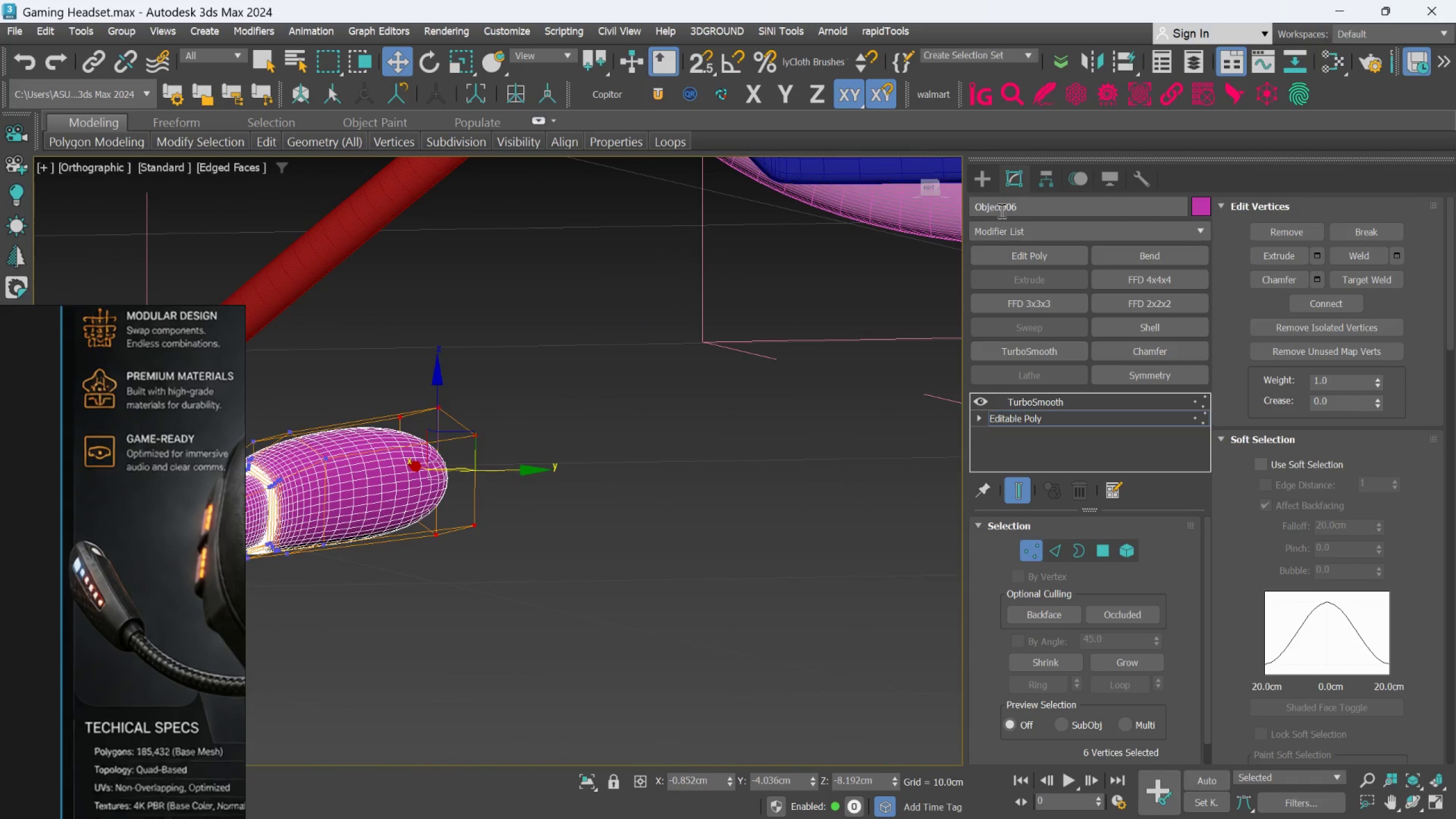 
left_click([983, 188])
 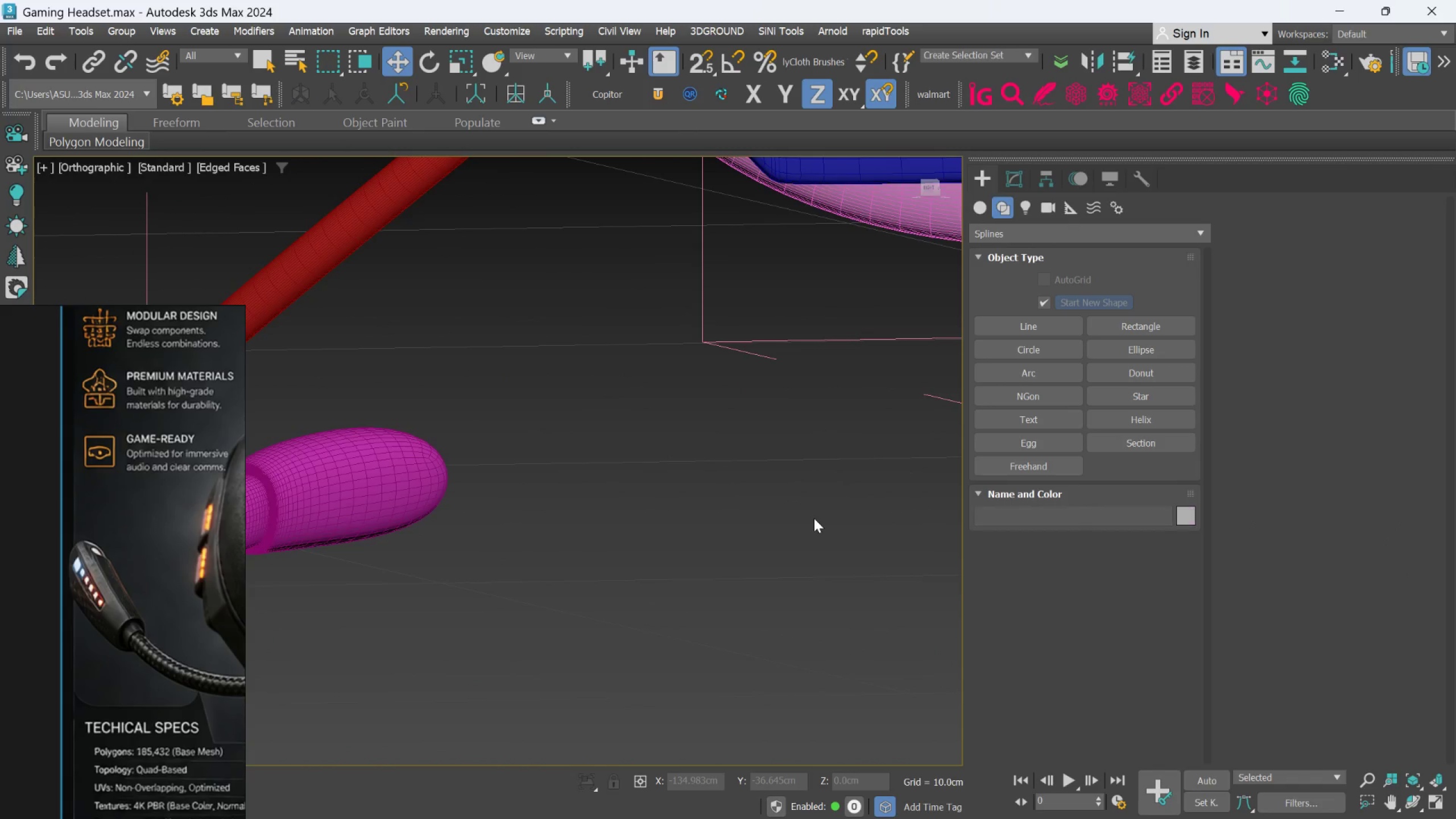 
scroll: coordinate [813, 524], scroll_direction: down, amount: 3.0
 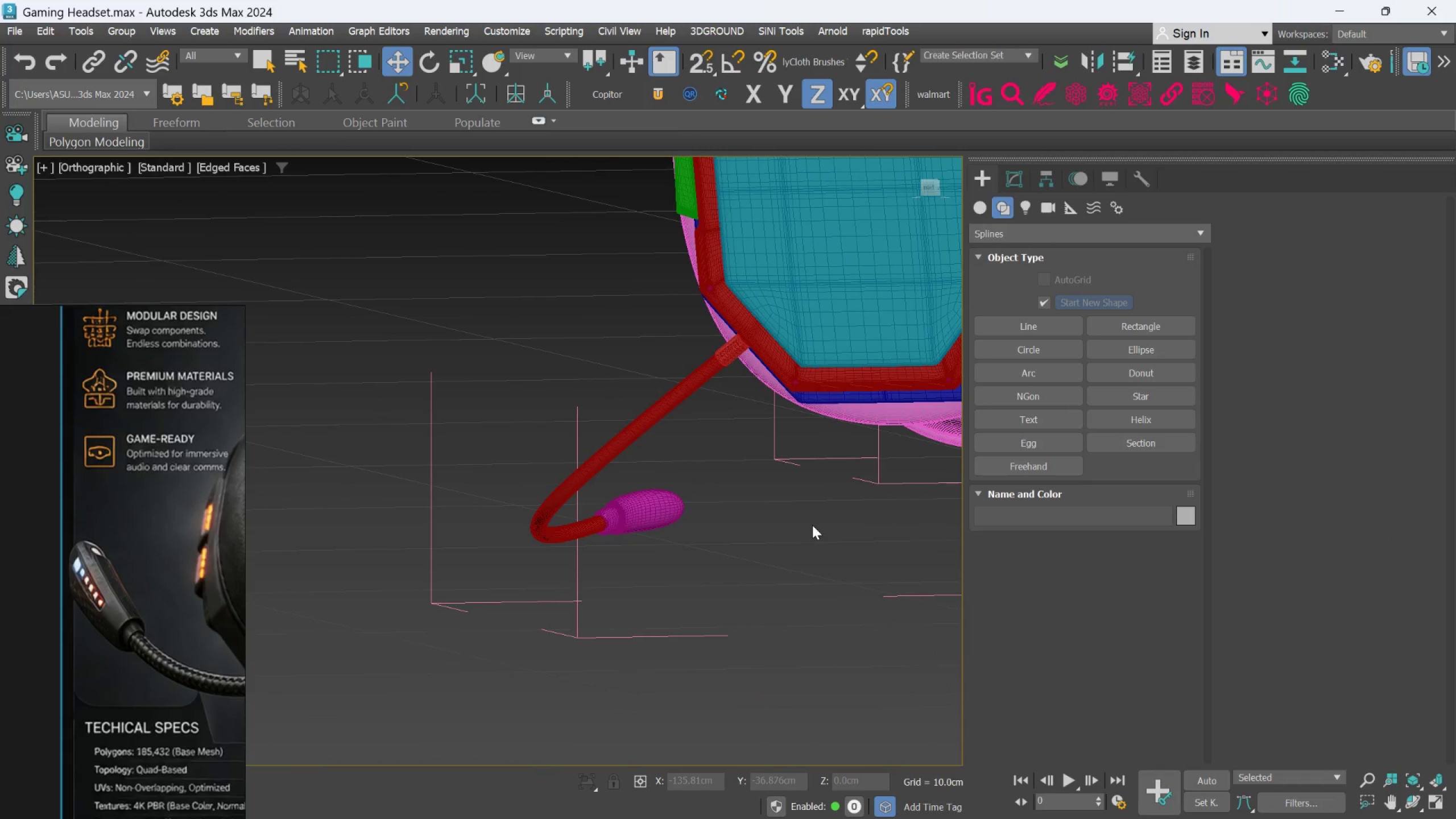 
key(F4)
 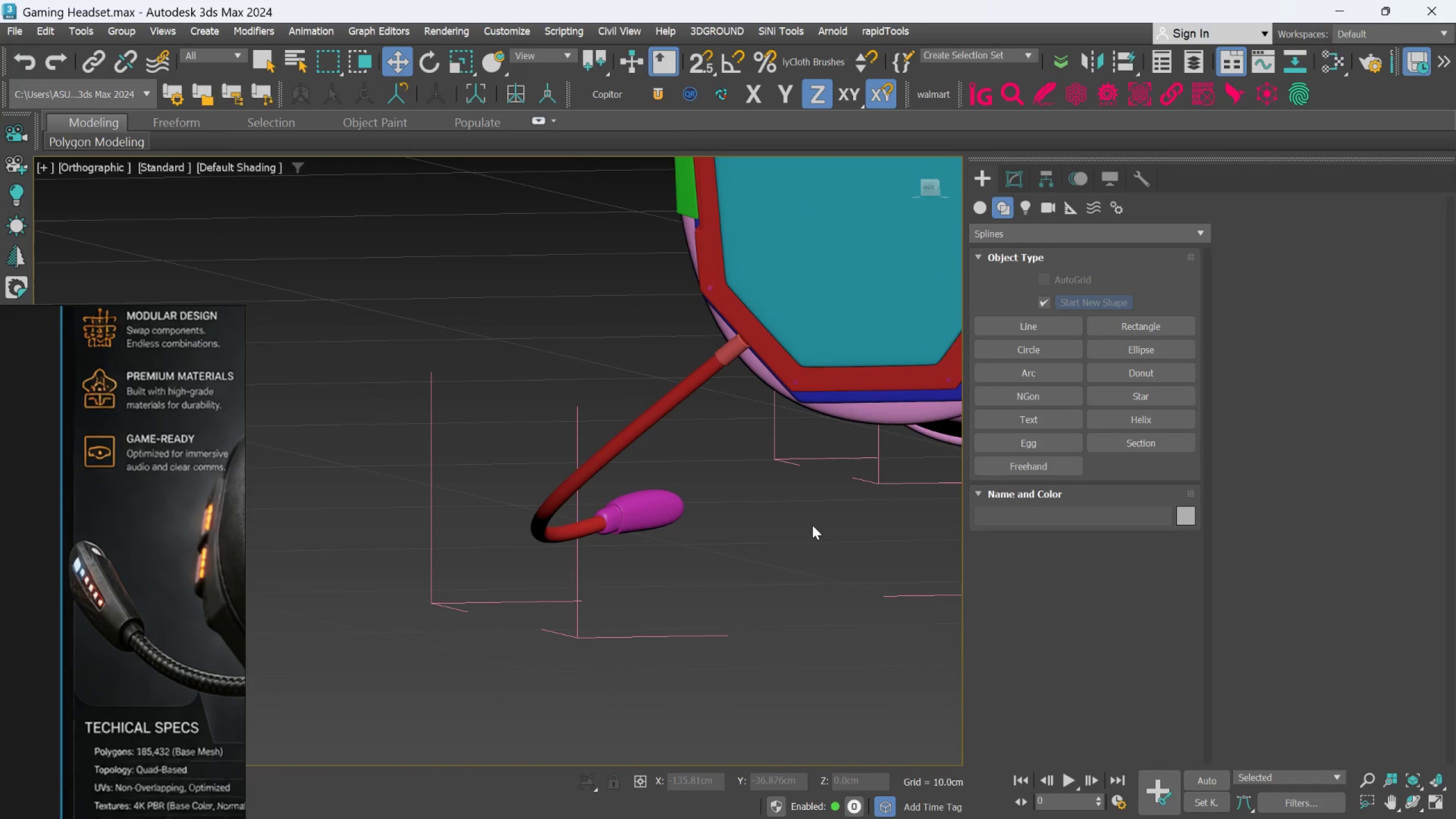 
hold_key(key=AltLeft, duration=0.62)
 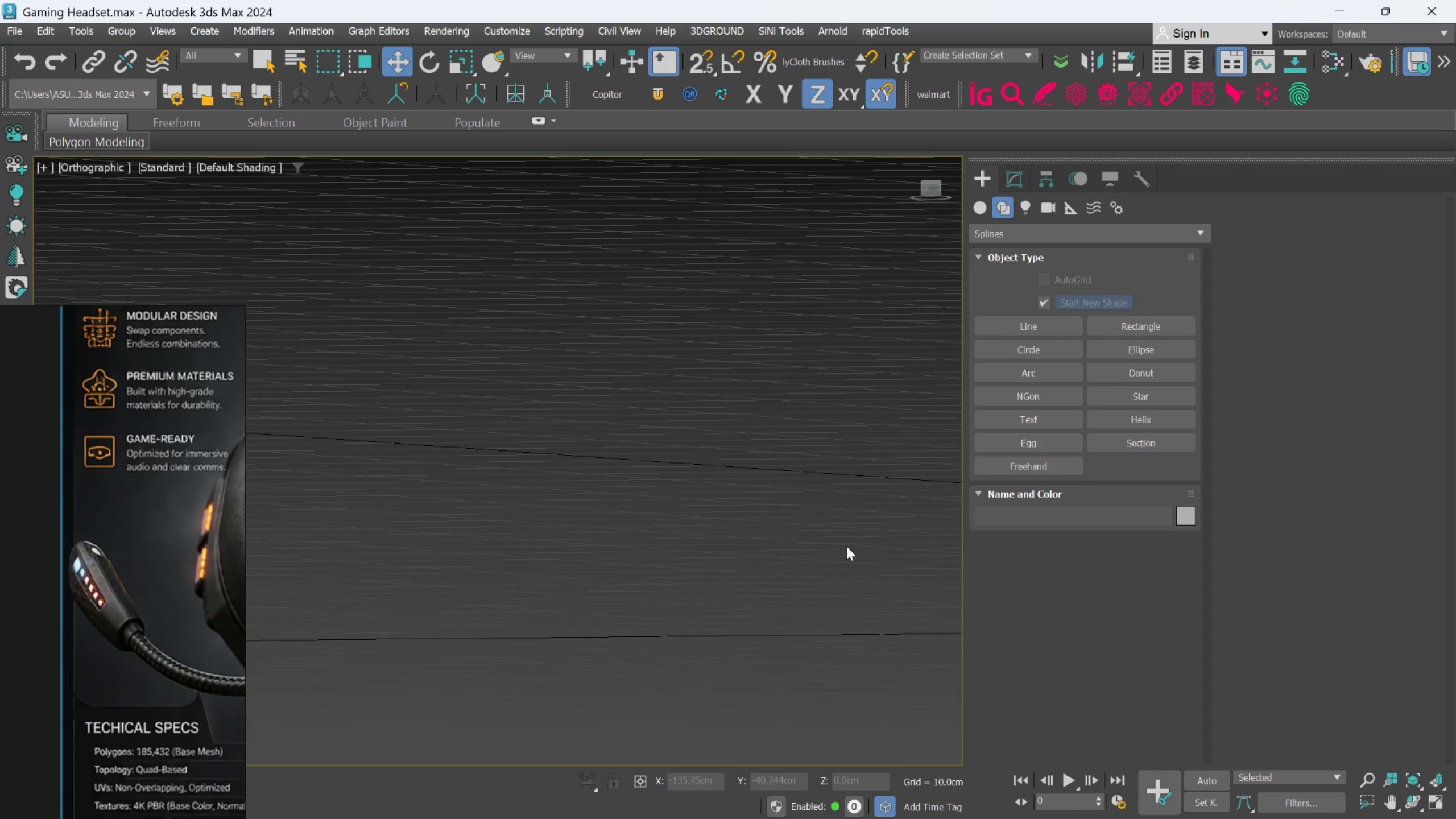 
scroll: coordinate [826, 601], scroll_direction: down, amount: 18.0
 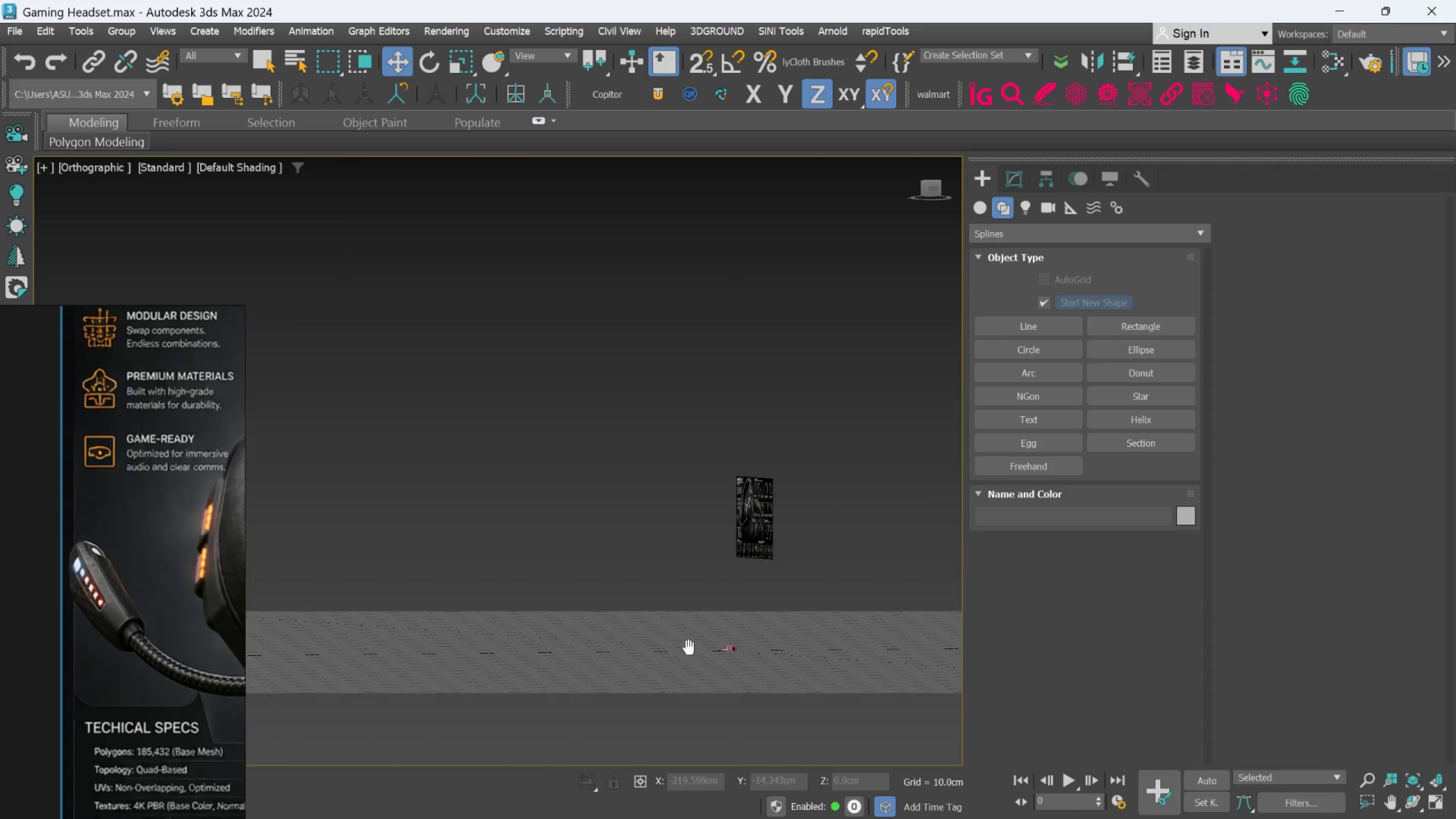 
scroll: coordinate [719, 673], scroll_direction: up, amount: 6.0
 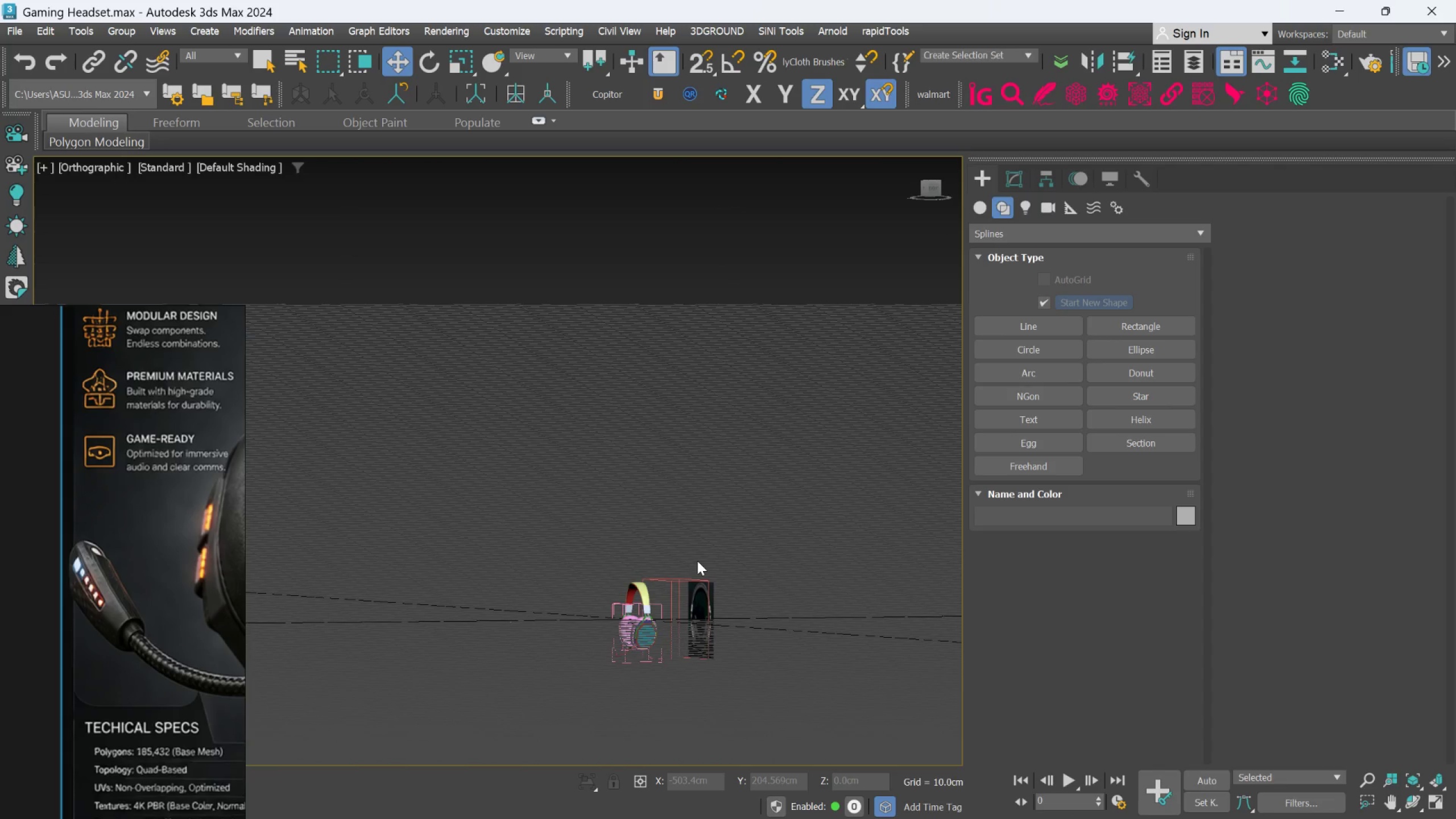 
key(F)
 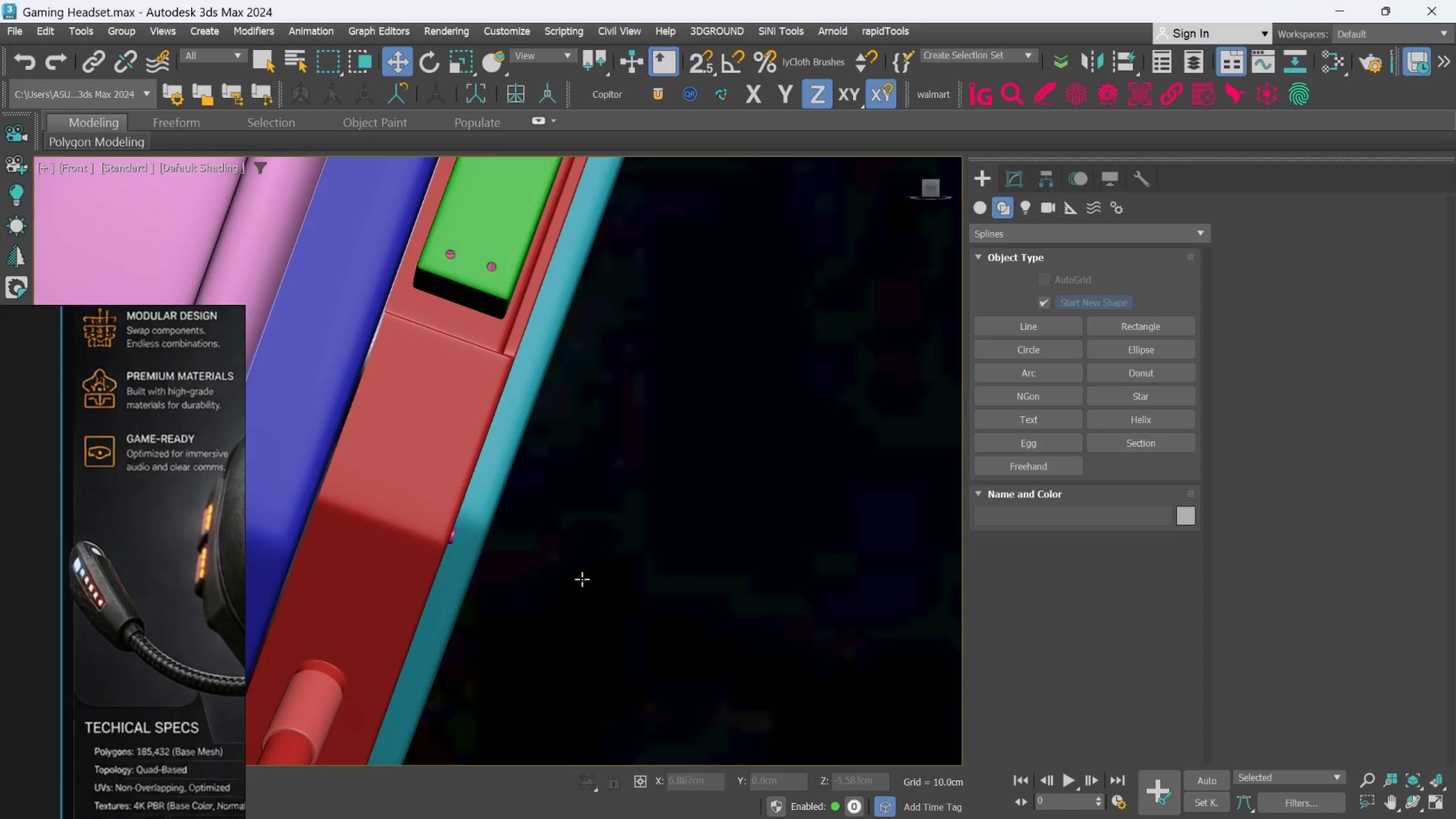 
scroll: coordinate [550, 559], scroll_direction: down, amount: 3.0
 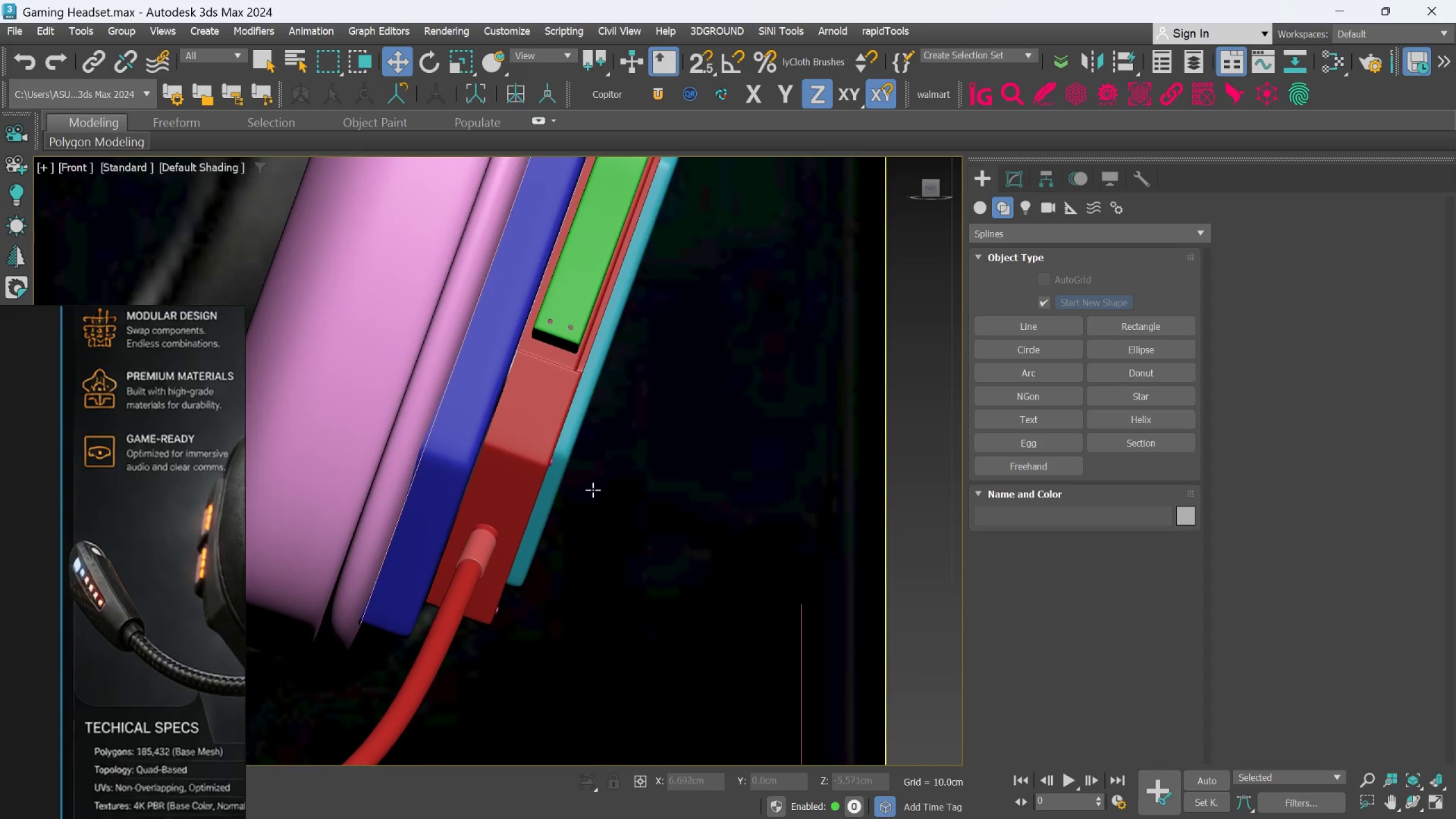 
scroll: coordinate [505, 522], scroll_direction: up, amount: 2.0
 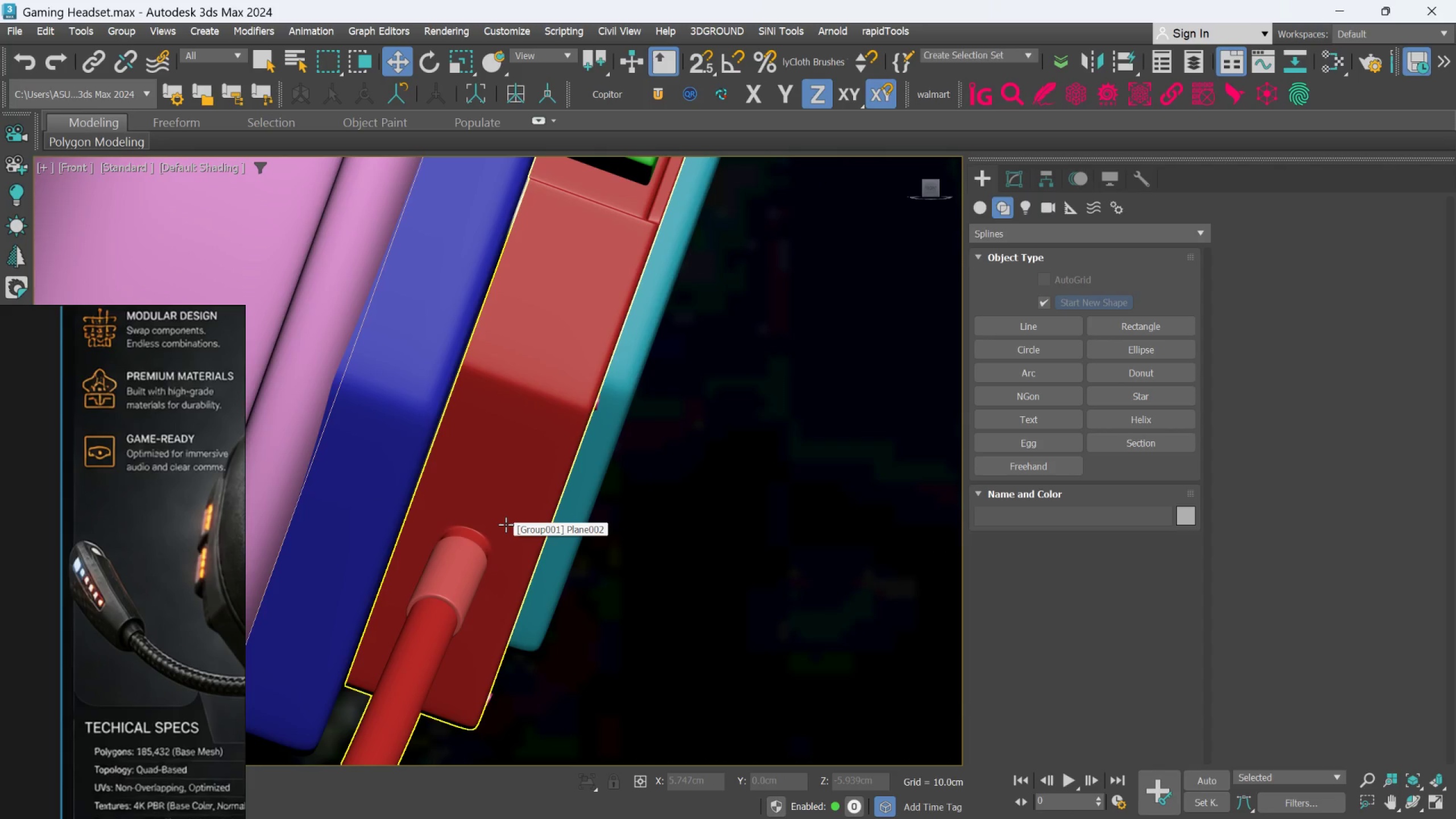 
scroll: coordinate [634, 437], scroll_direction: down, amount: 6.0
 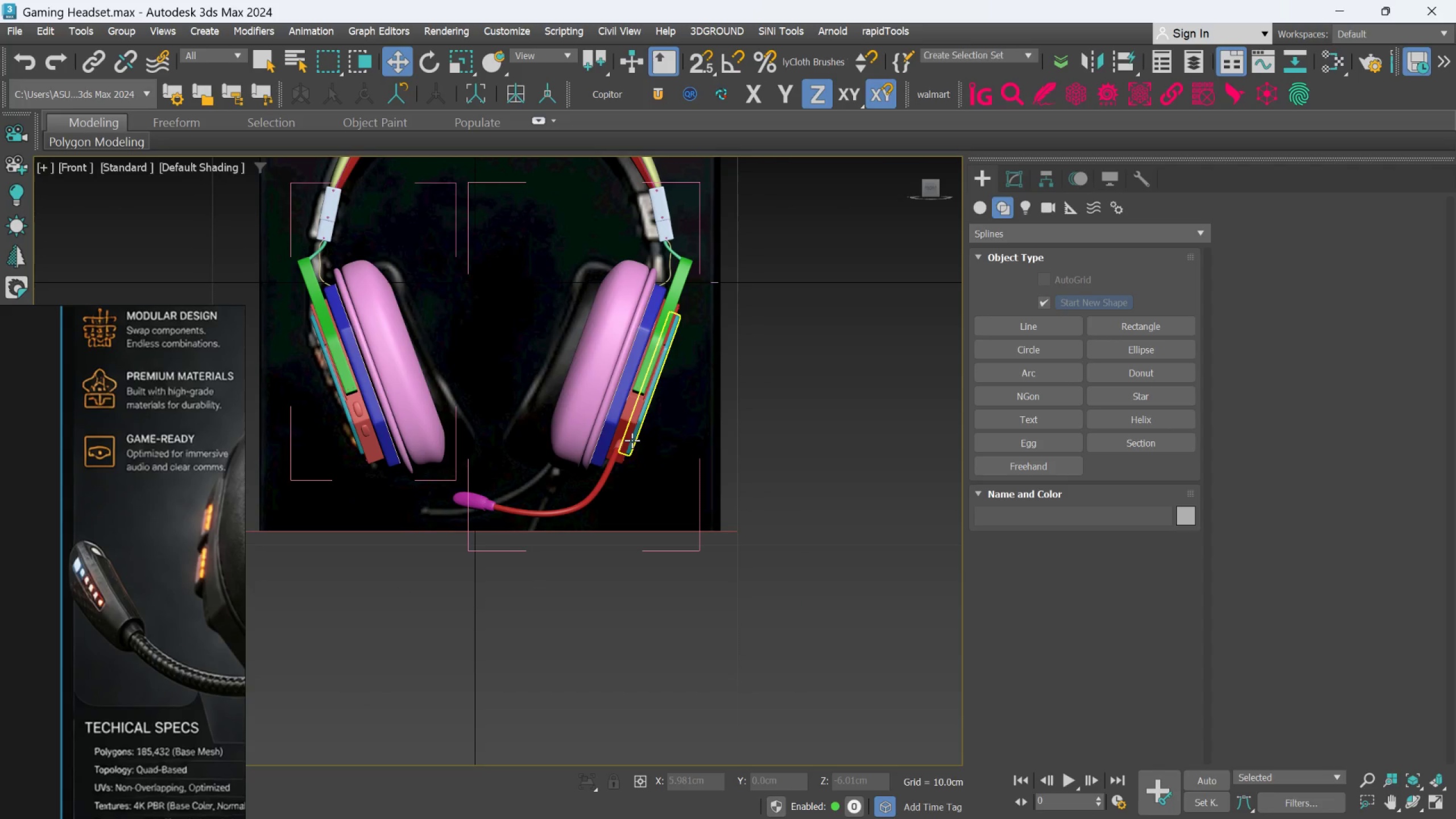 
hold_key(key=AltLeft, duration=0.51)
 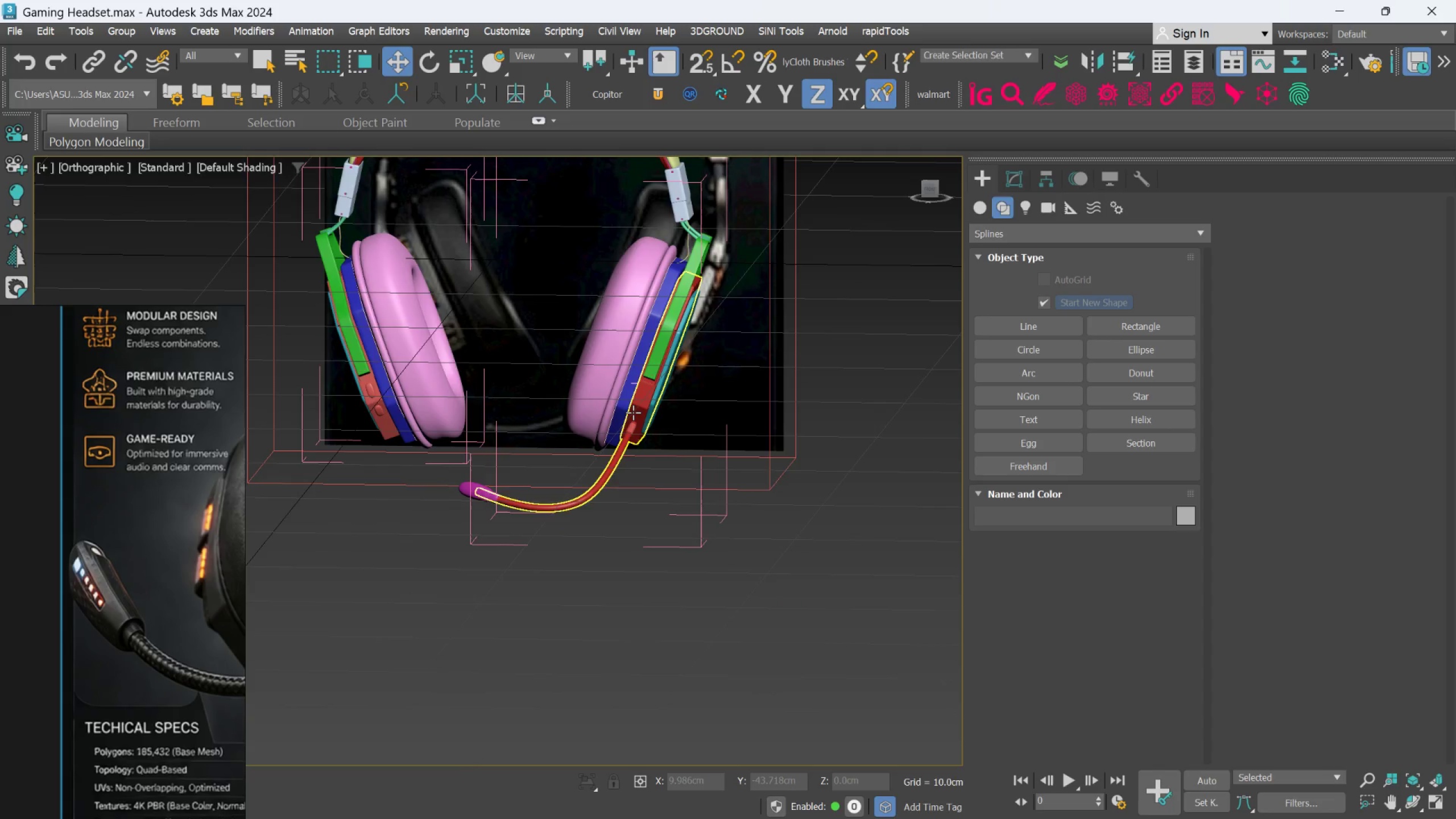 
left_click([636, 412])
 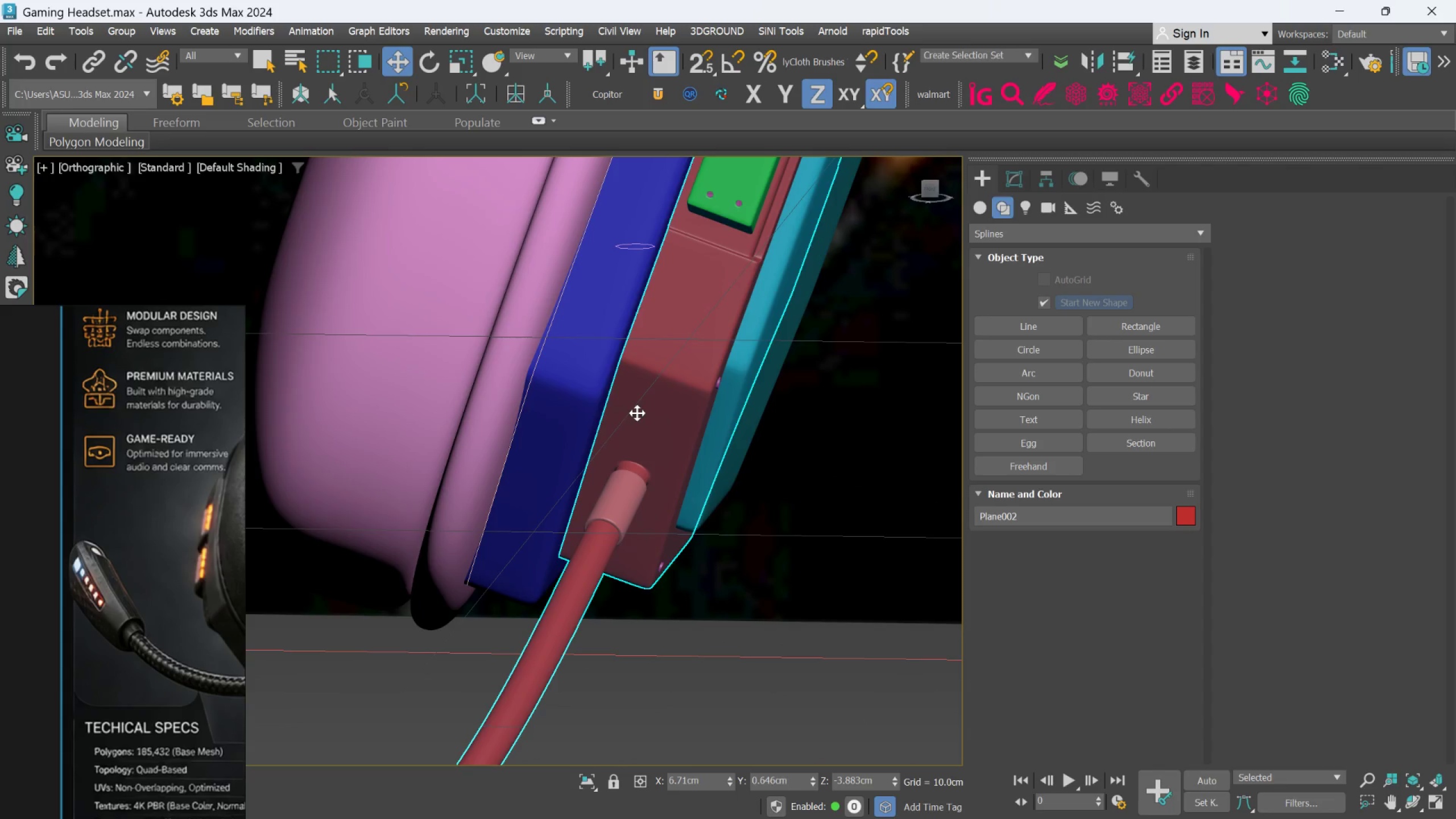 
scroll: coordinate [636, 412], scroll_direction: up, amount: 6.0
 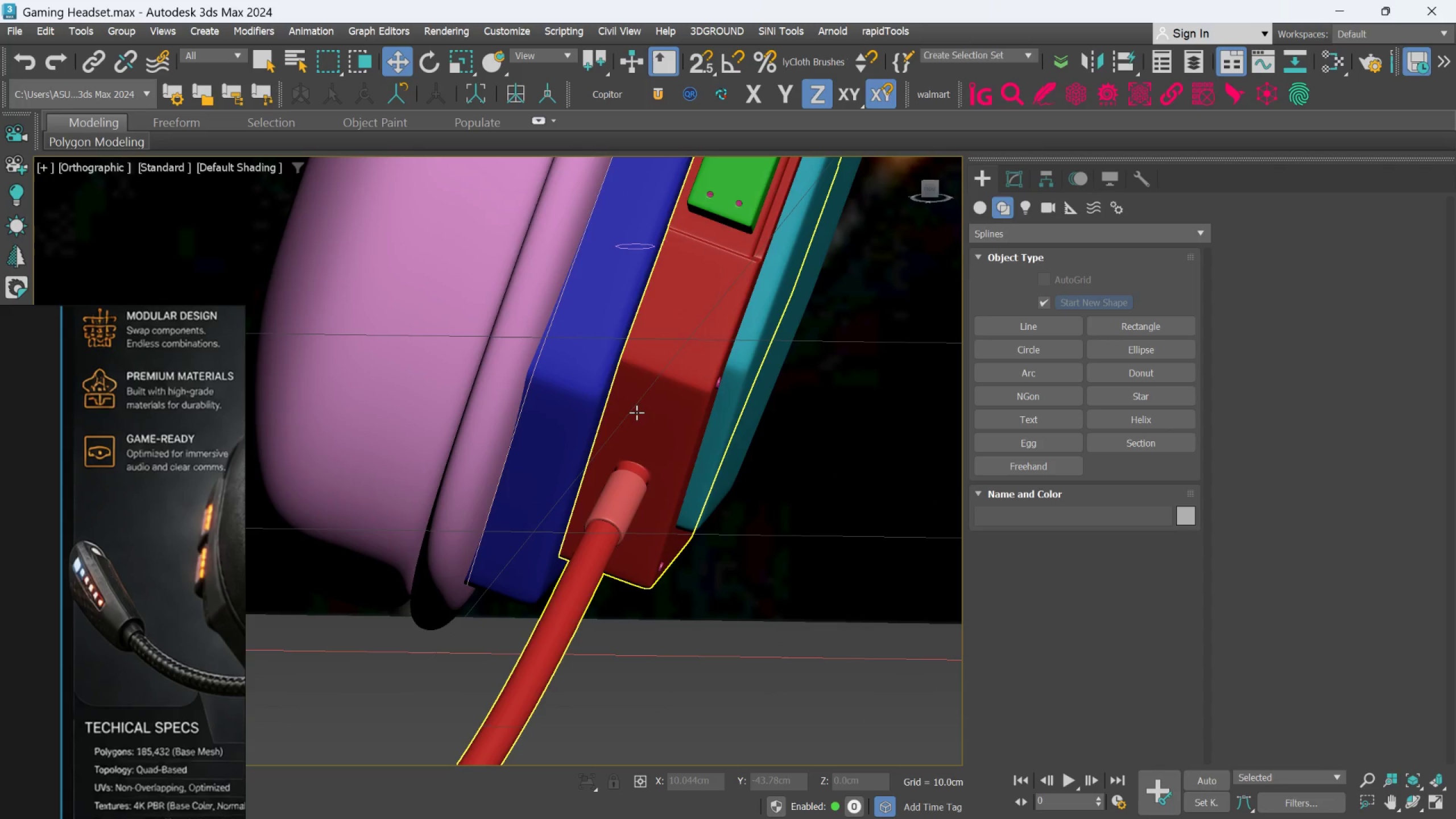 
hold_key(key=AltLeft, duration=0.94)
 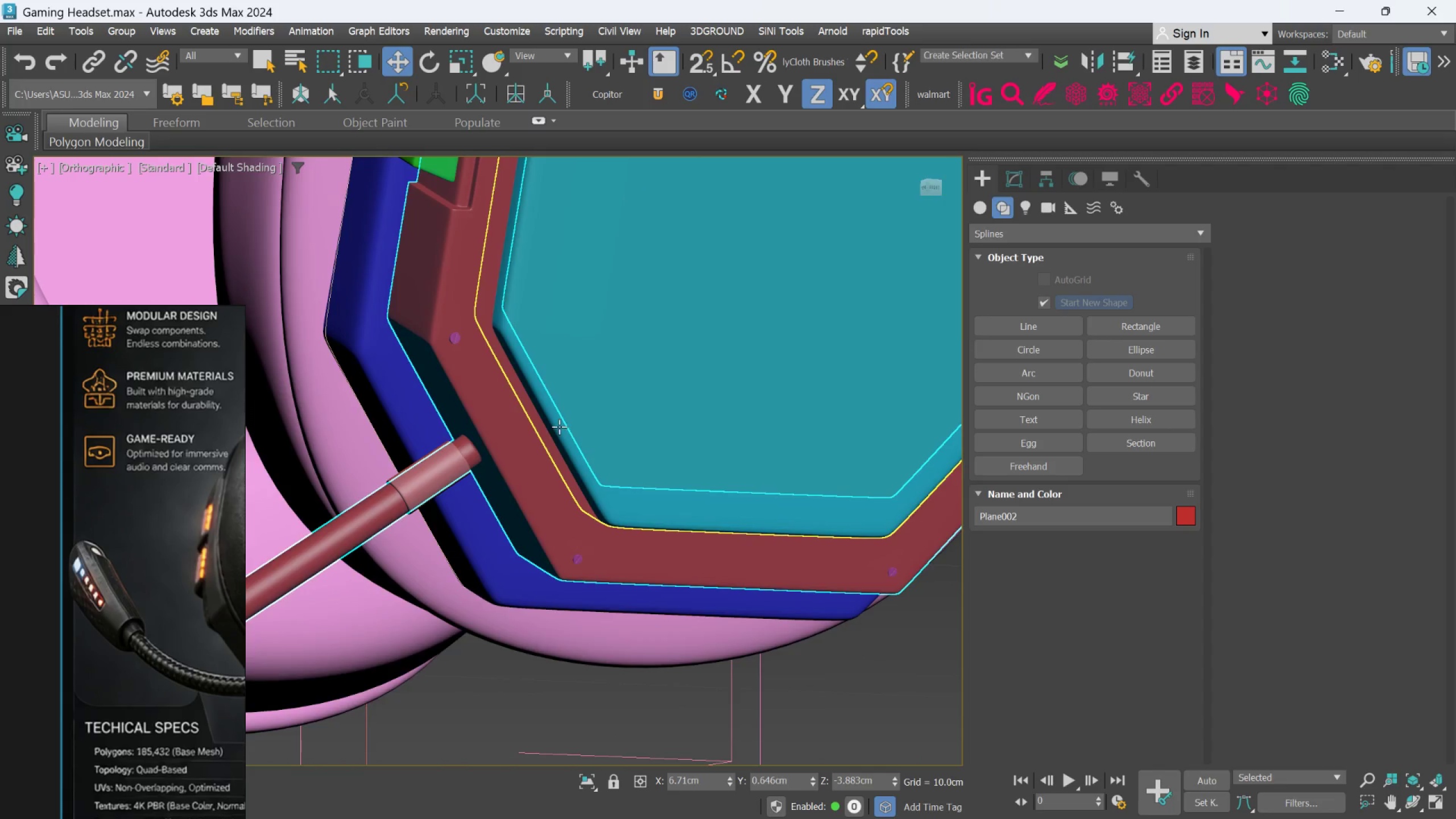 
hold_key(key=AltLeft, duration=0.57)
 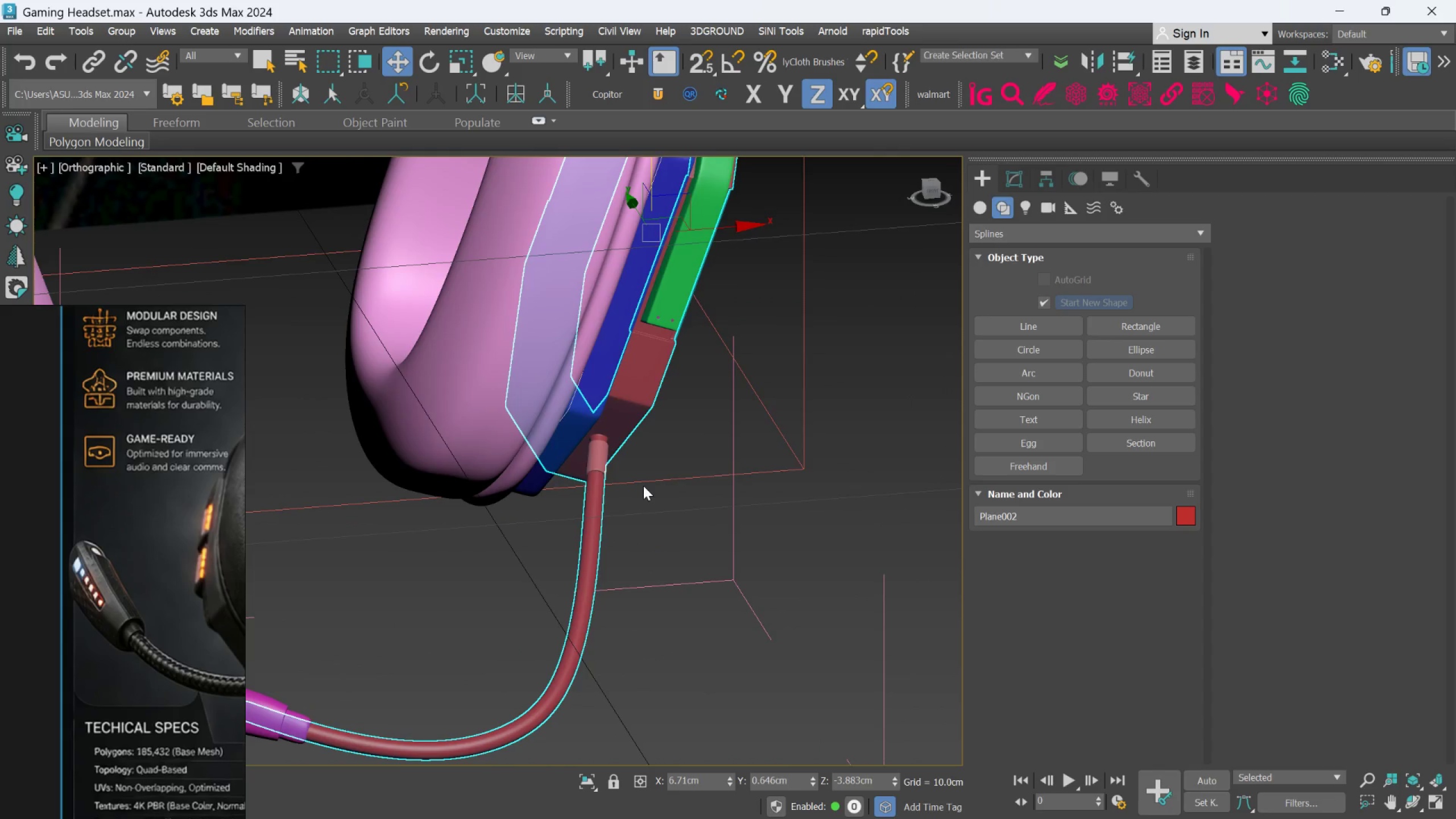 
scroll: coordinate [674, 456], scroll_direction: down, amount: 3.0
 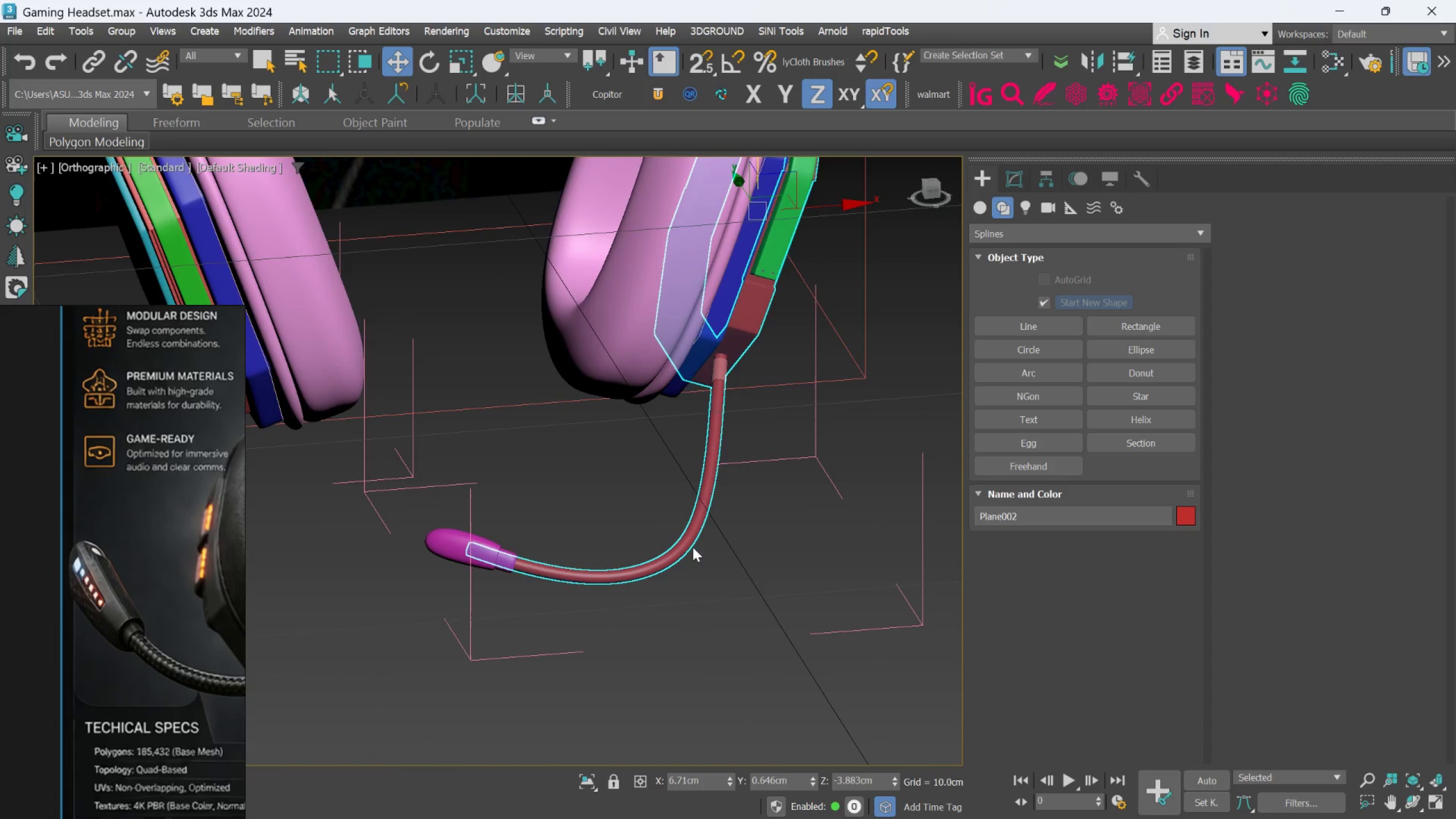 
scroll: coordinate [615, 480], scroll_direction: up, amount: 4.0
 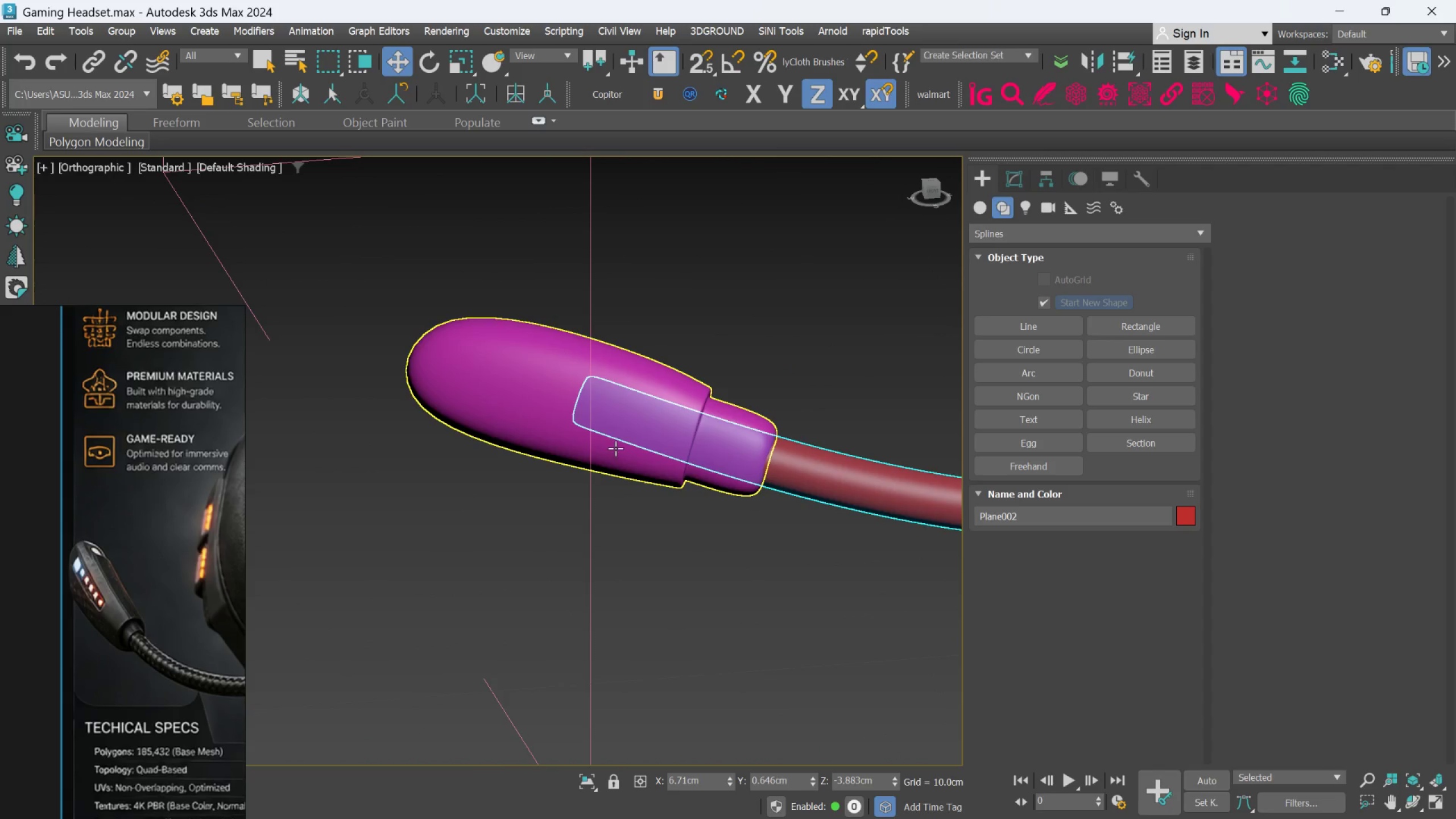 
left_click([615, 448])
 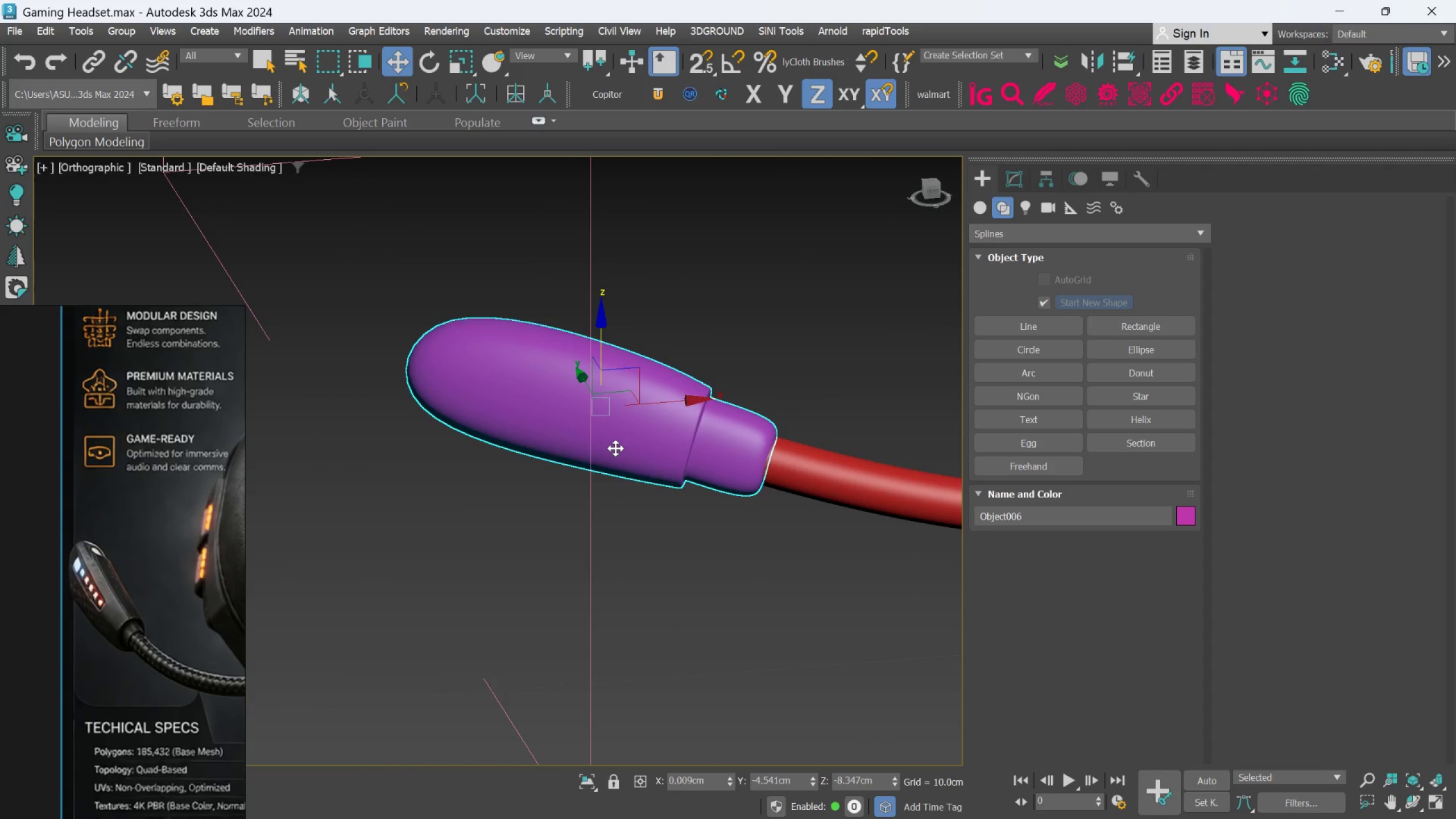 
hold_key(key=AltLeft, duration=1.5)
 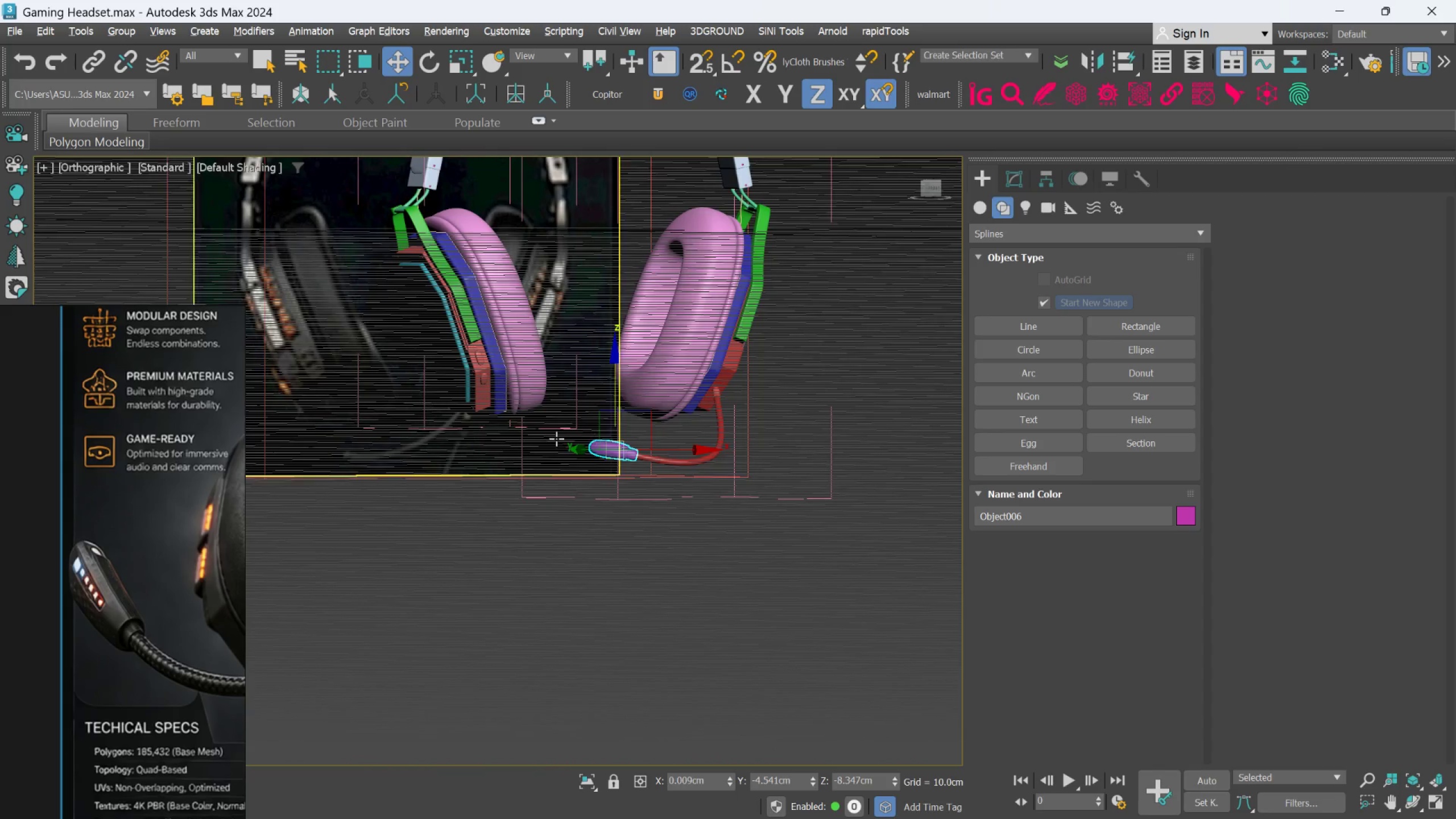 
scroll: coordinate [617, 458], scroll_direction: down, amount: 6.0
 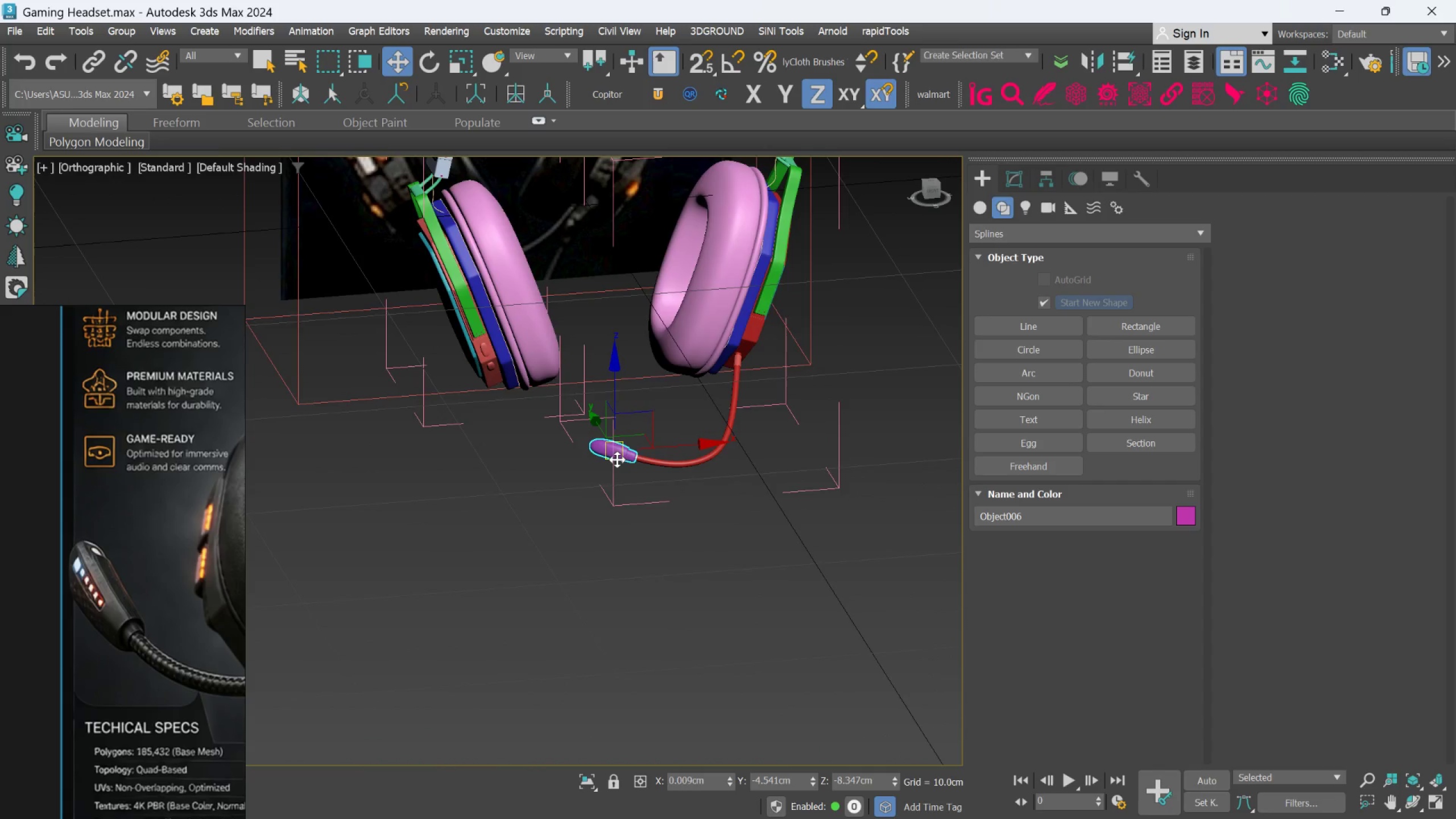 
hold_key(key=AltLeft, duration=0.35)
 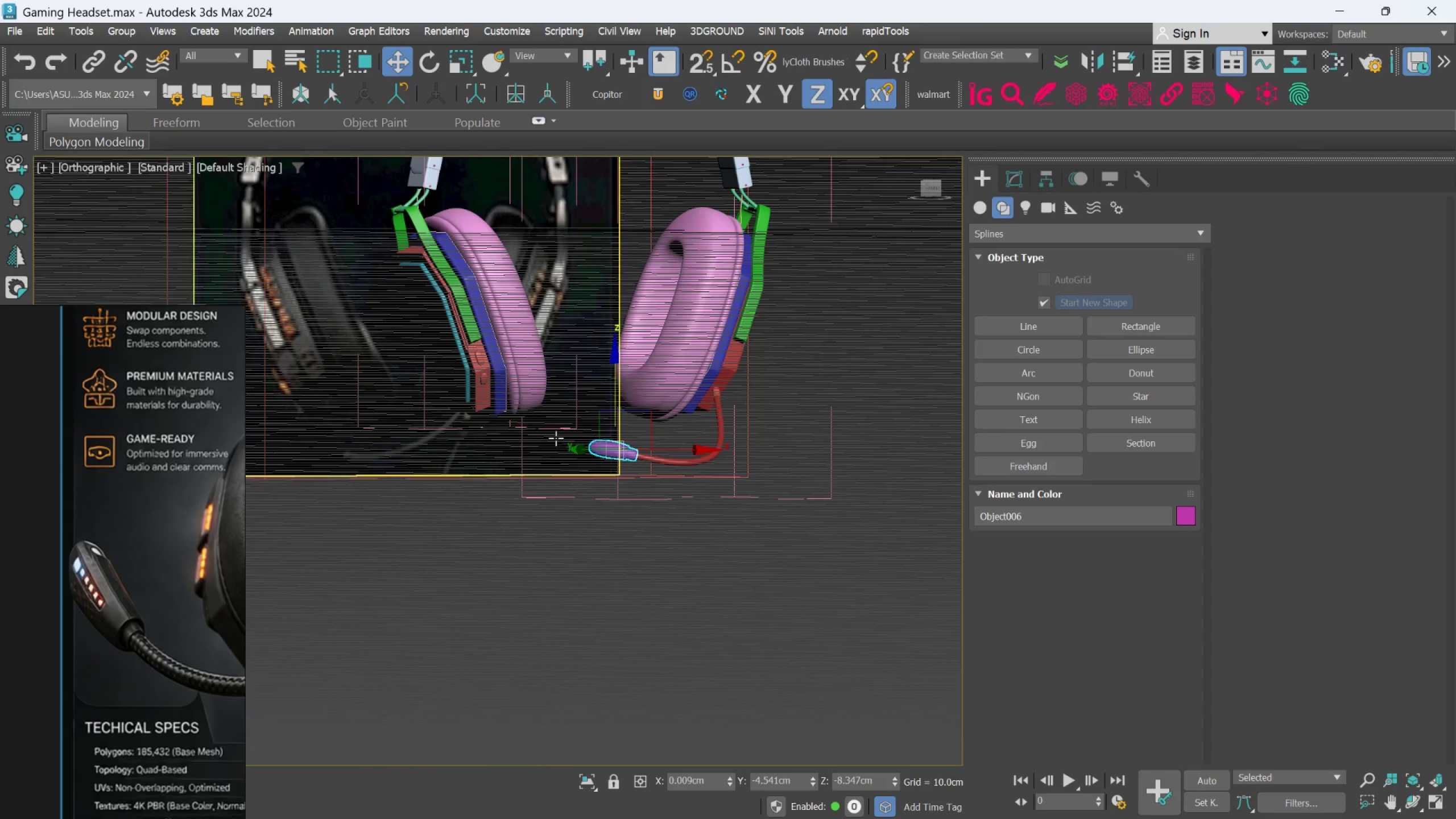 
hold_key(key=AltLeft, duration=0.54)
 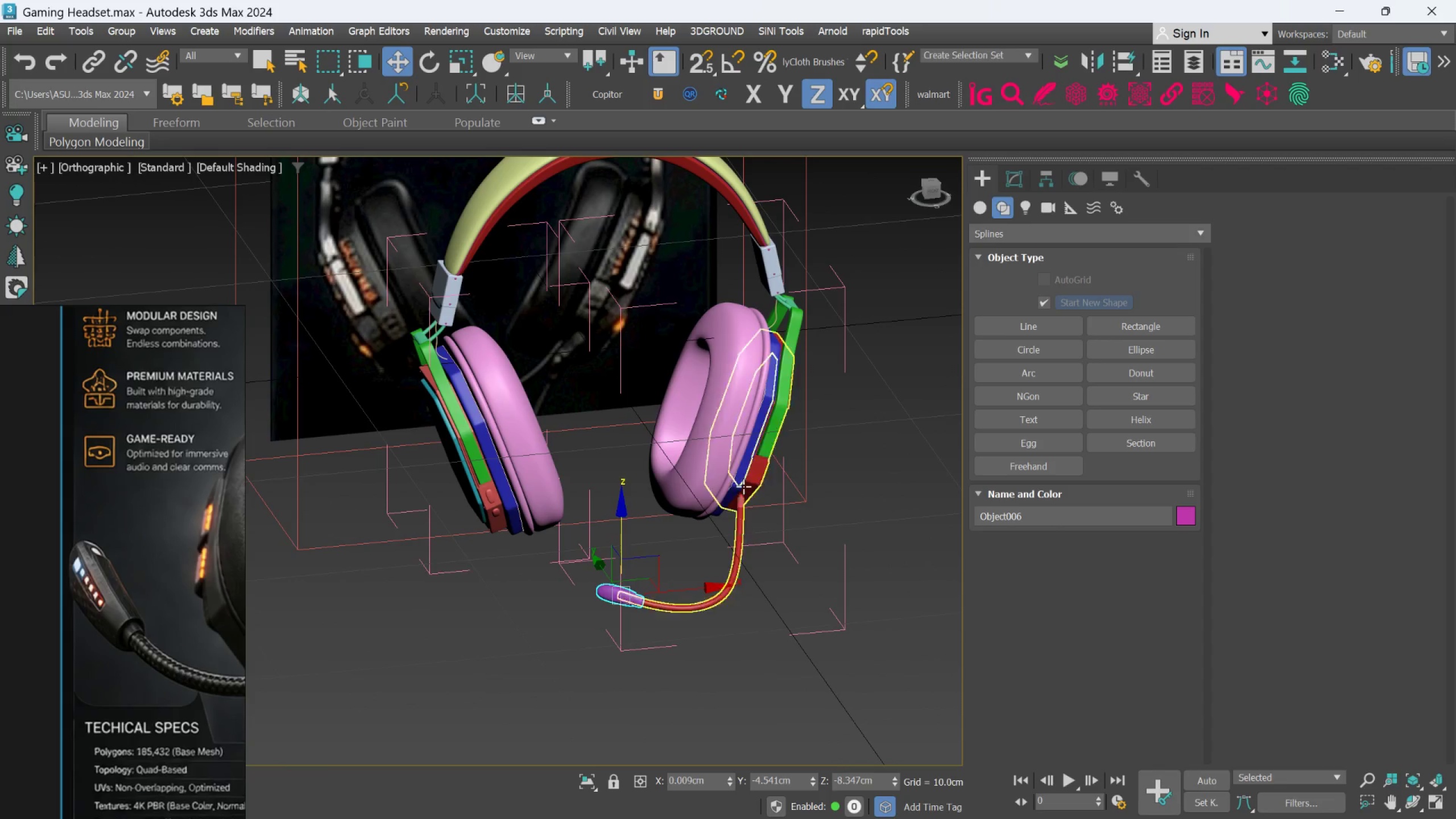 
scroll: coordinate [552, 520], scroll_direction: up, amount: 4.0
 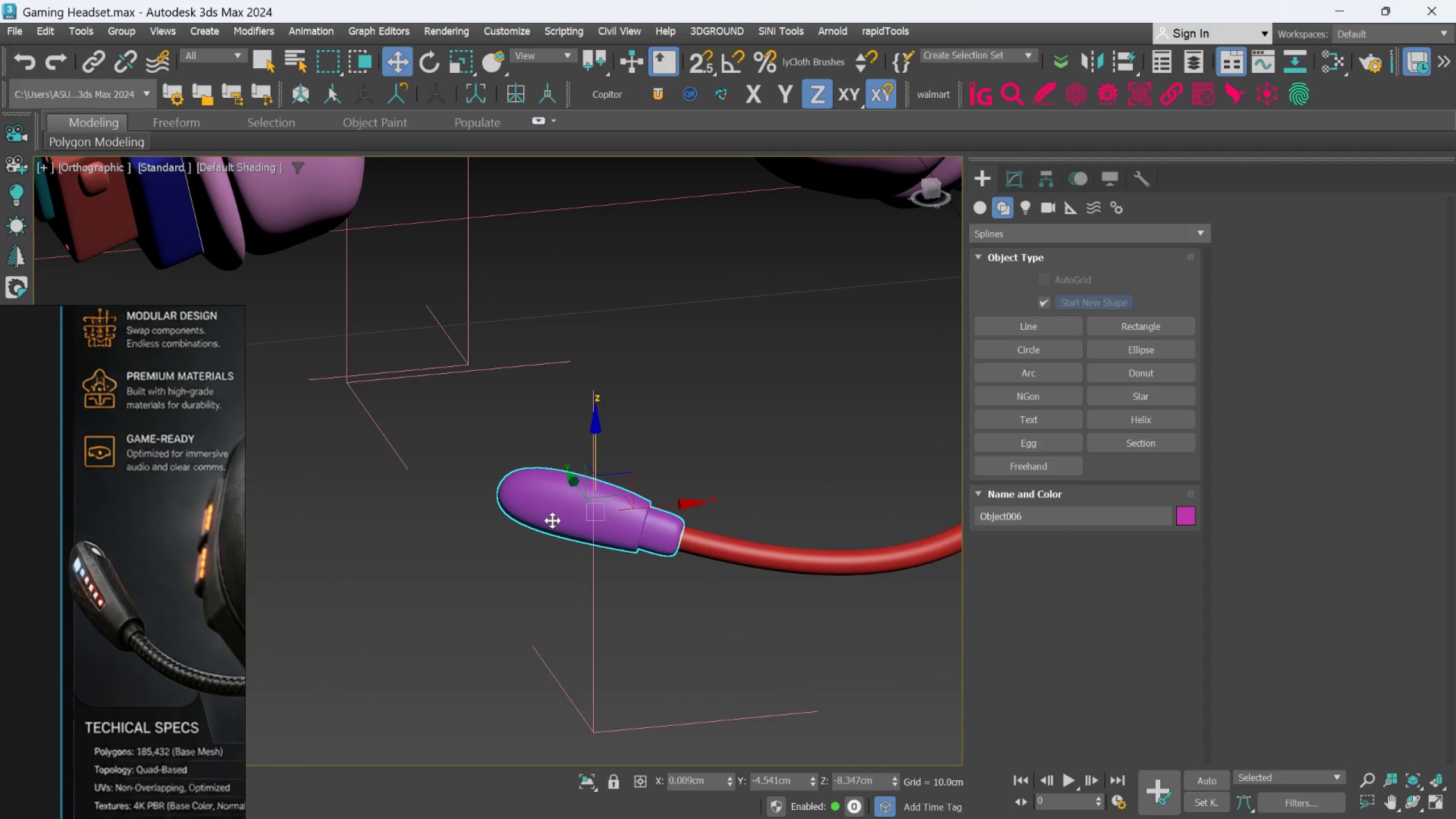 
scroll: coordinate [552, 520], scroll_direction: down, amount: 1.0
 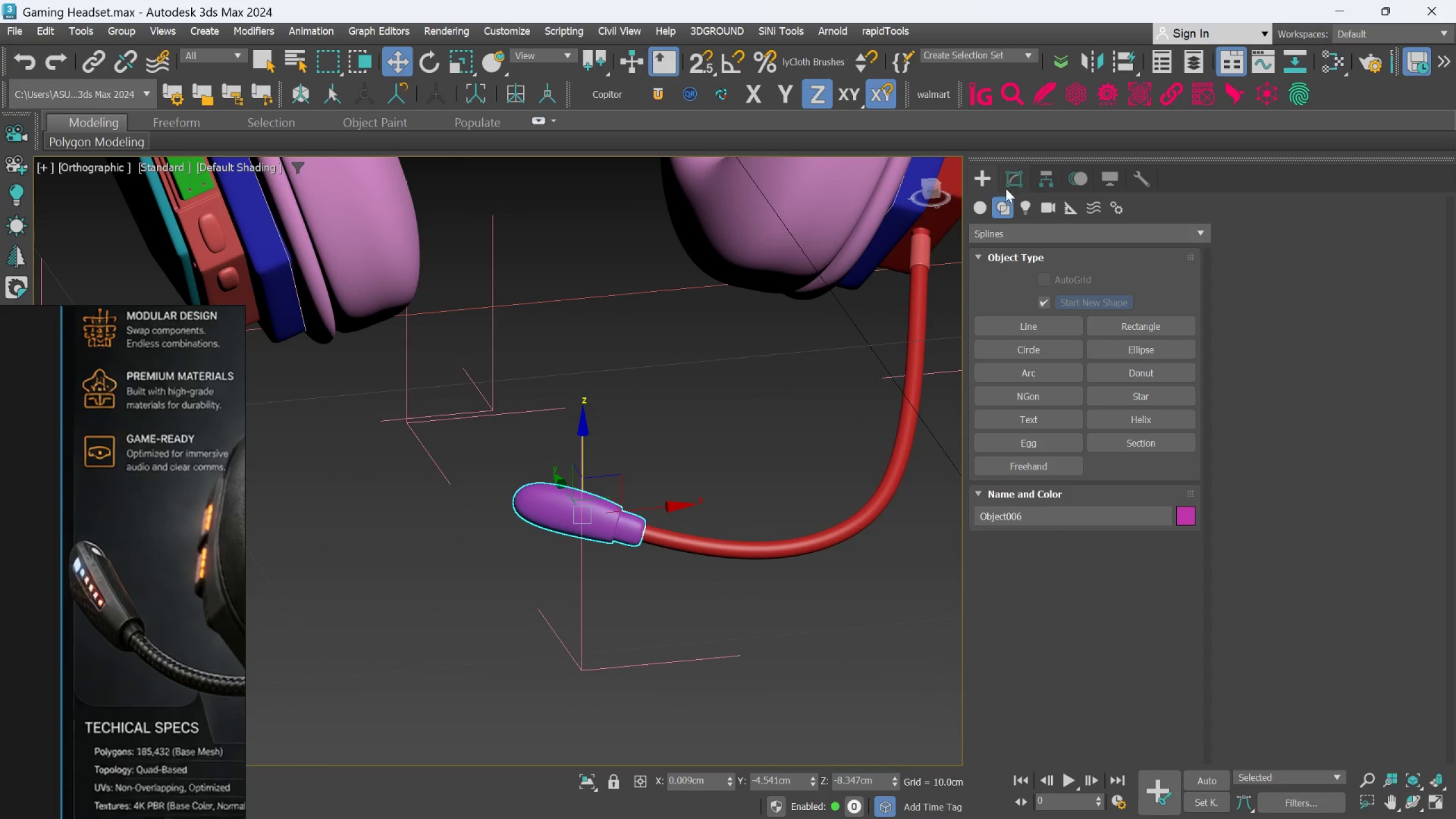 
left_click([1012, 189])
 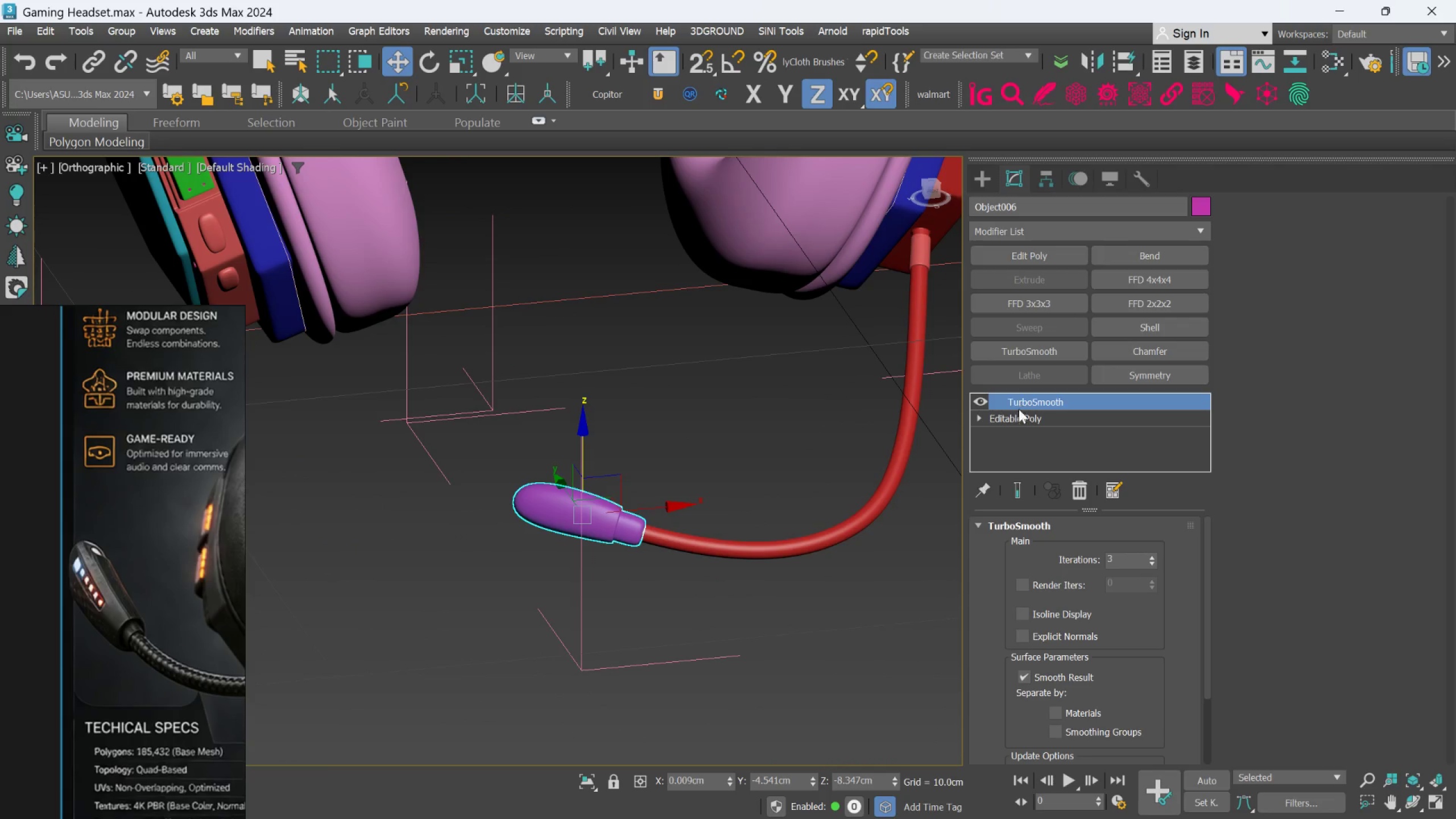 
left_click([1020, 420])
 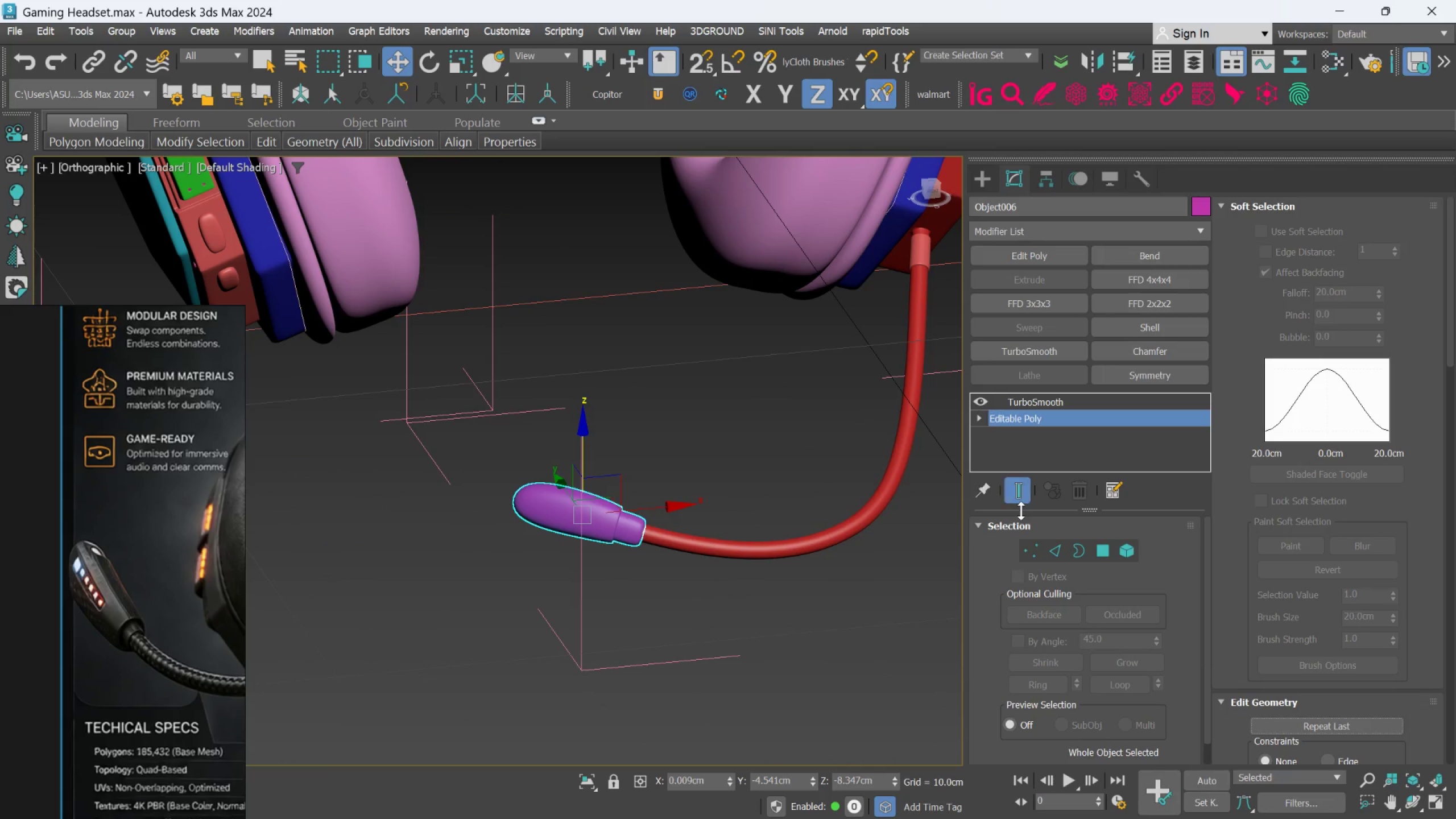 
left_click([1024, 498])
 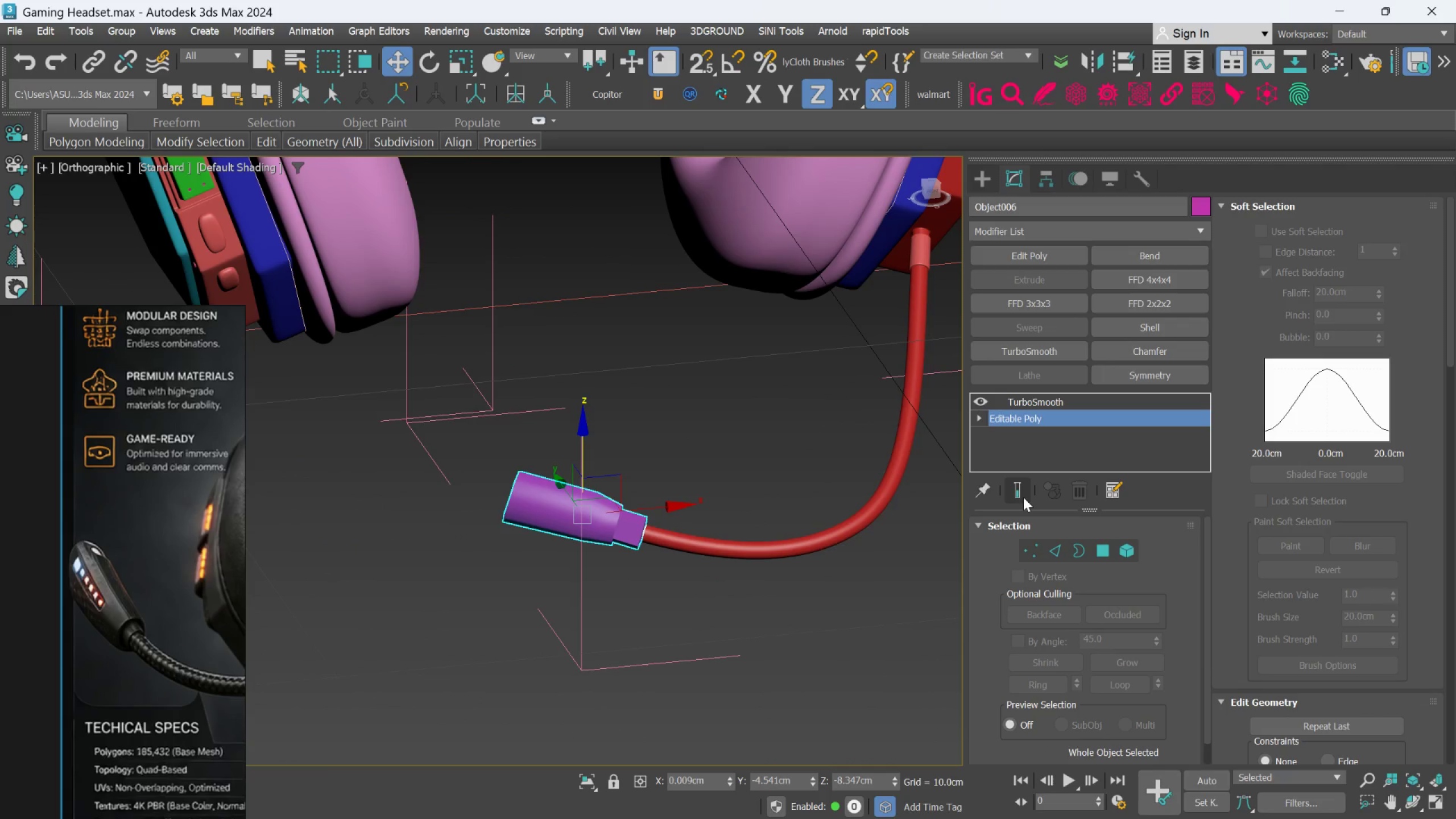 
key(F4)
 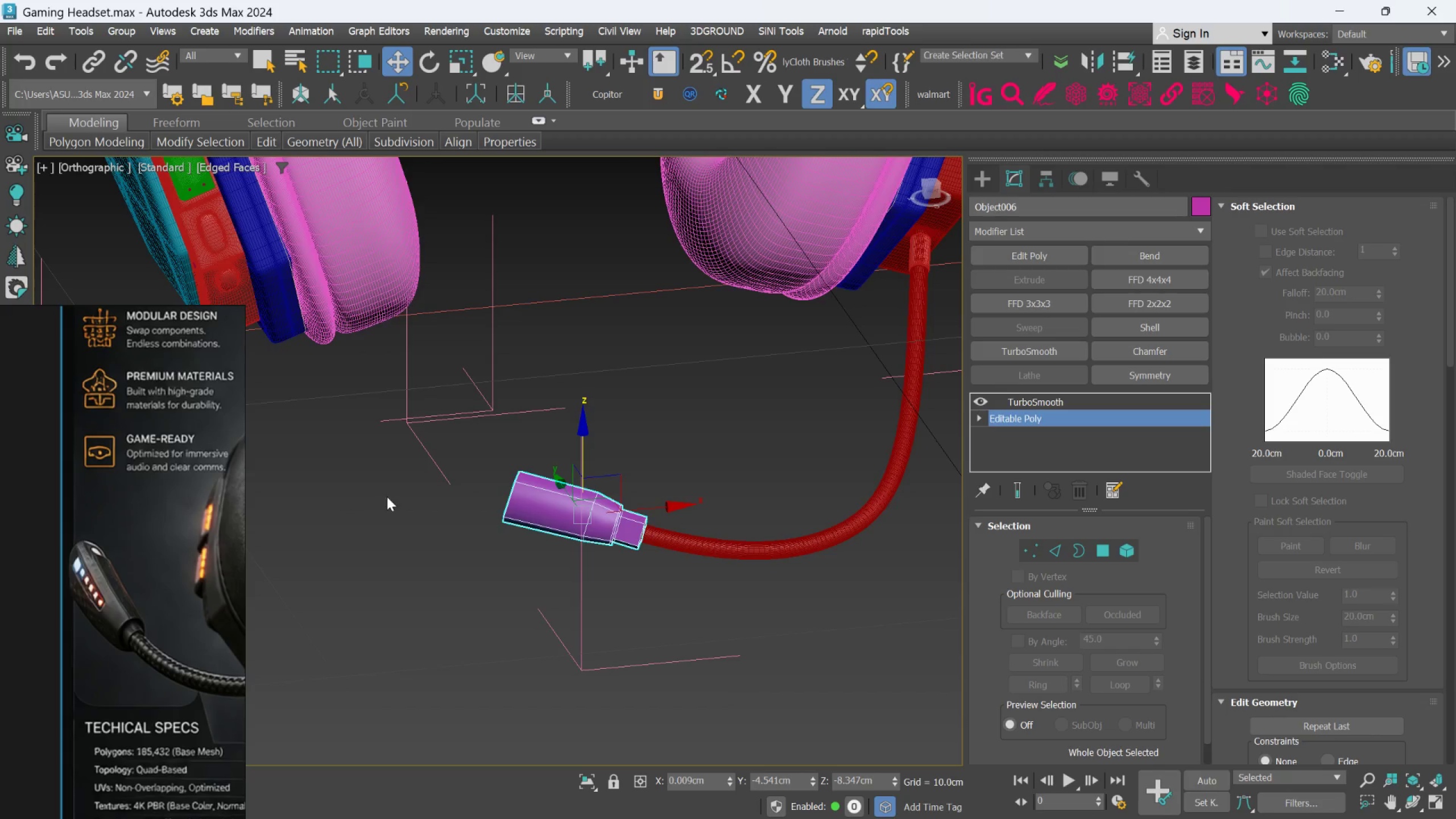 
hold_key(key=AltLeft, duration=0.58)
 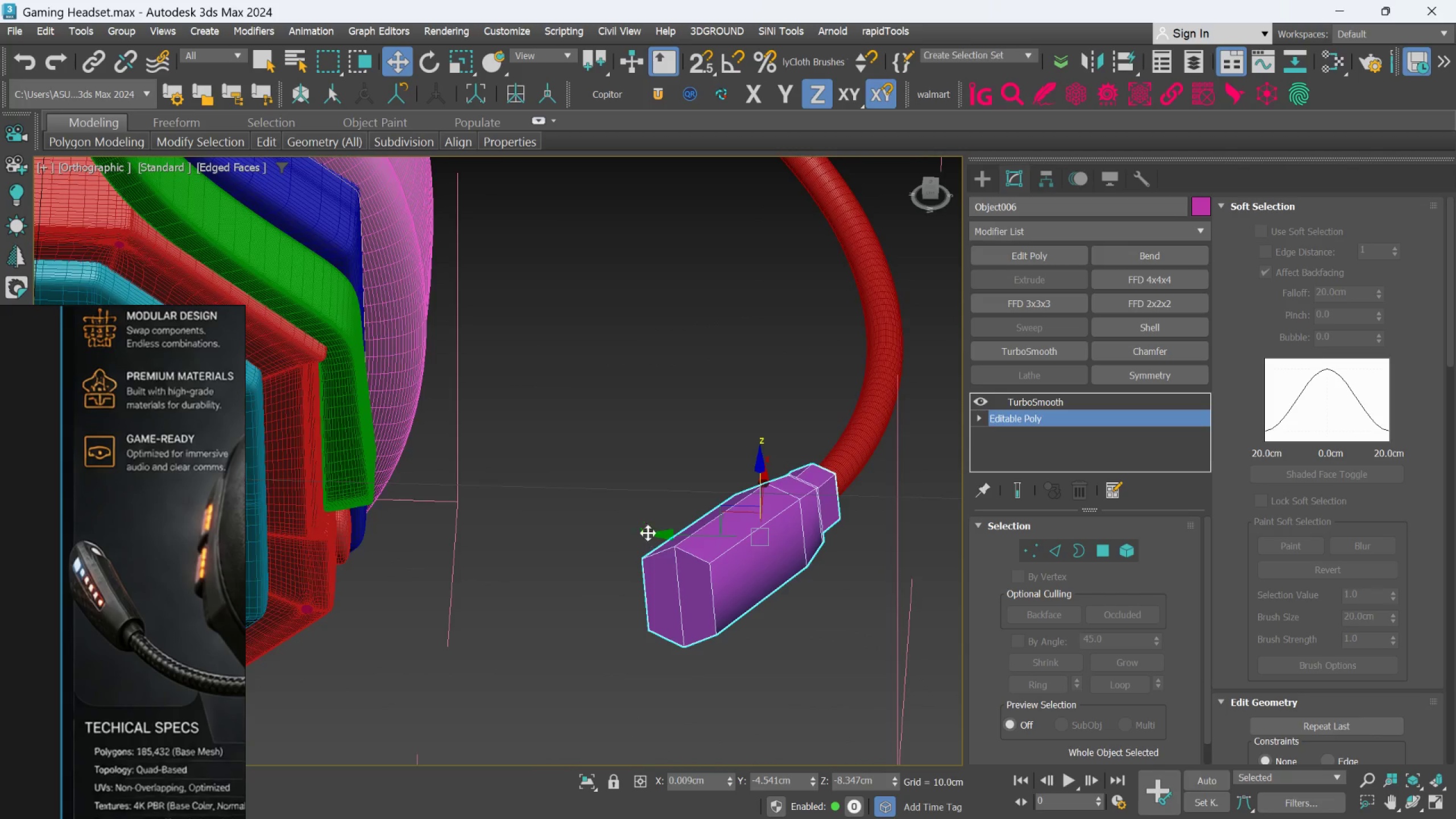 
scroll: coordinate [408, 478], scroll_direction: up, amount: 2.0
 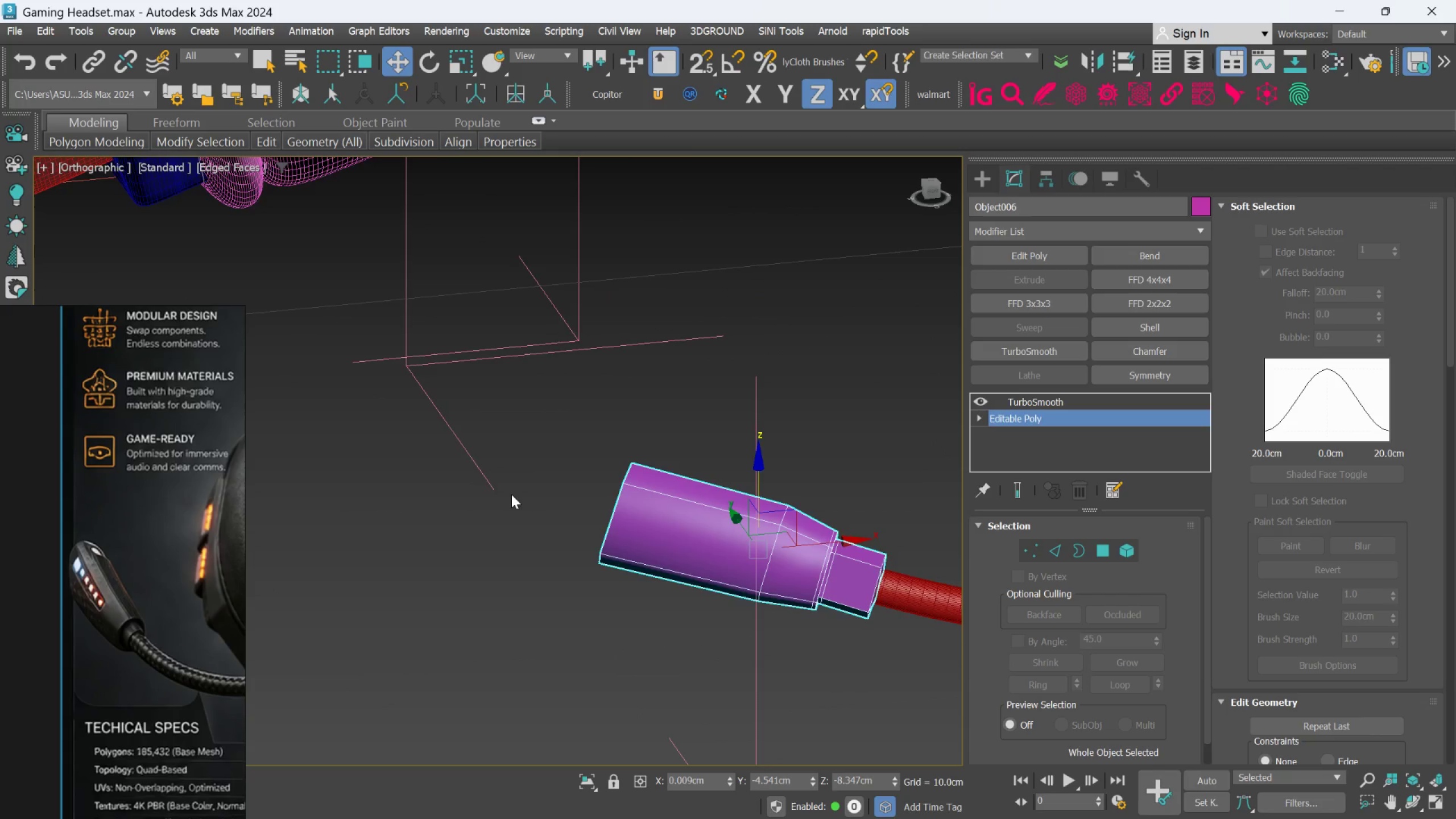 
hold_key(key=AltLeft, duration=0.42)
 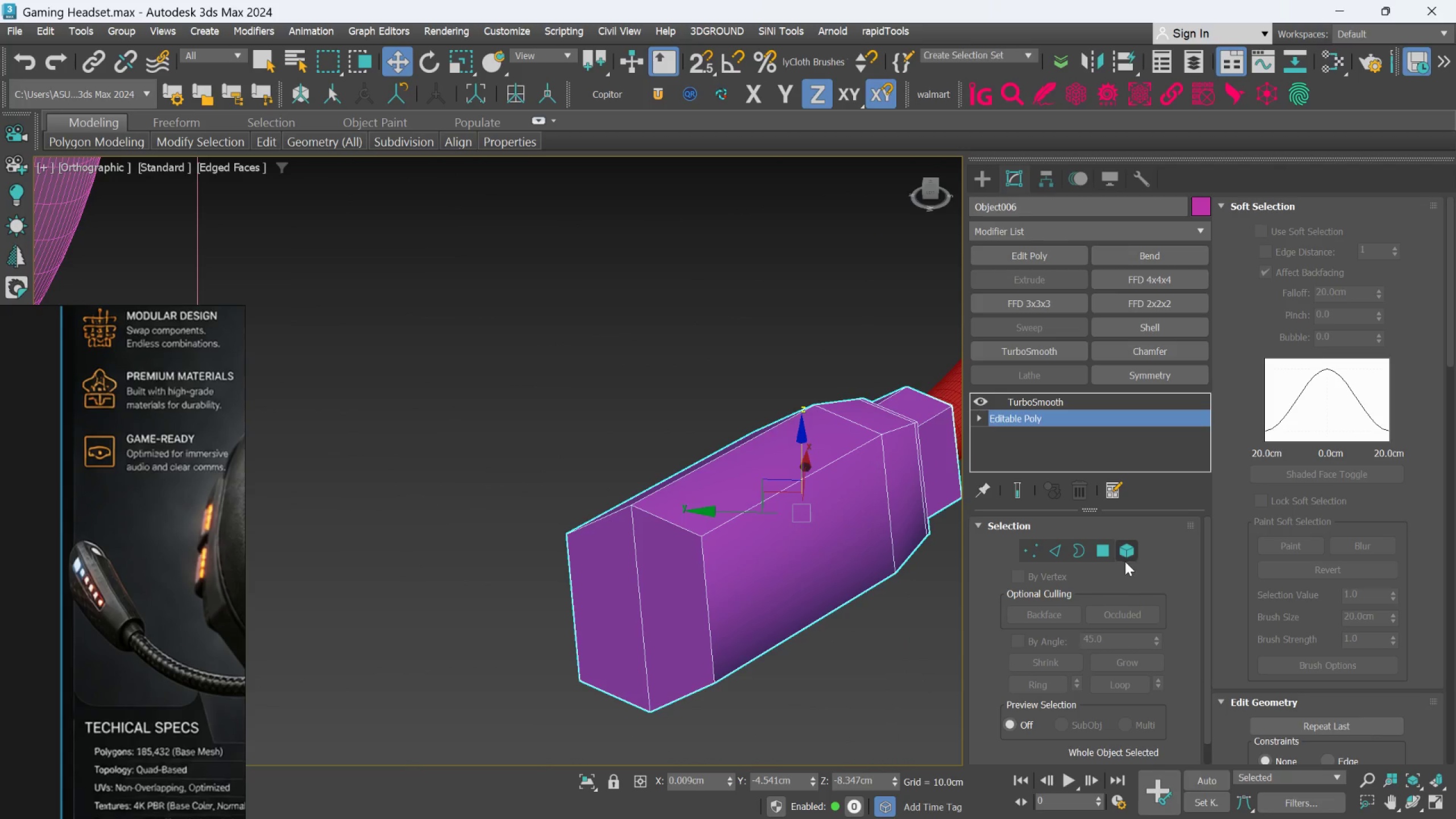 
scroll: coordinate [718, 562], scroll_direction: up, amount: 2.0
 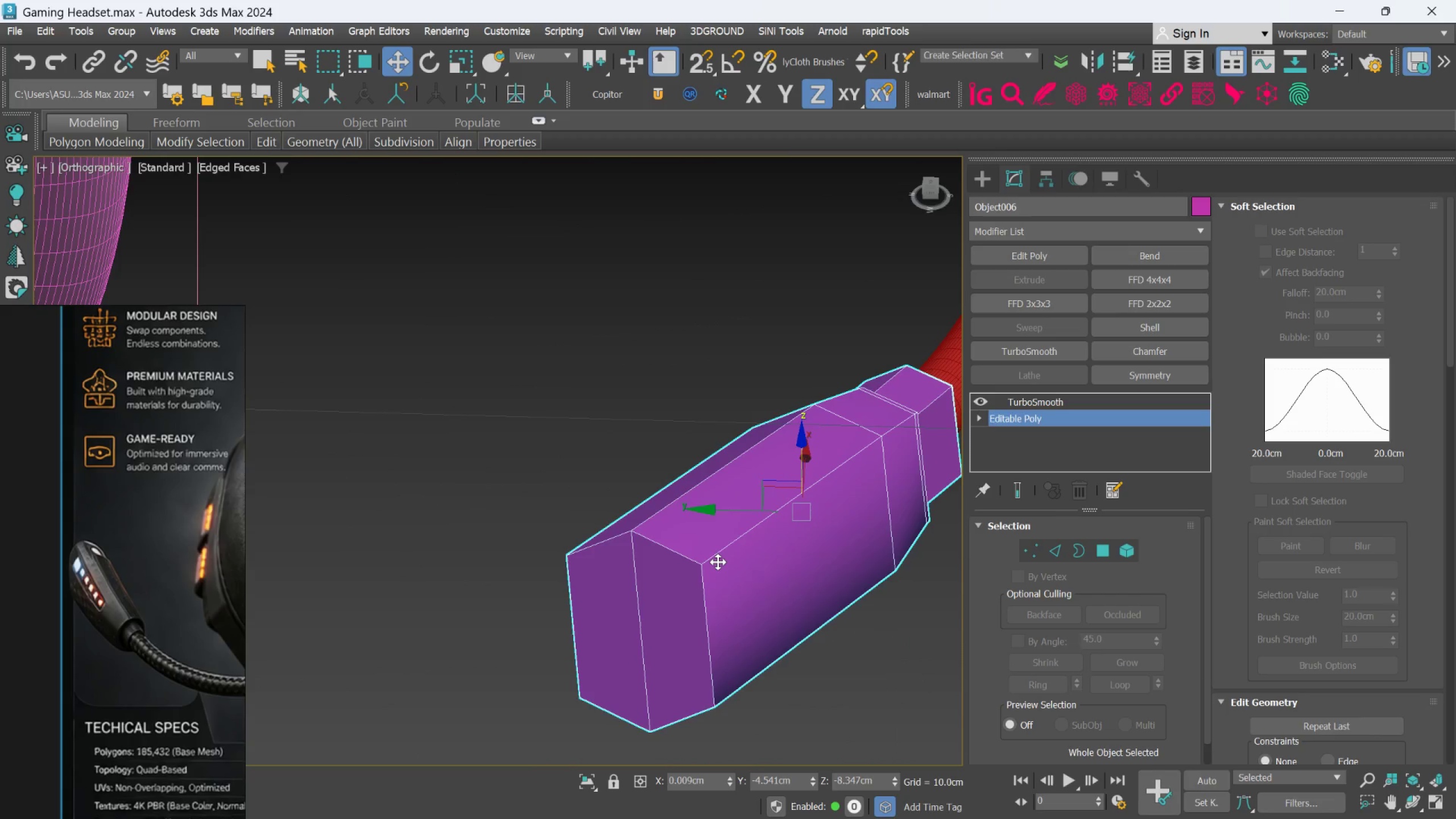 
left_click([1110, 551])
 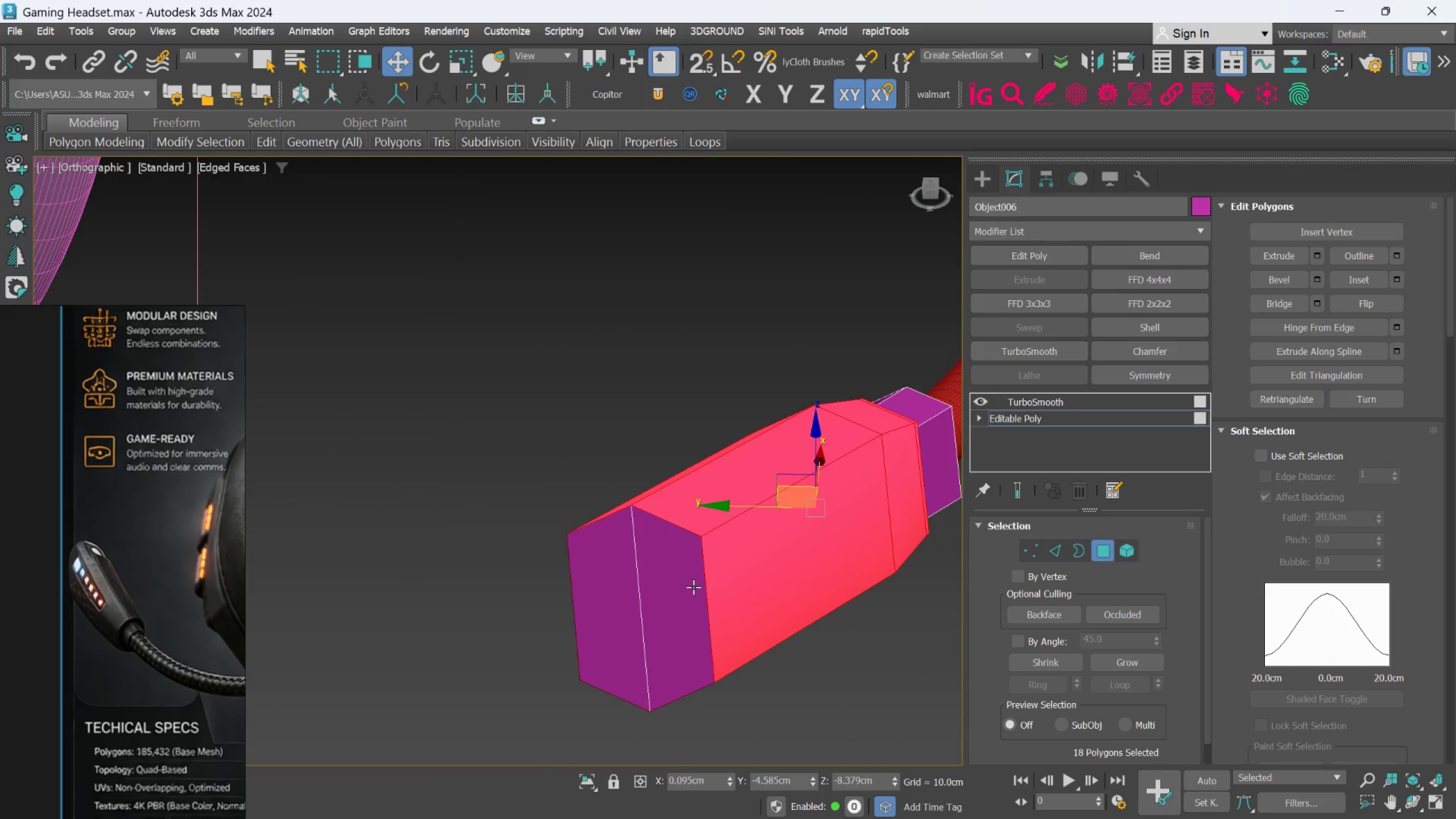 
left_click([689, 587])
 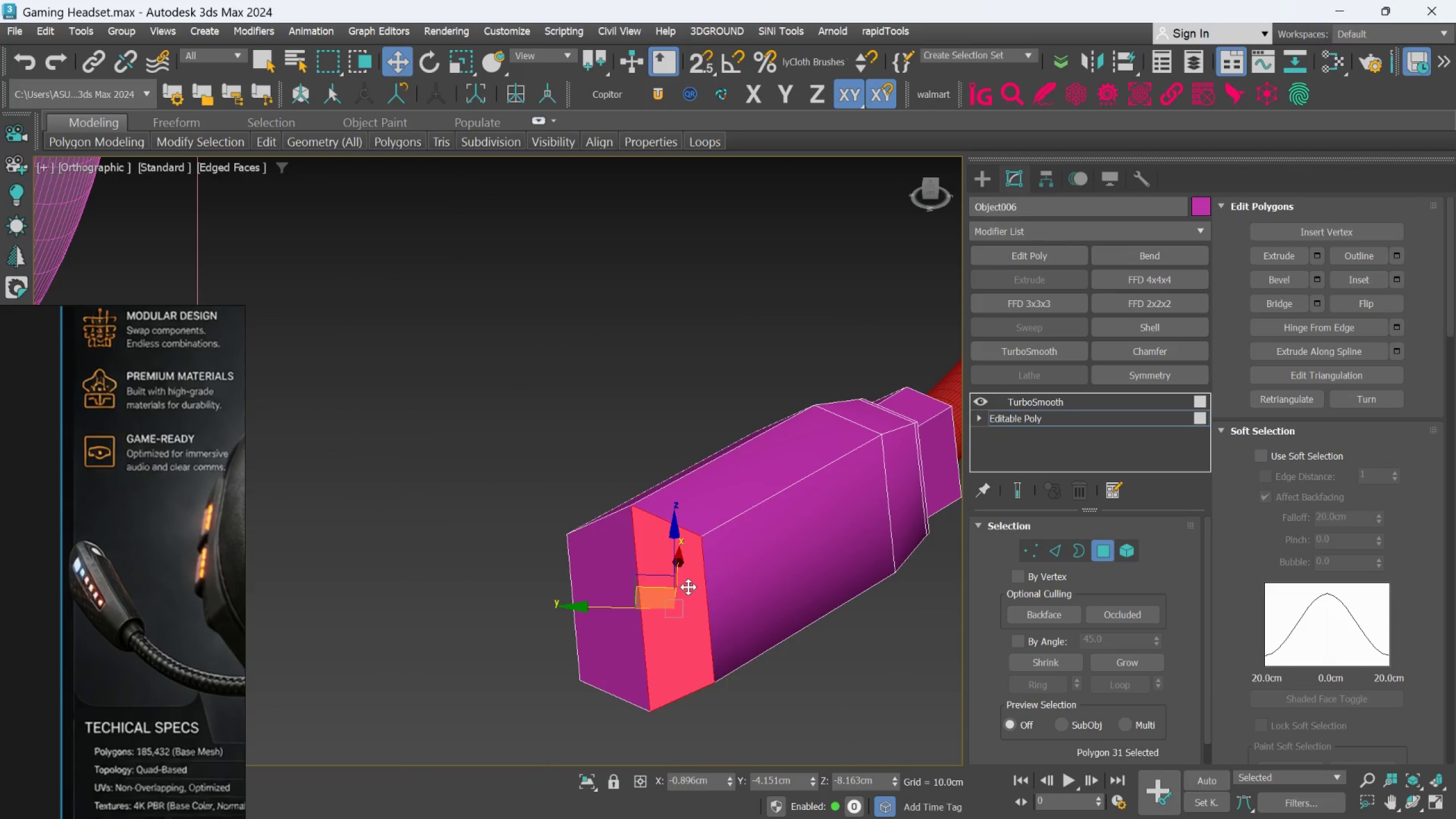 
hold_key(key=ControlLeft, duration=0.62)
left_click([624, 601])
 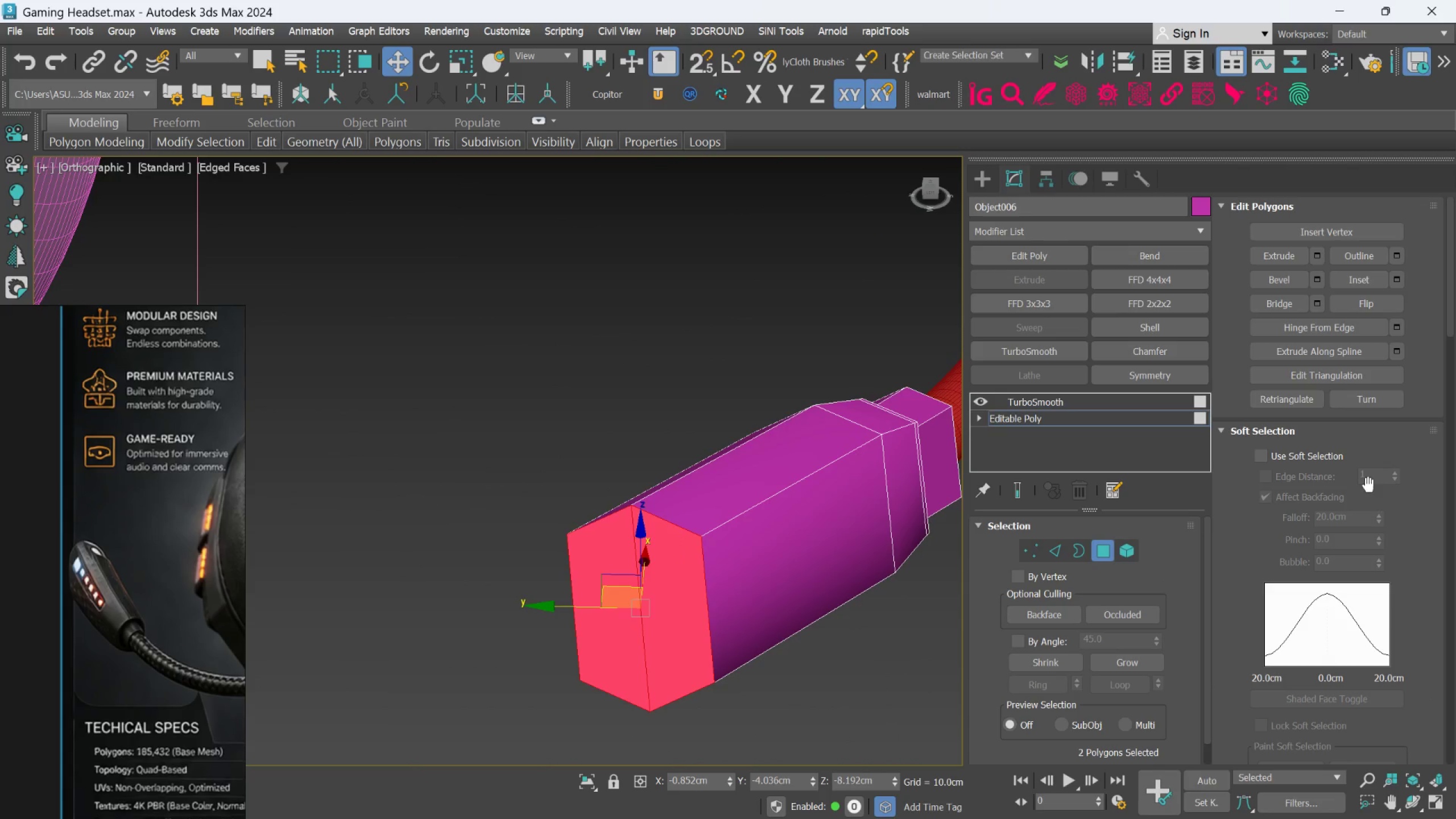 
left_click([1403, 281])
 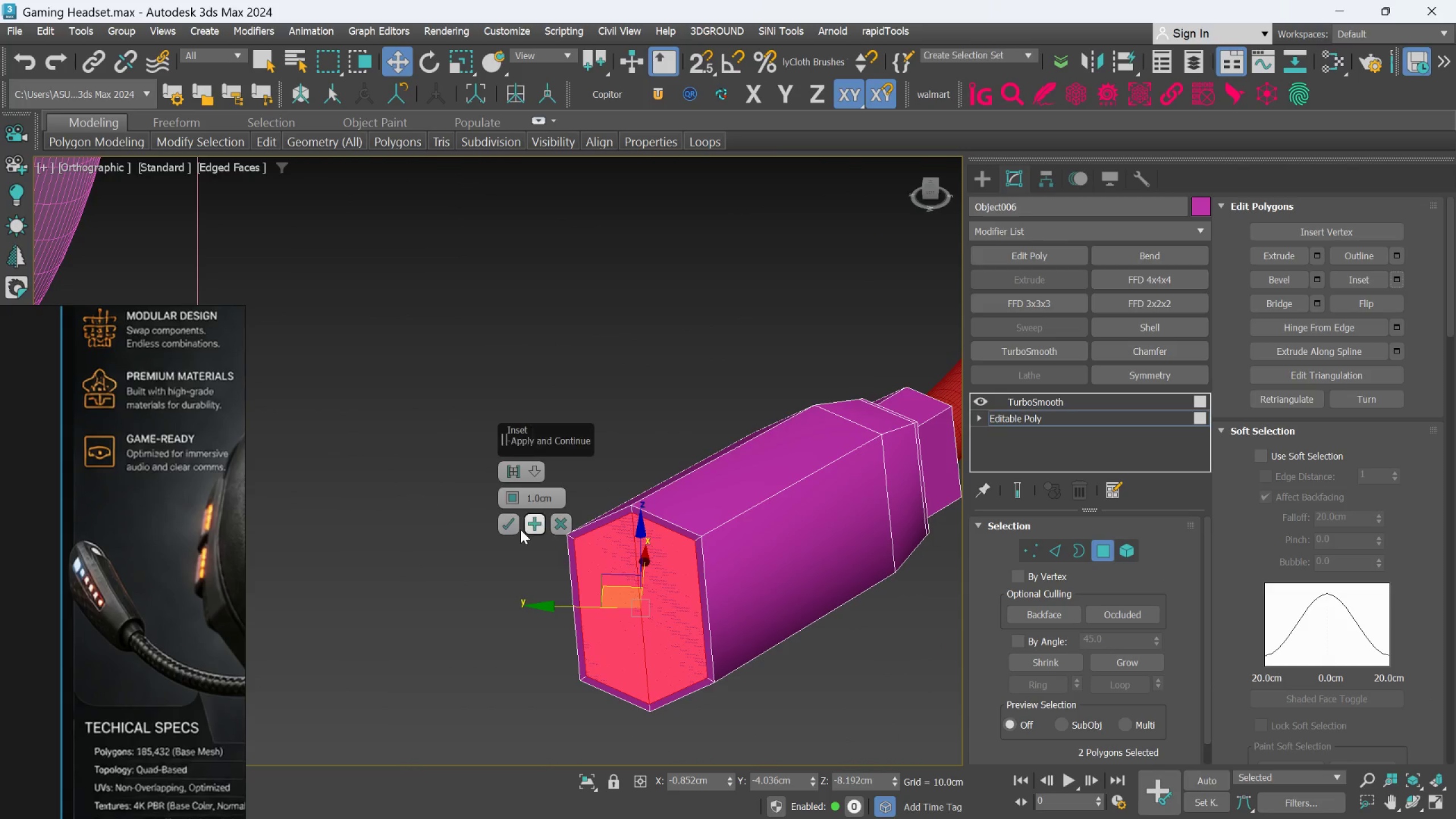 
left_click([506, 520])
 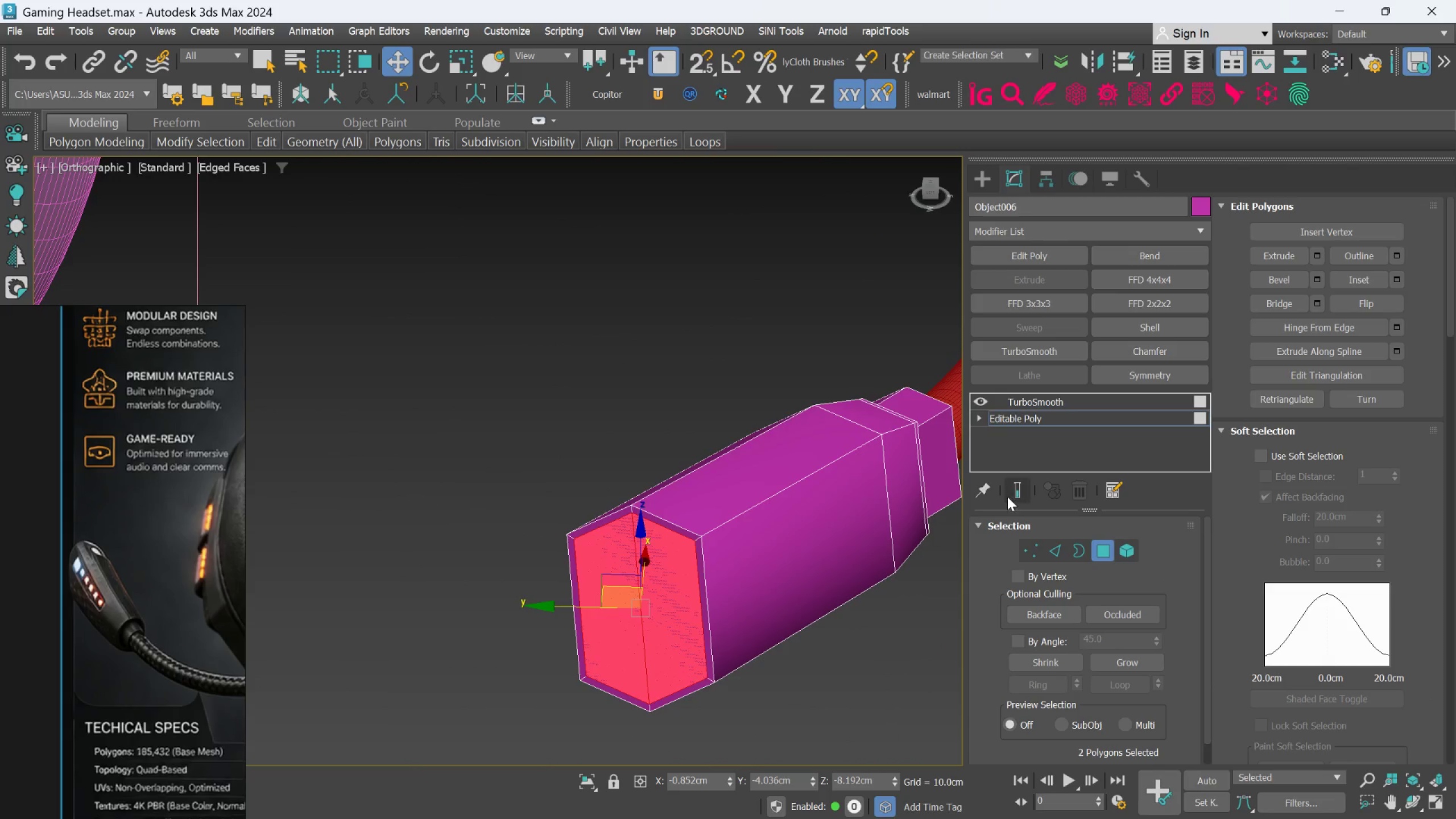 
left_click([1014, 489])
 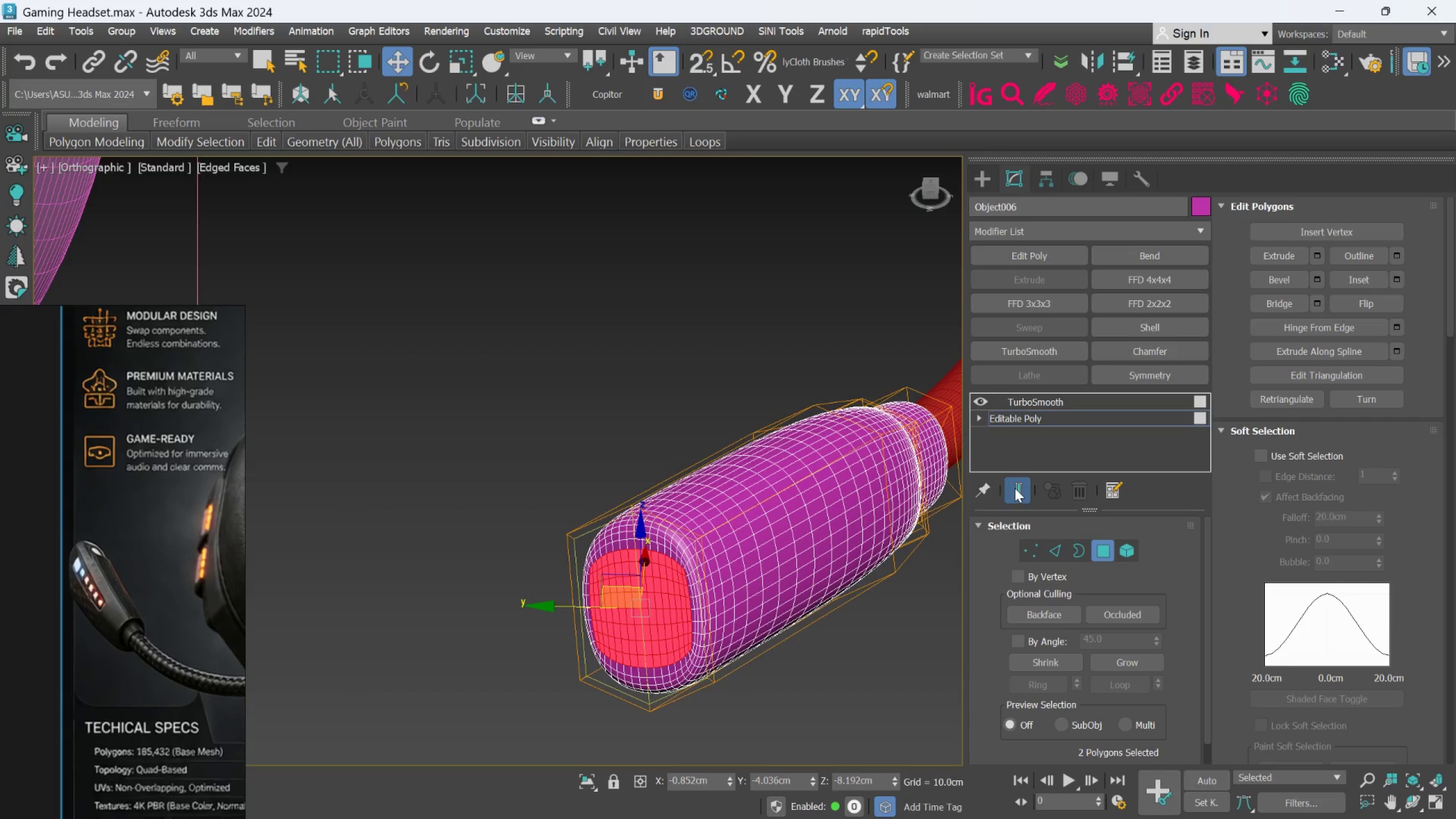 
left_click([1015, 488])
 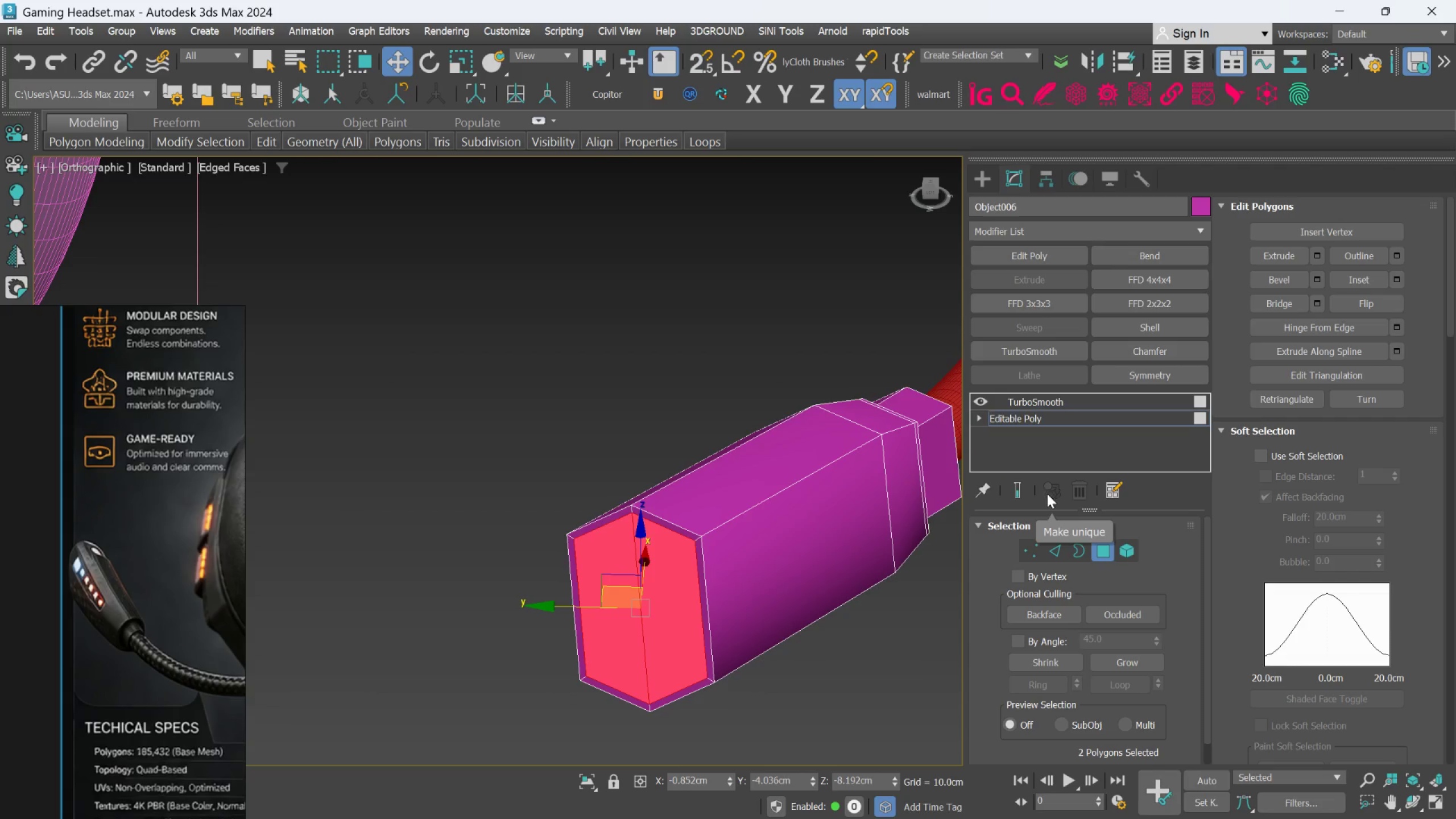 
left_click([1023, 494])
 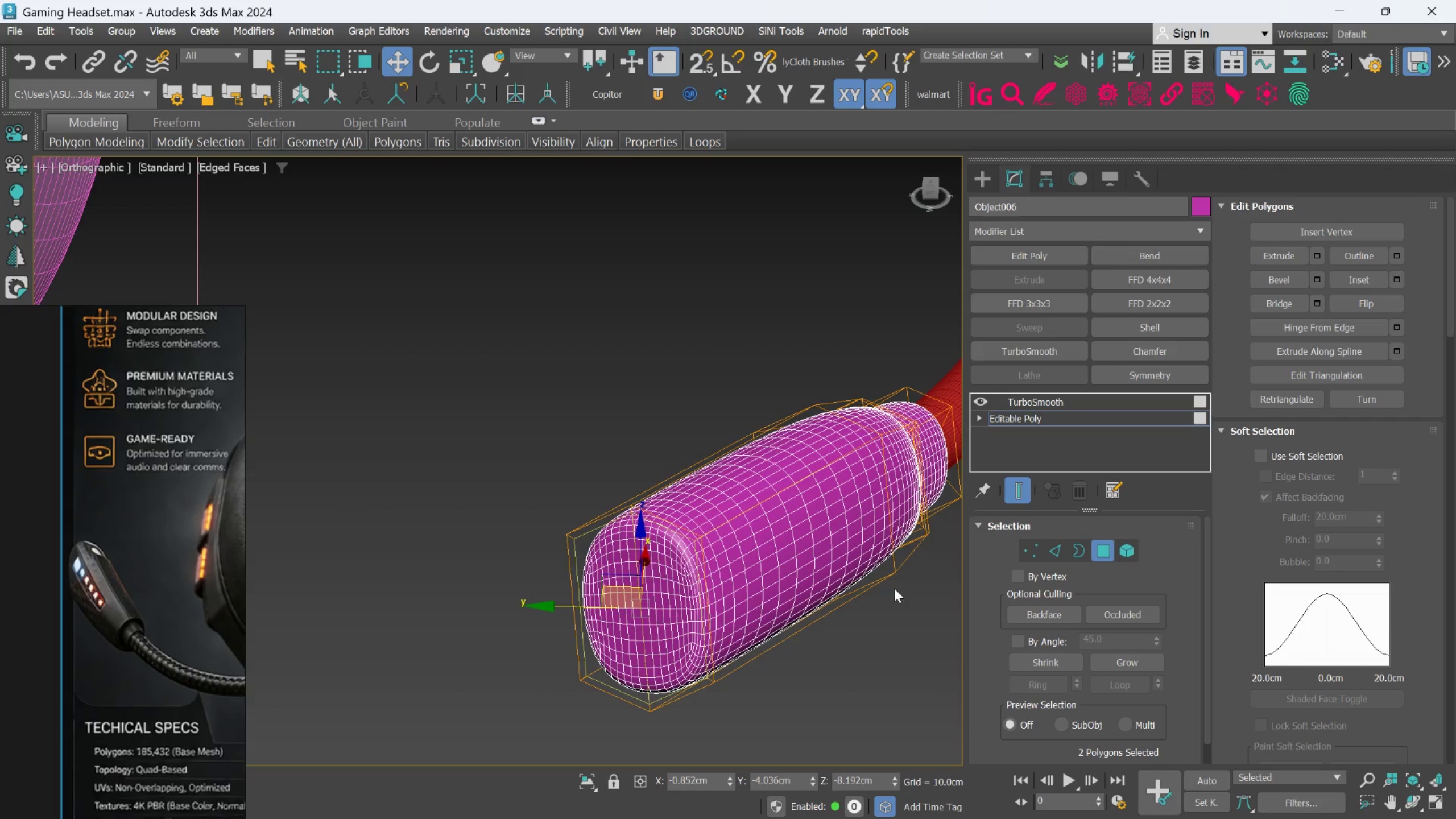 
scroll: coordinate [884, 594], scroll_direction: down, amount: 1.0
 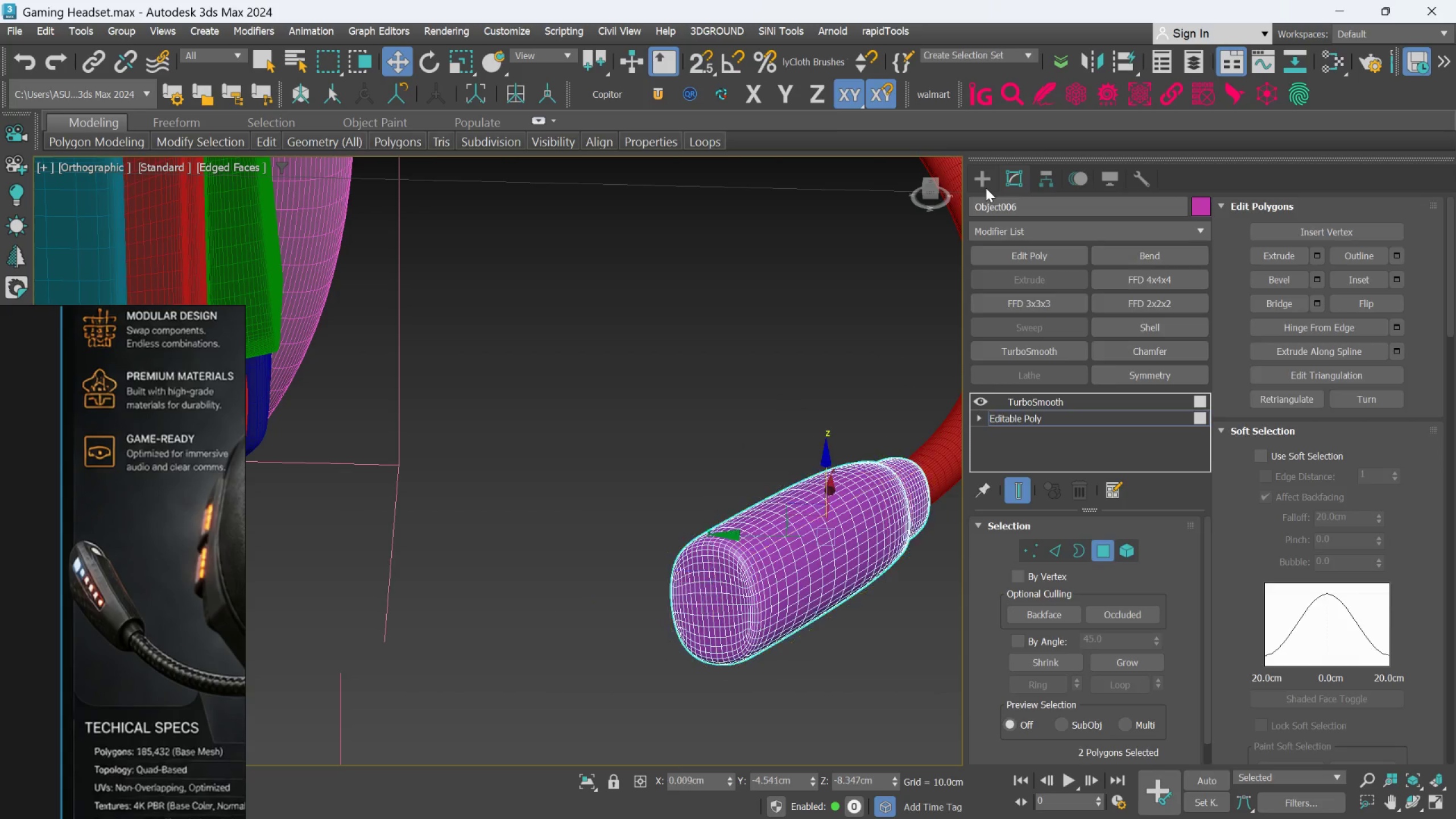 
double_click([804, 334])
 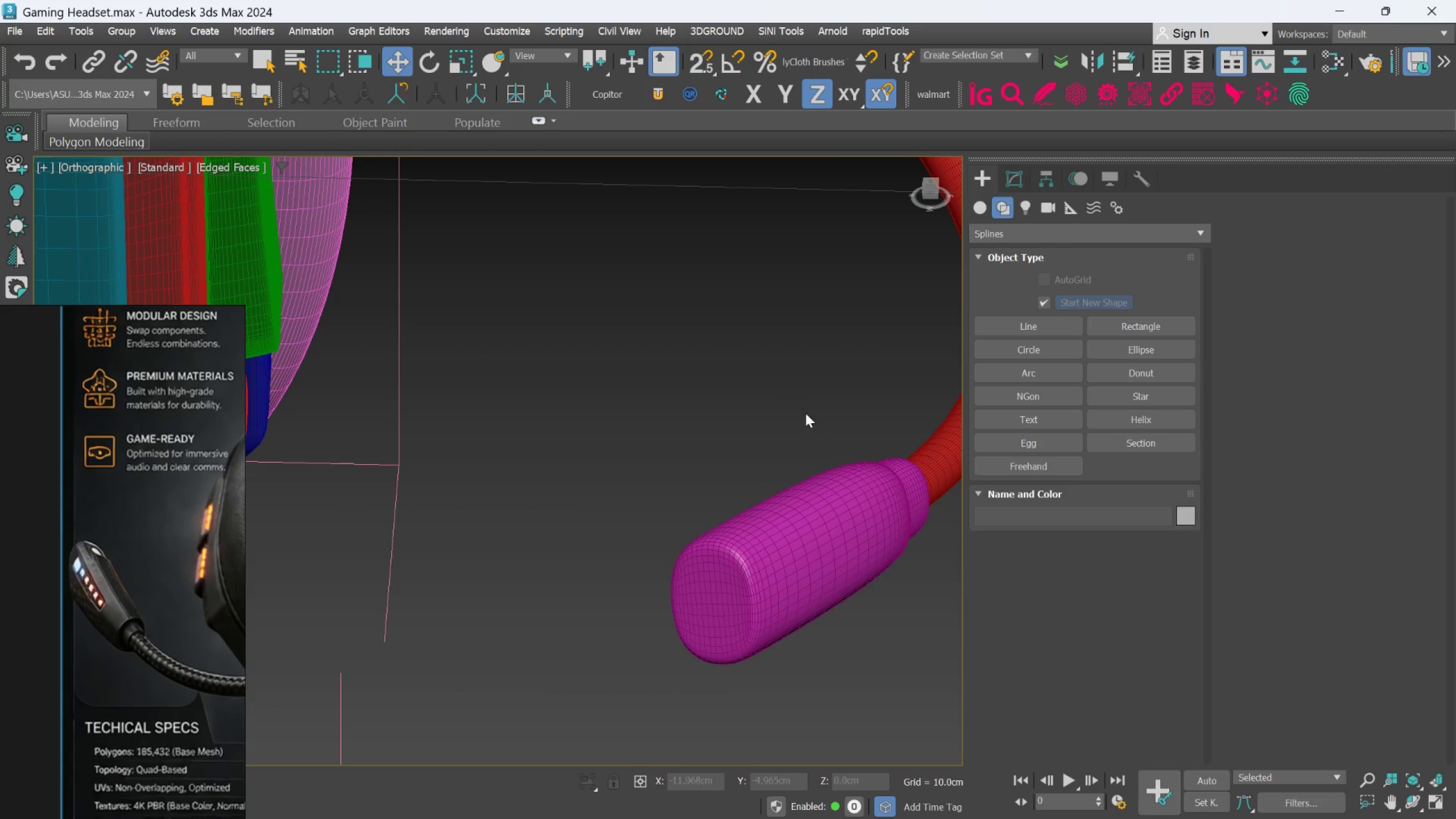 
scroll: coordinate [800, 468], scroll_direction: down, amount: 3.0
 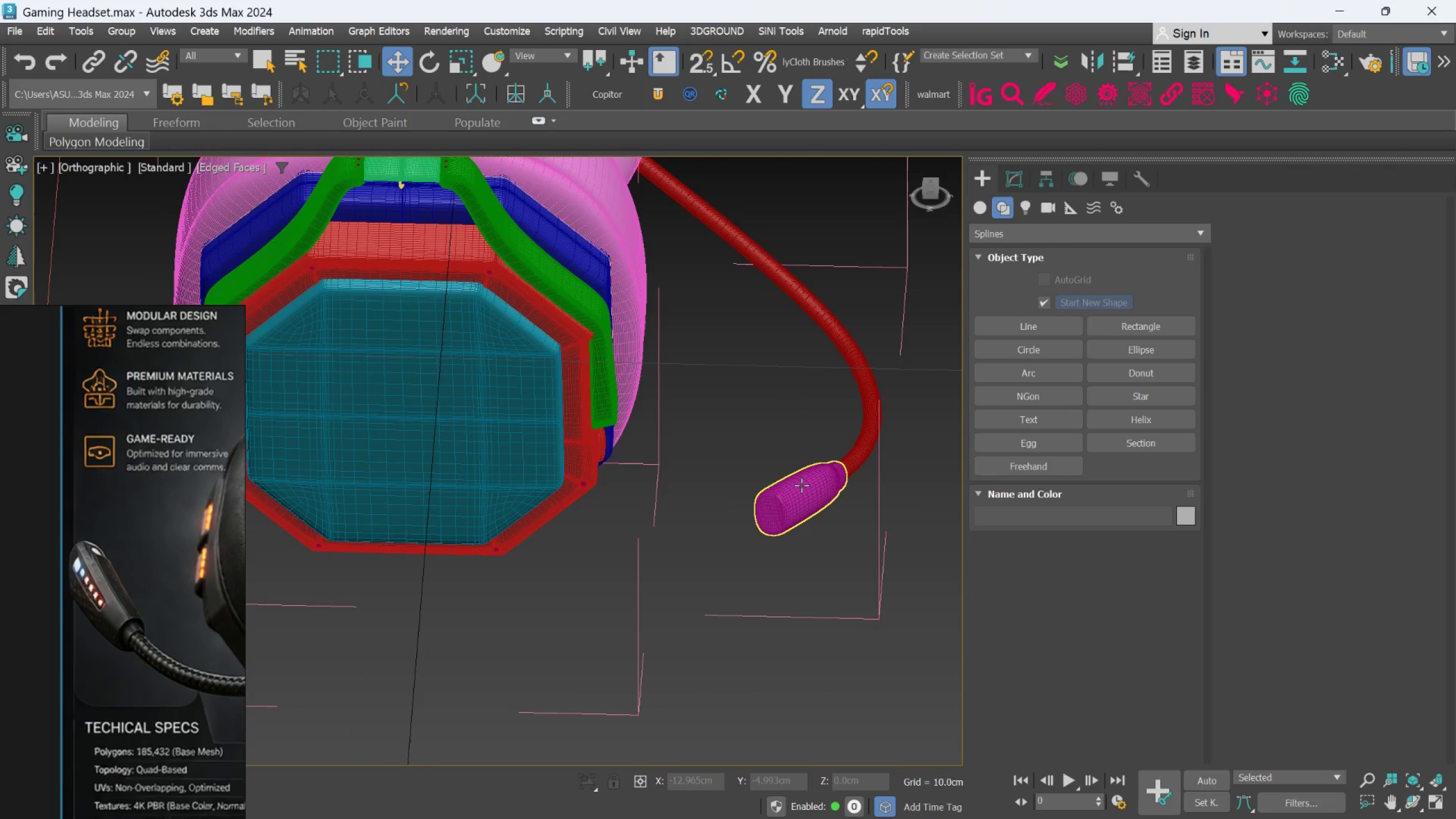 
key(F4)
 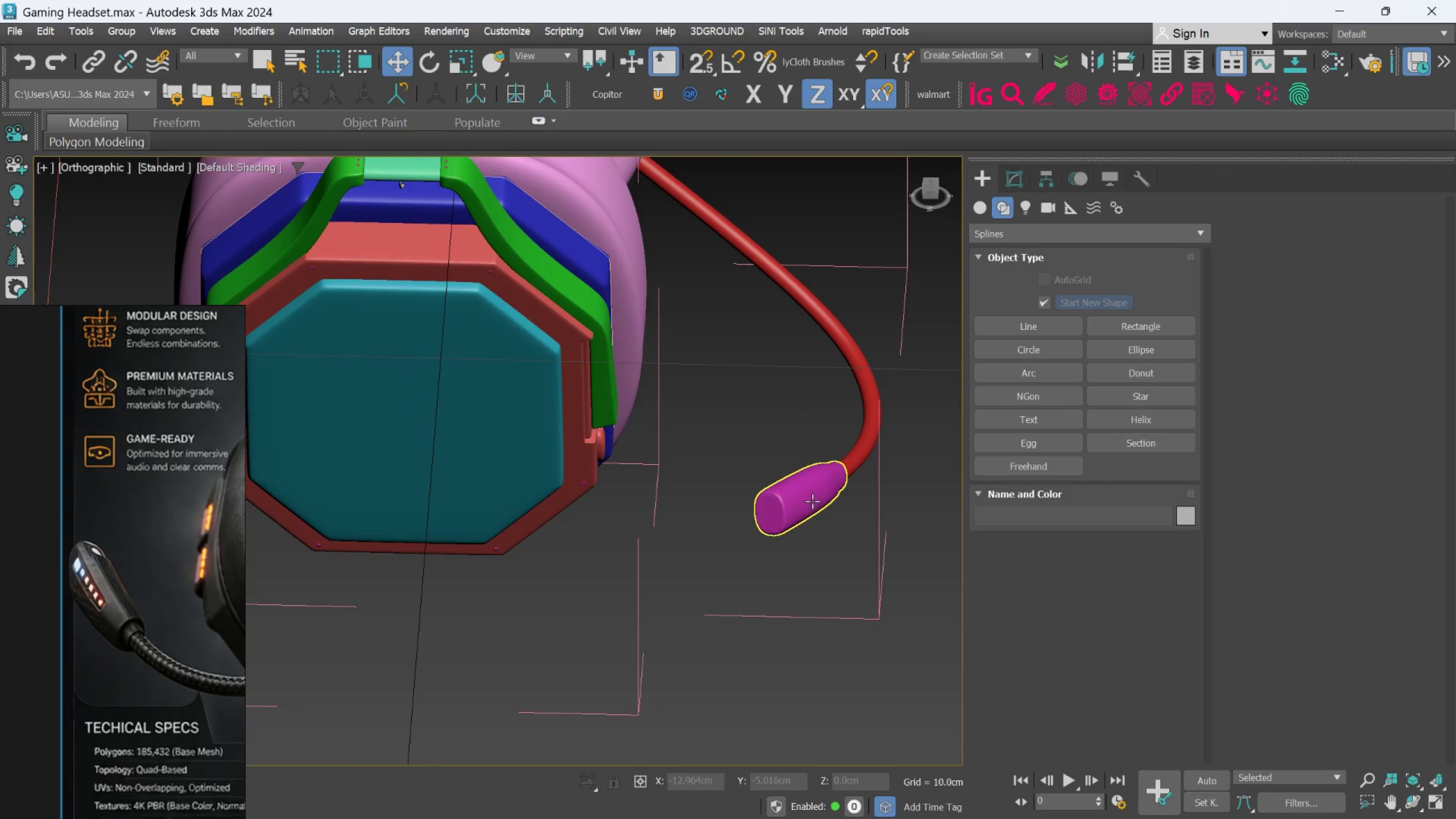 
hold_key(key=AltLeft, duration=0.67)
 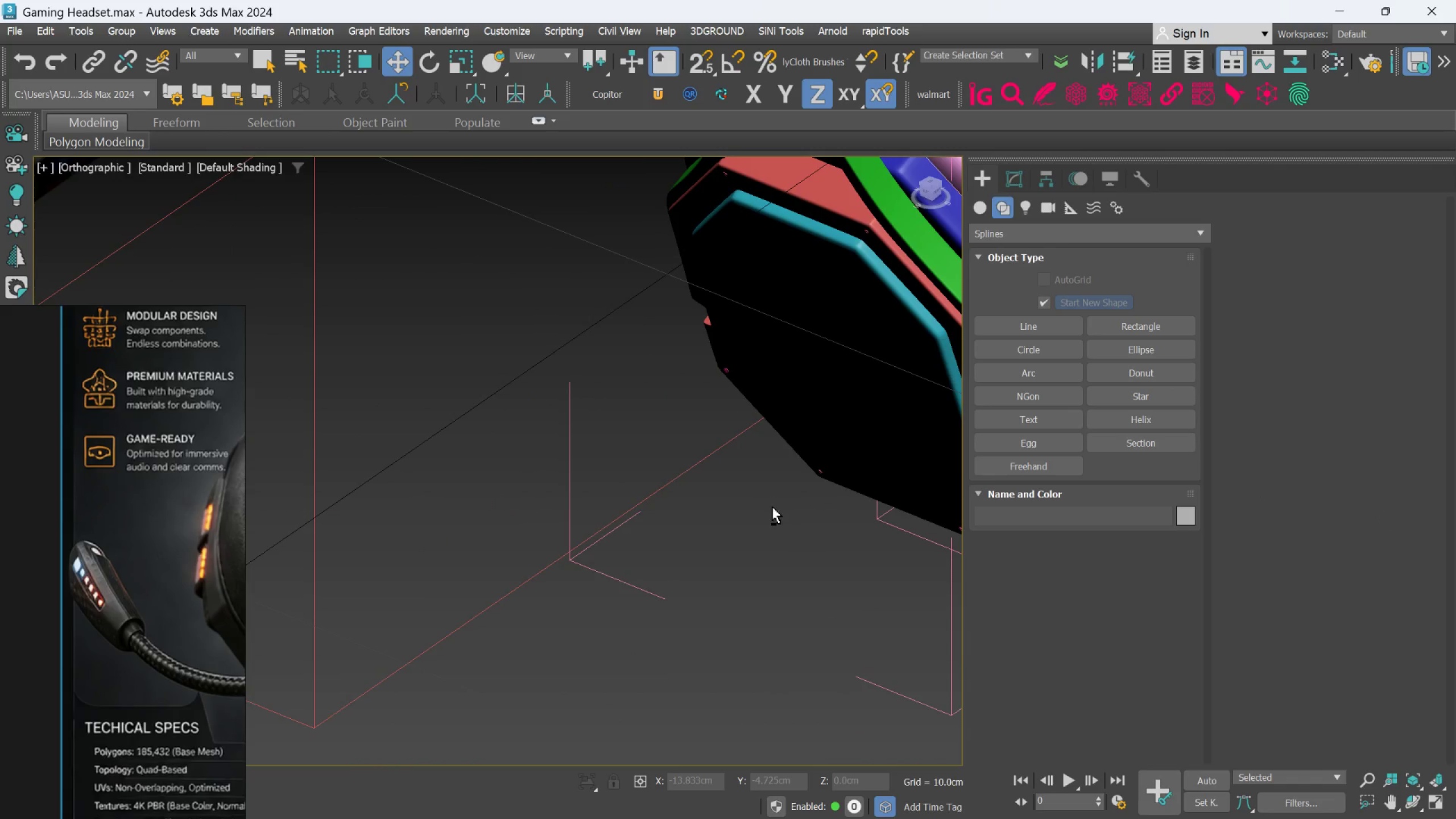 
scroll: coordinate [812, 507], scroll_direction: none, amount: 0.0
 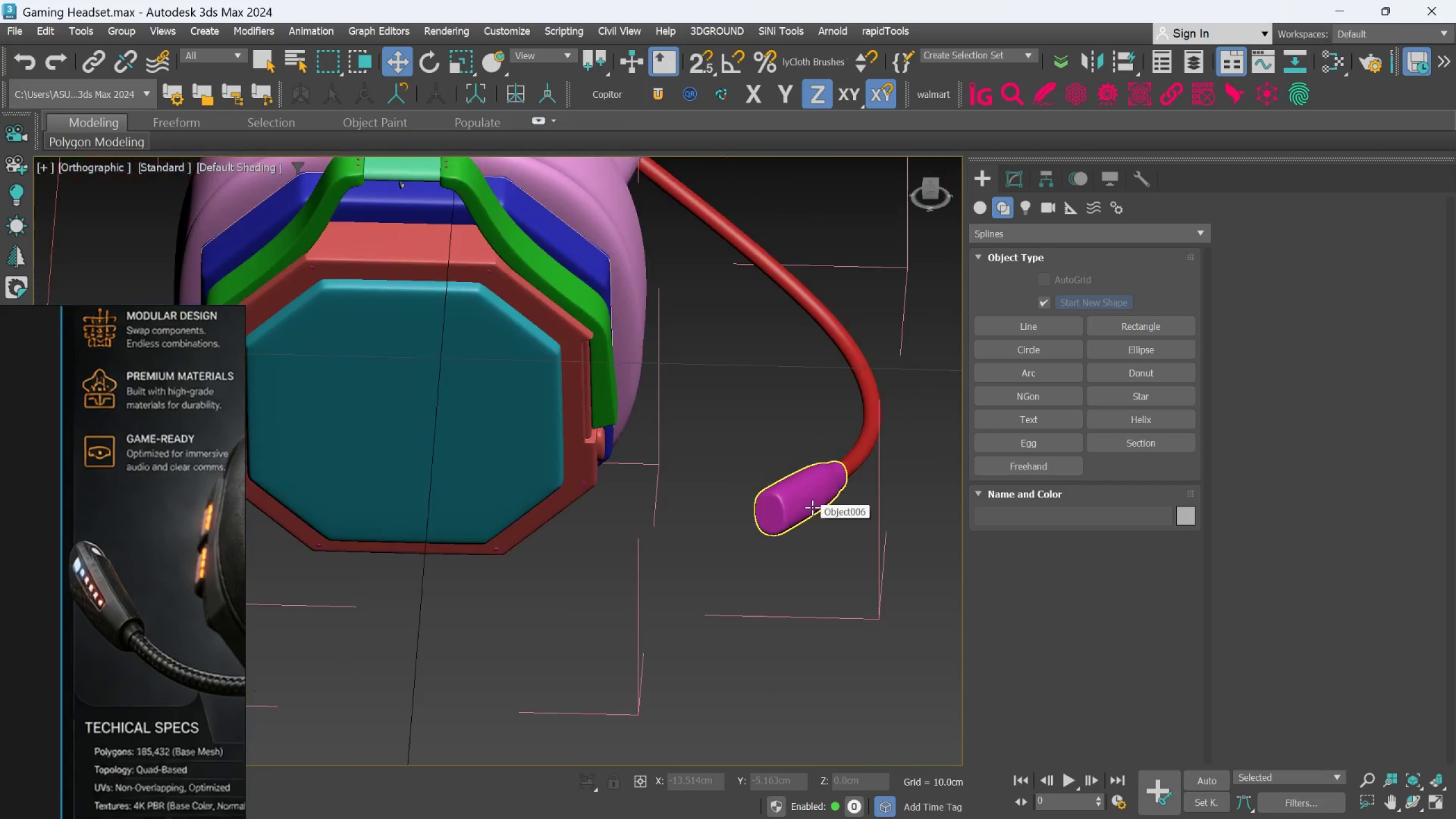 
scroll: coordinate [767, 522], scroll_direction: down, amount: 4.0
 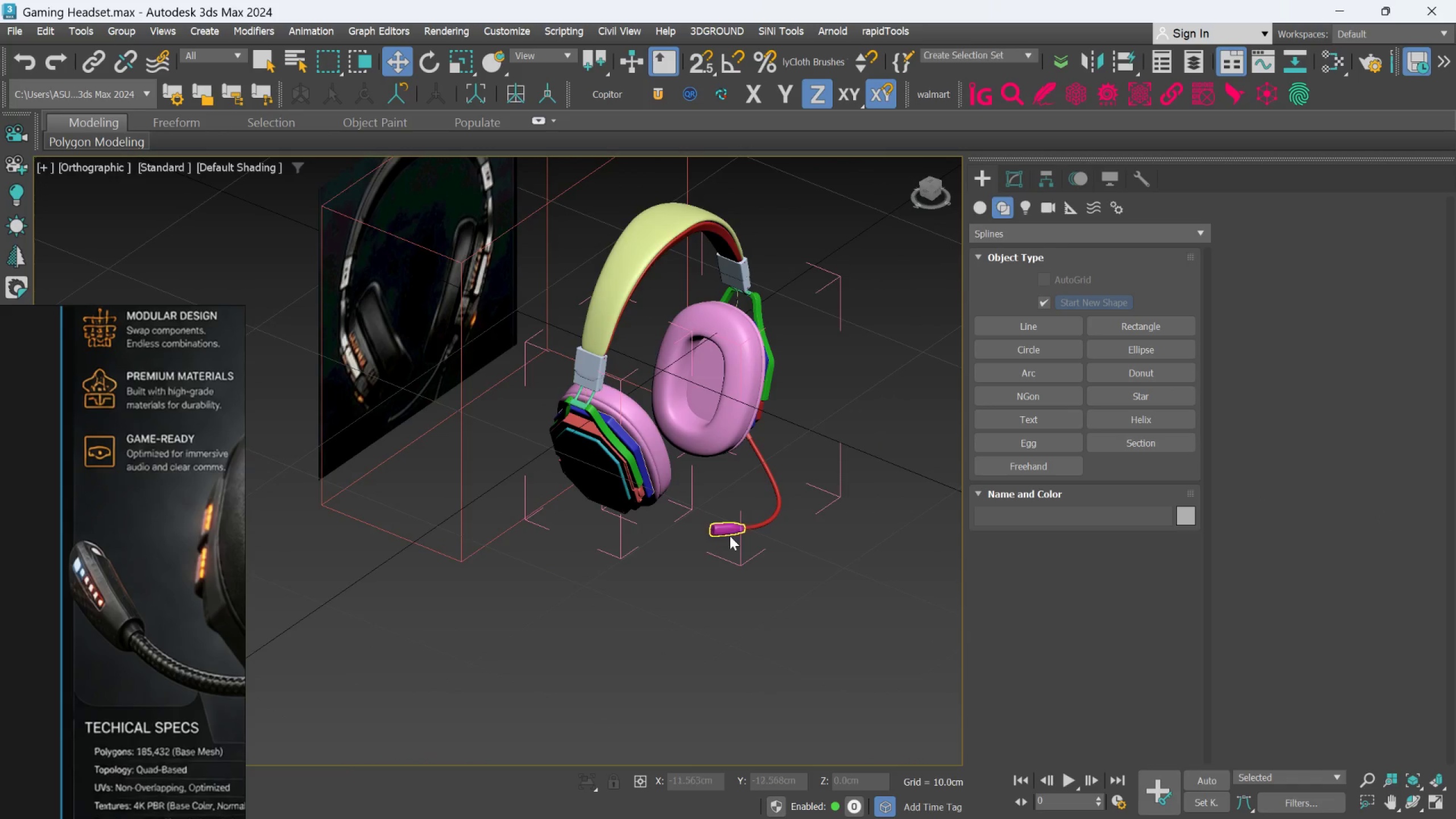 
key(F)
 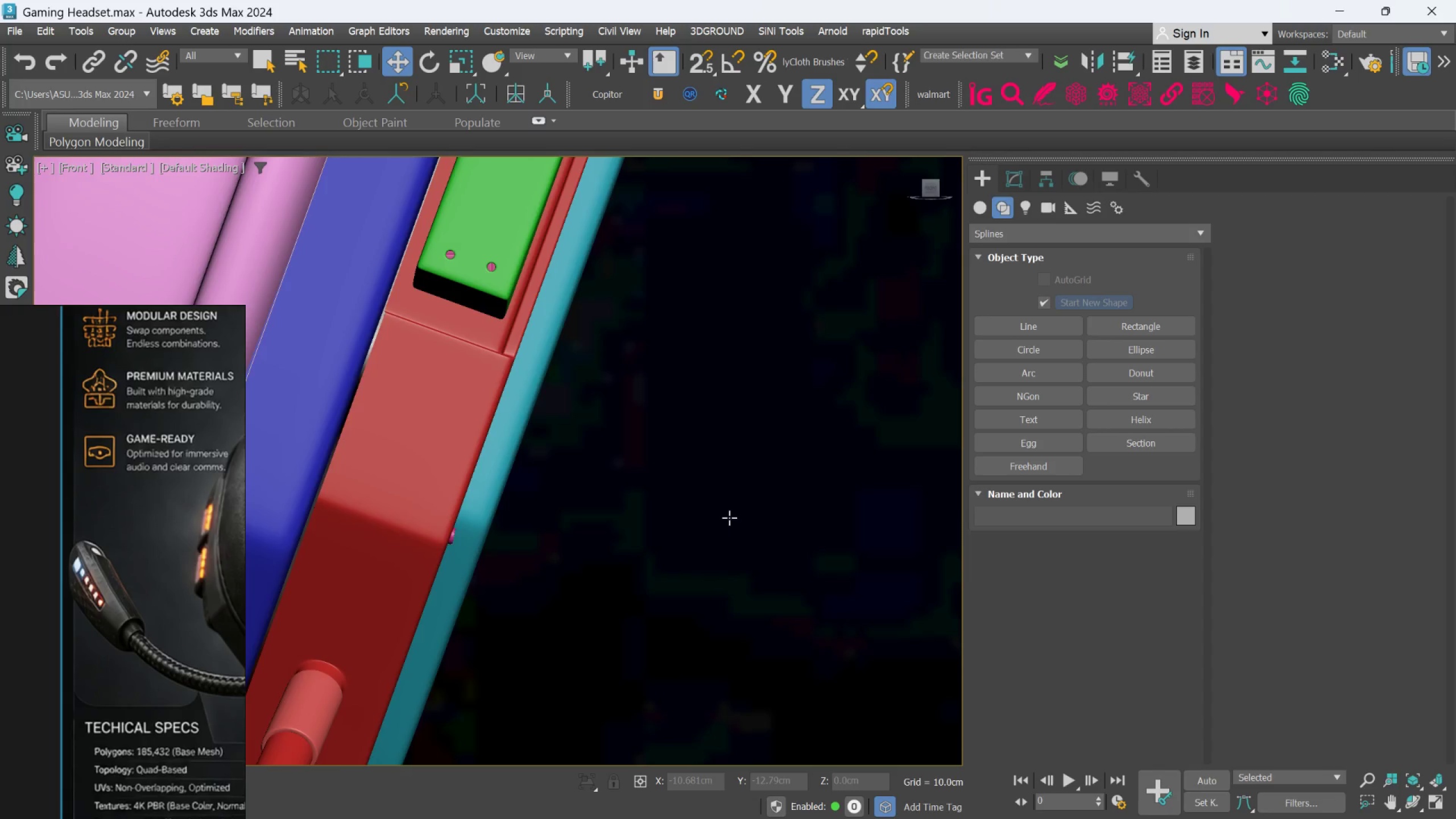 
scroll: coordinate [730, 515], scroll_direction: up, amount: 2.0
 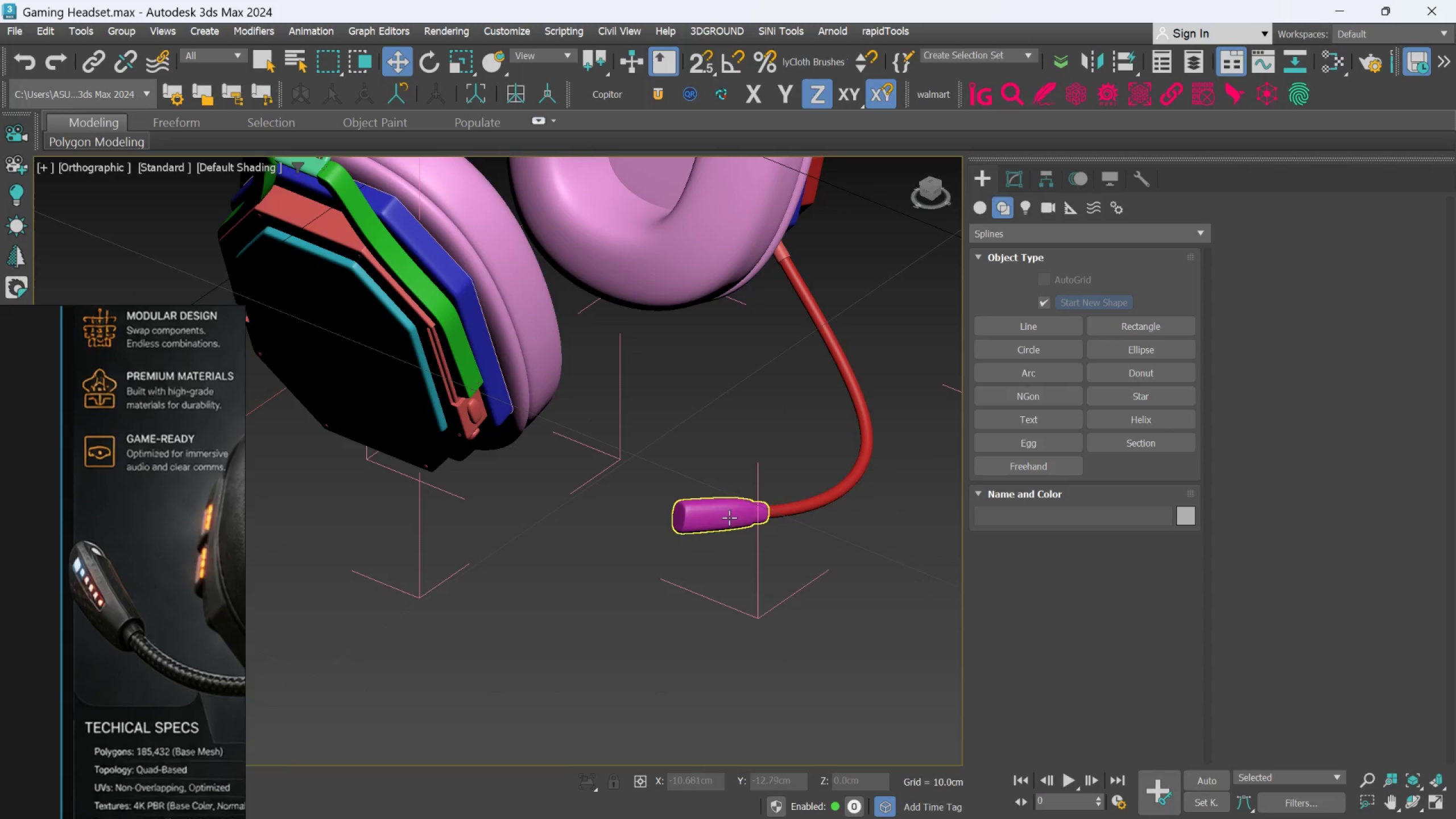 
hold_key(key=AltLeft, duration=0.77)
 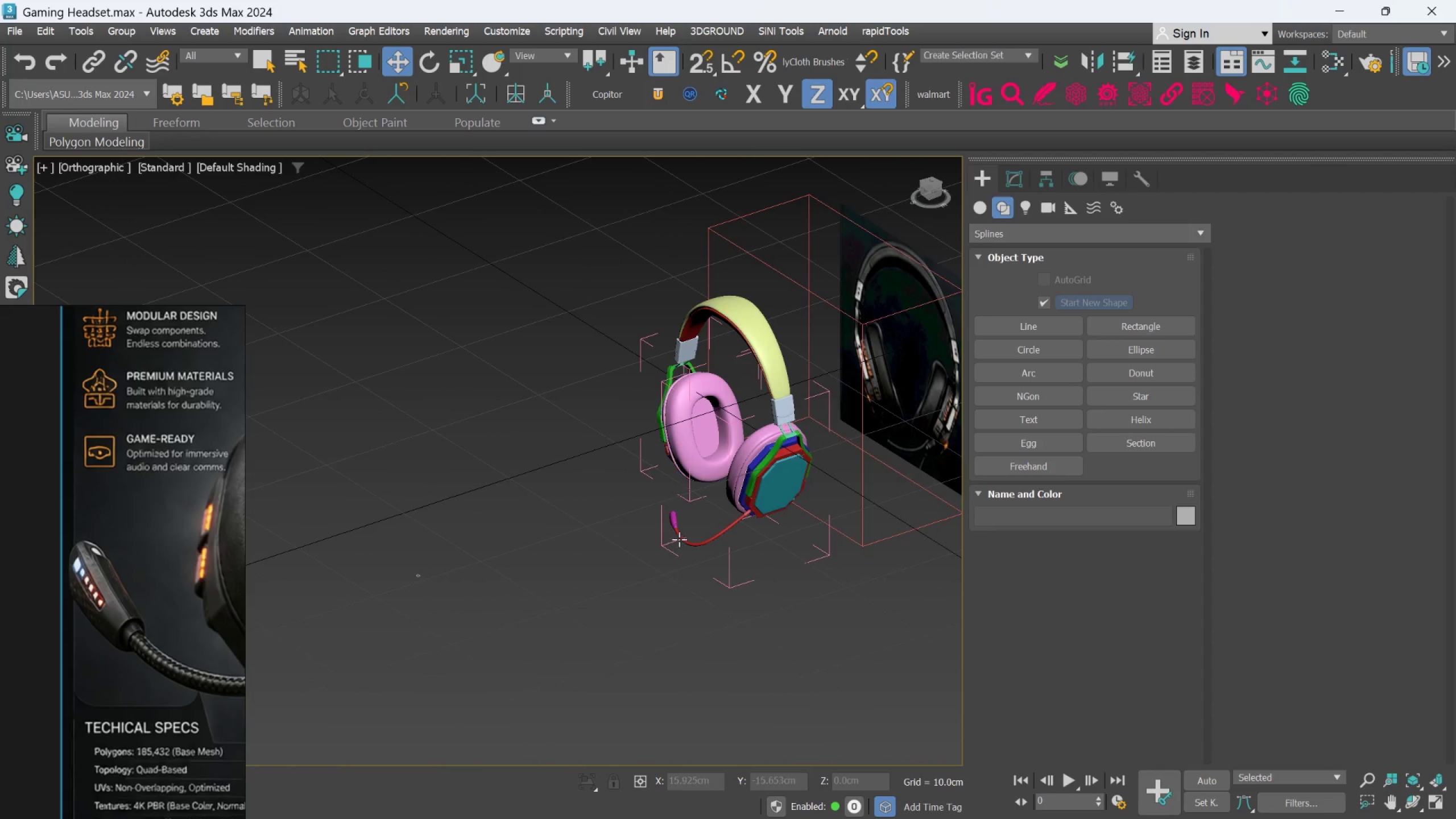 
scroll: coordinate [715, 536], scroll_direction: down, amount: 11.0
 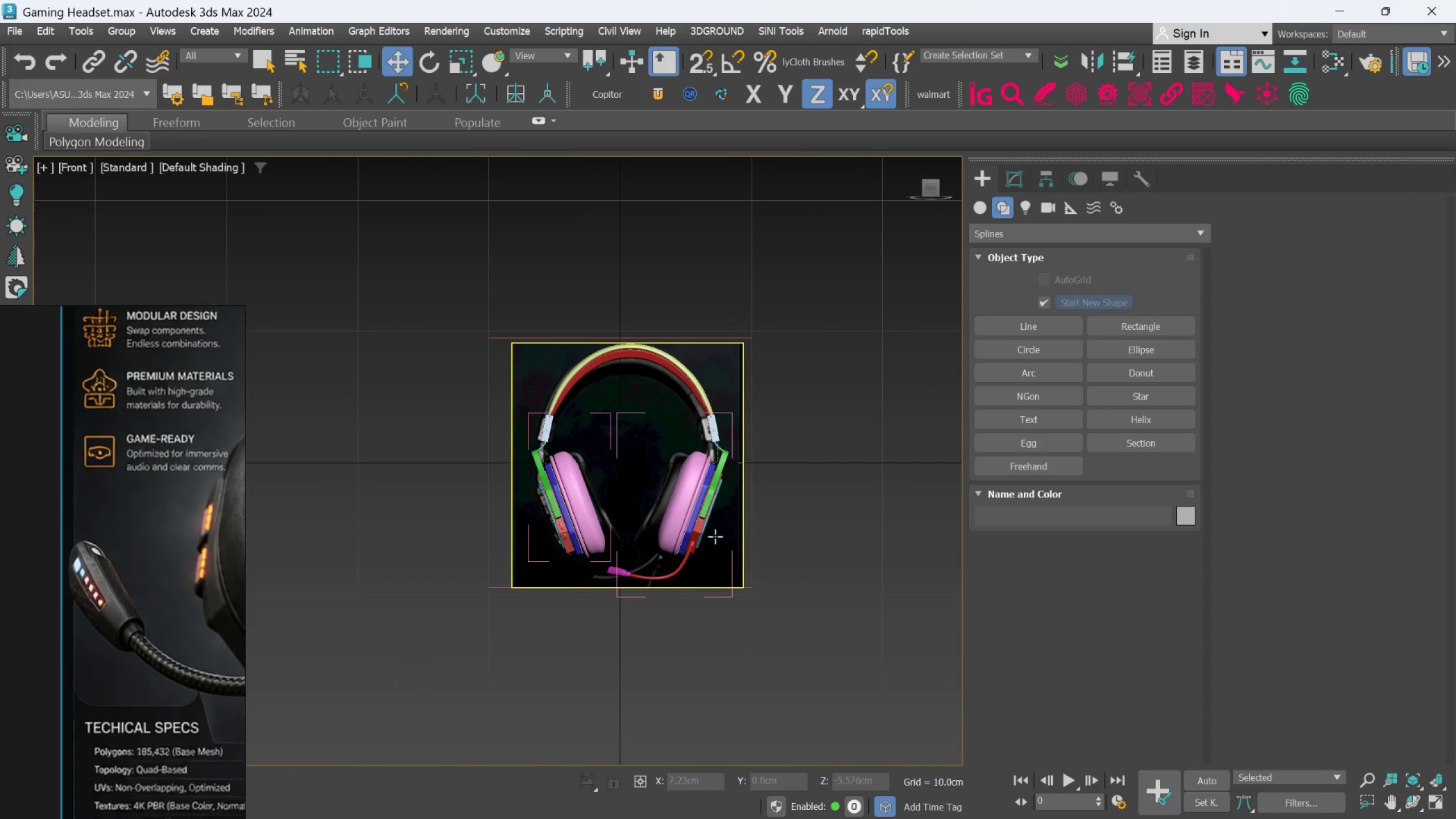 
scroll: coordinate [682, 522], scroll_direction: up, amount: 7.0
 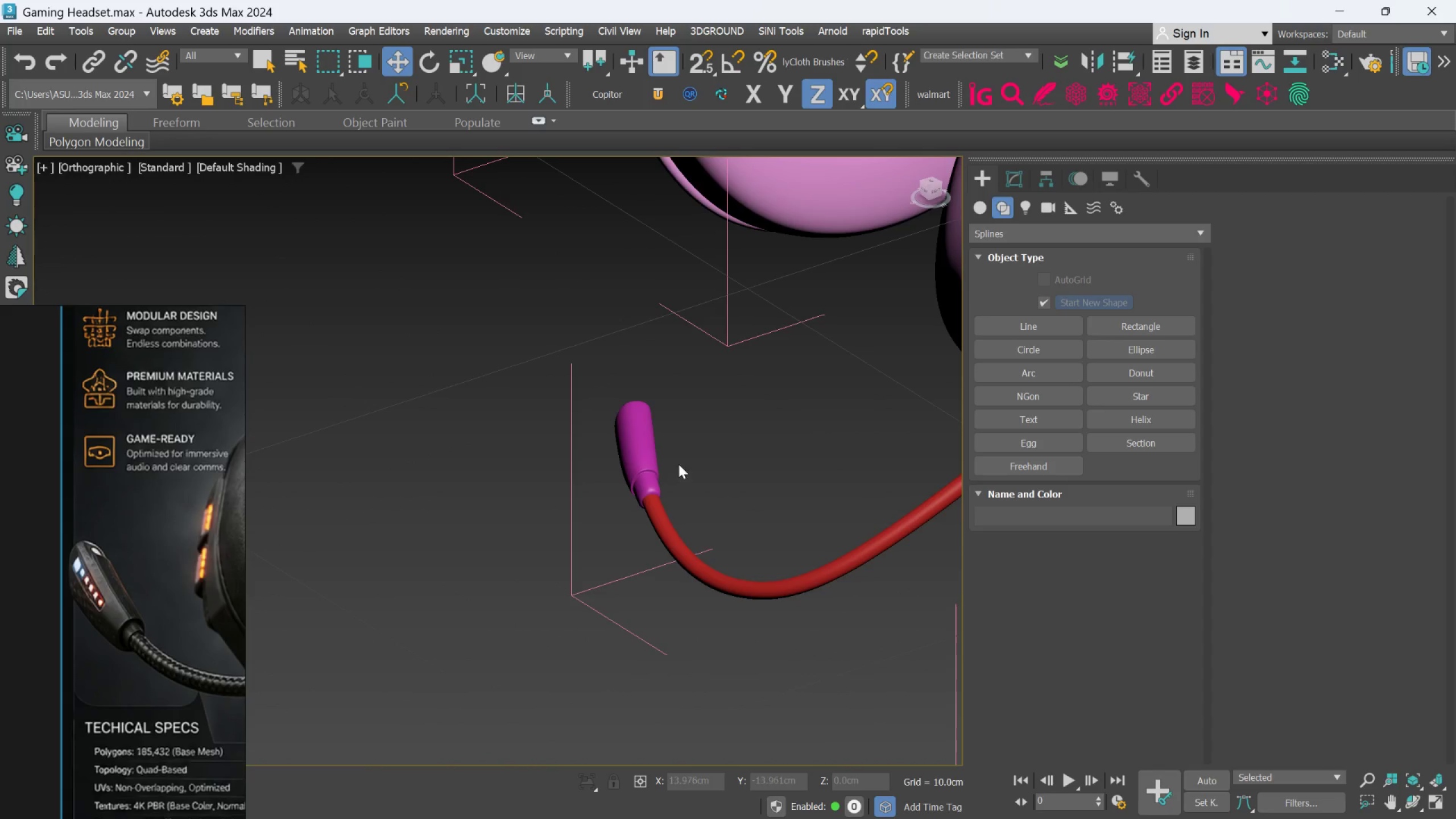 
hold_key(key=AltLeft, duration=0.54)
 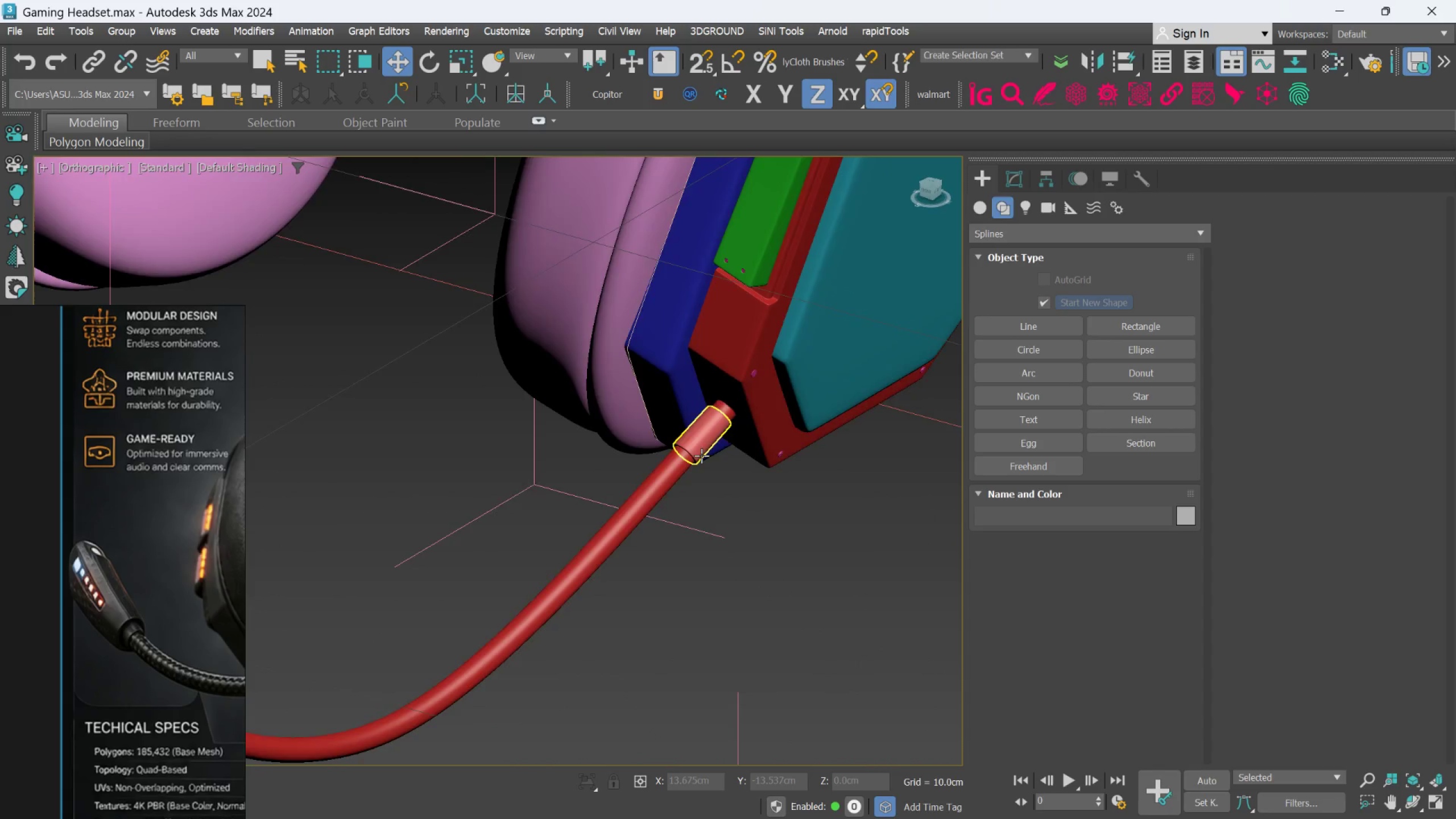 
scroll: coordinate [677, 459], scroll_direction: none, amount: 0.0
 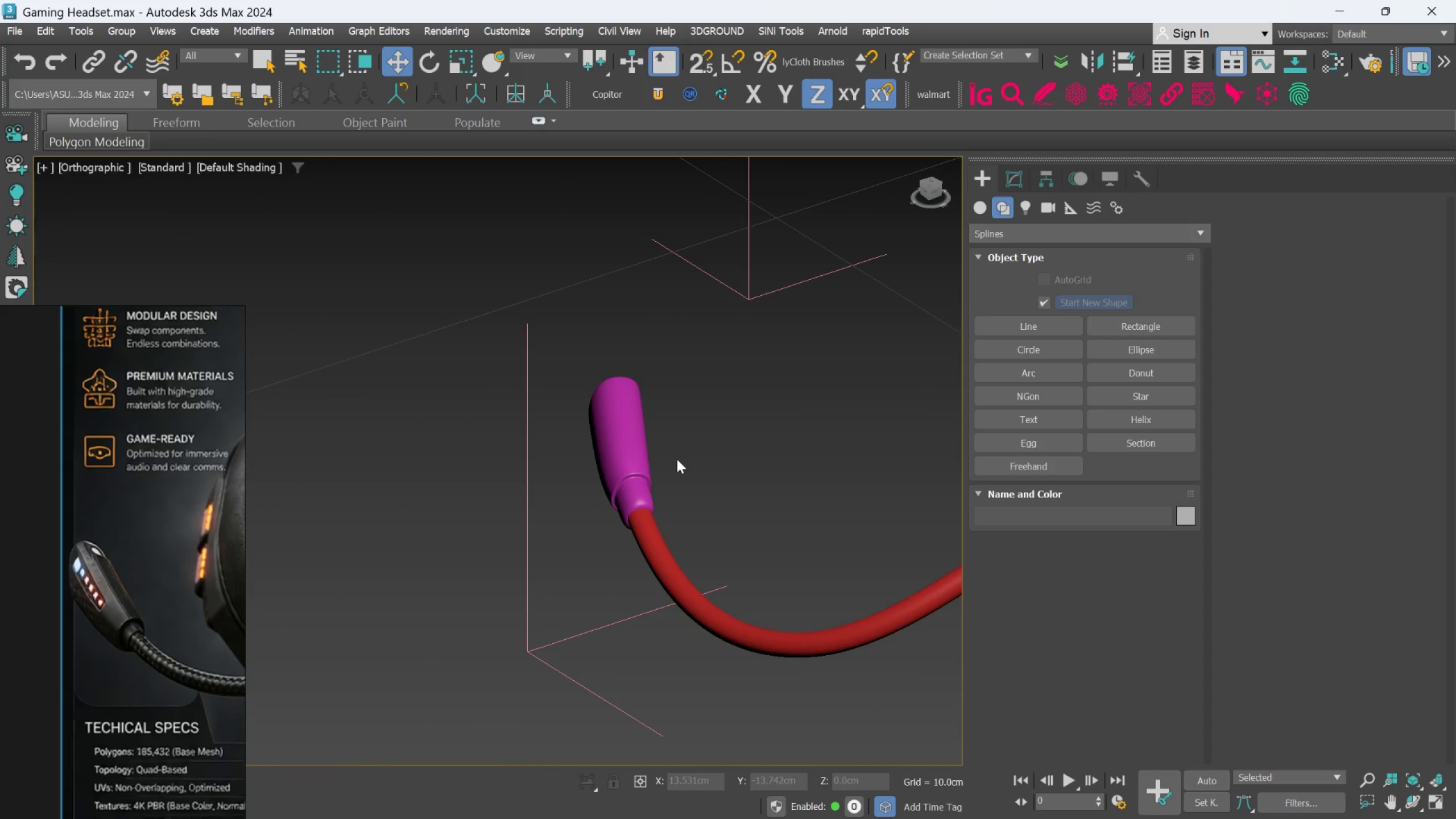 
hold_key(key=AltLeft, duration=0.5)
 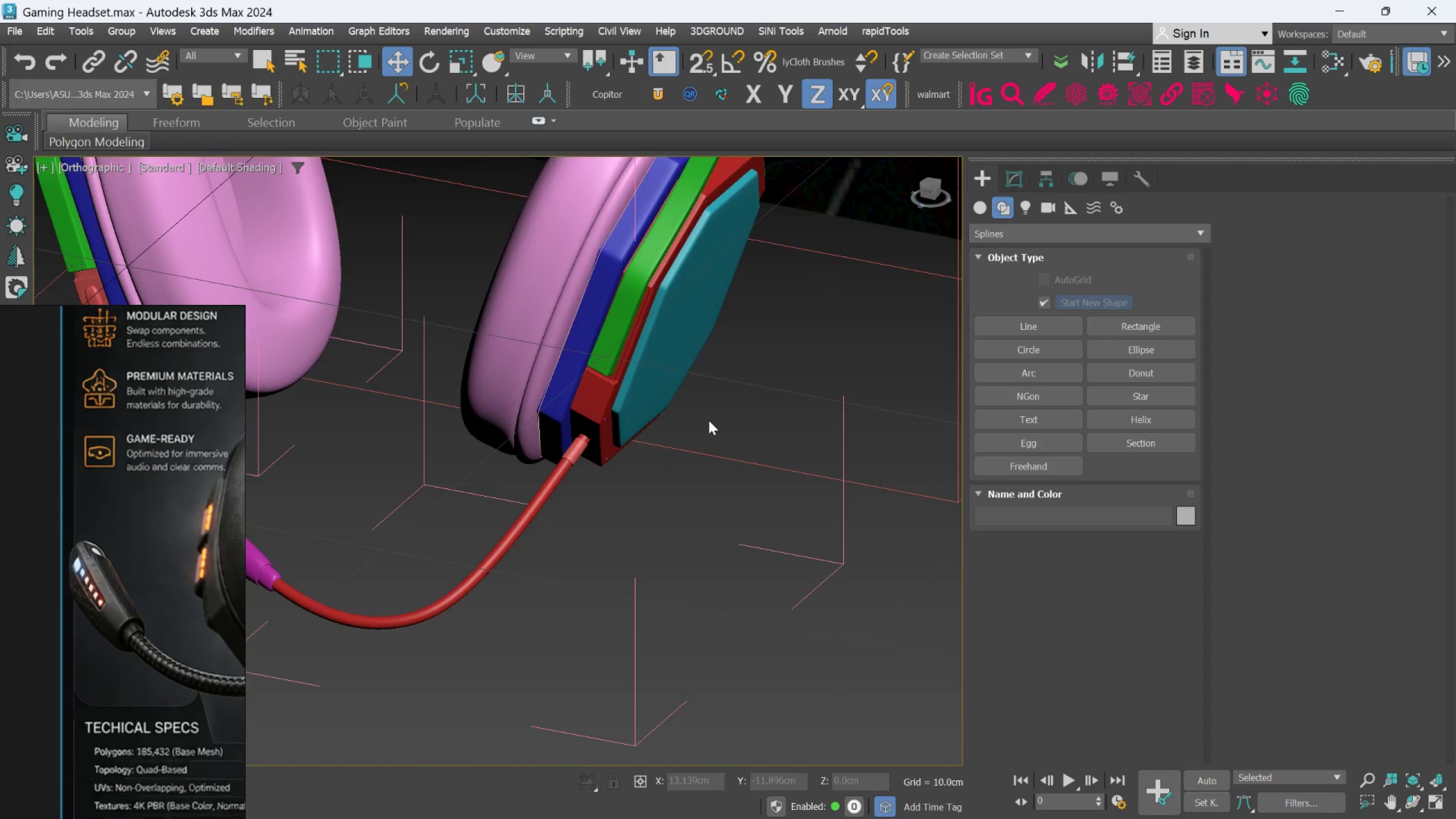 
scroll: coordinate [701, 458], scroll_direction: down, amount: 2.0
 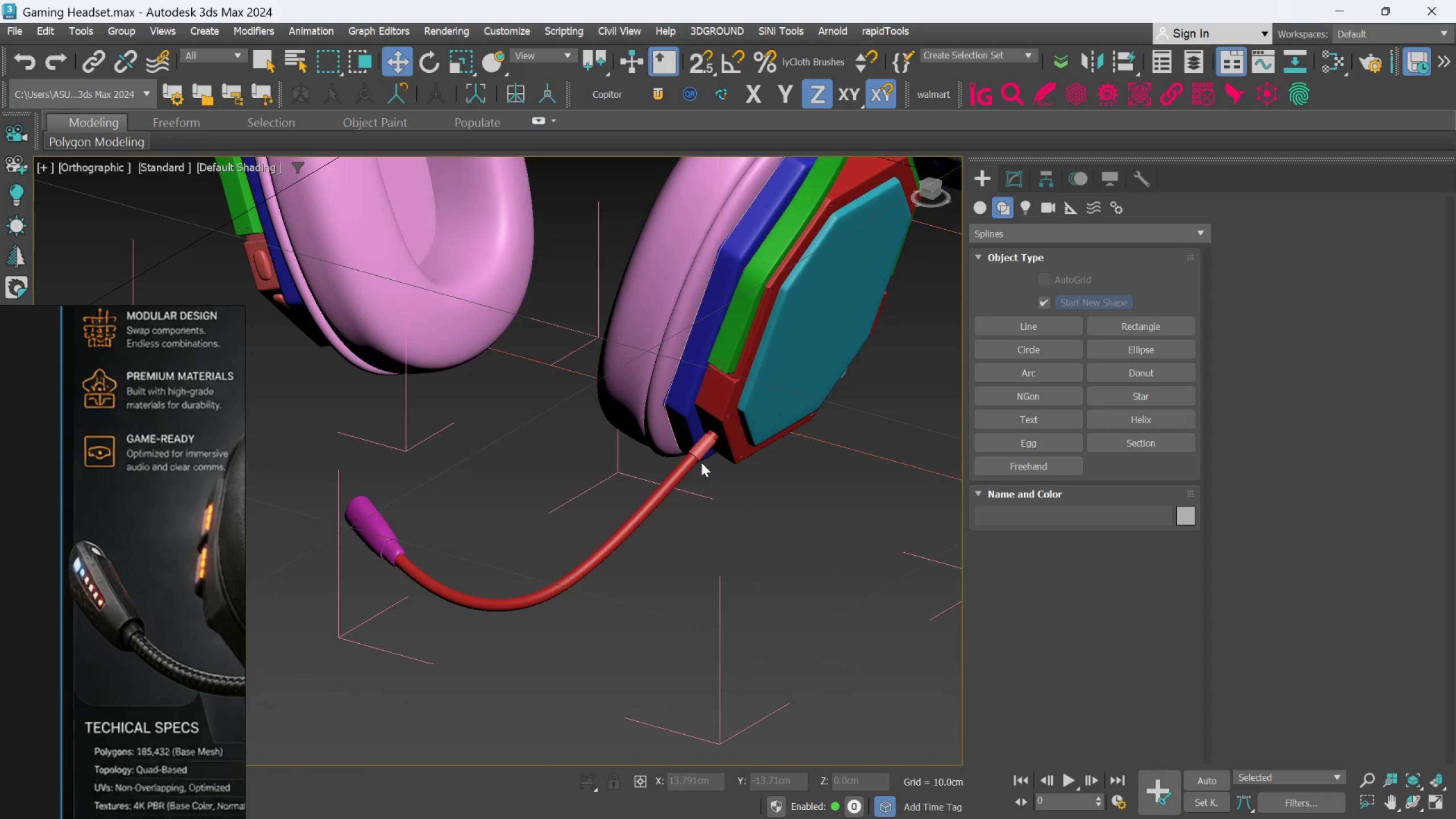 
key(Alt+AltLeft)
 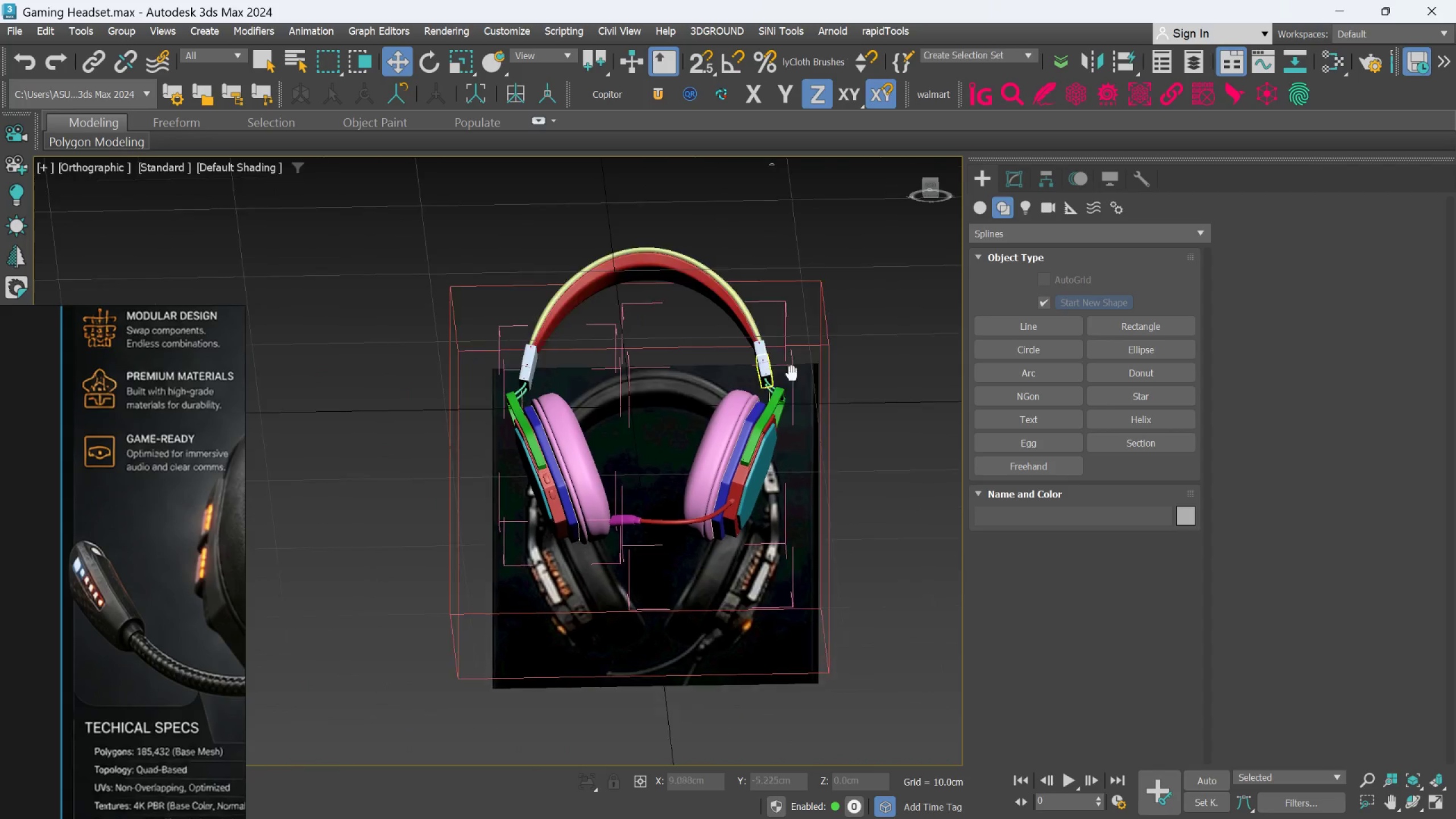 
scroll: coordinate [707, 424], scroll_direction: down, amount: 3.0
 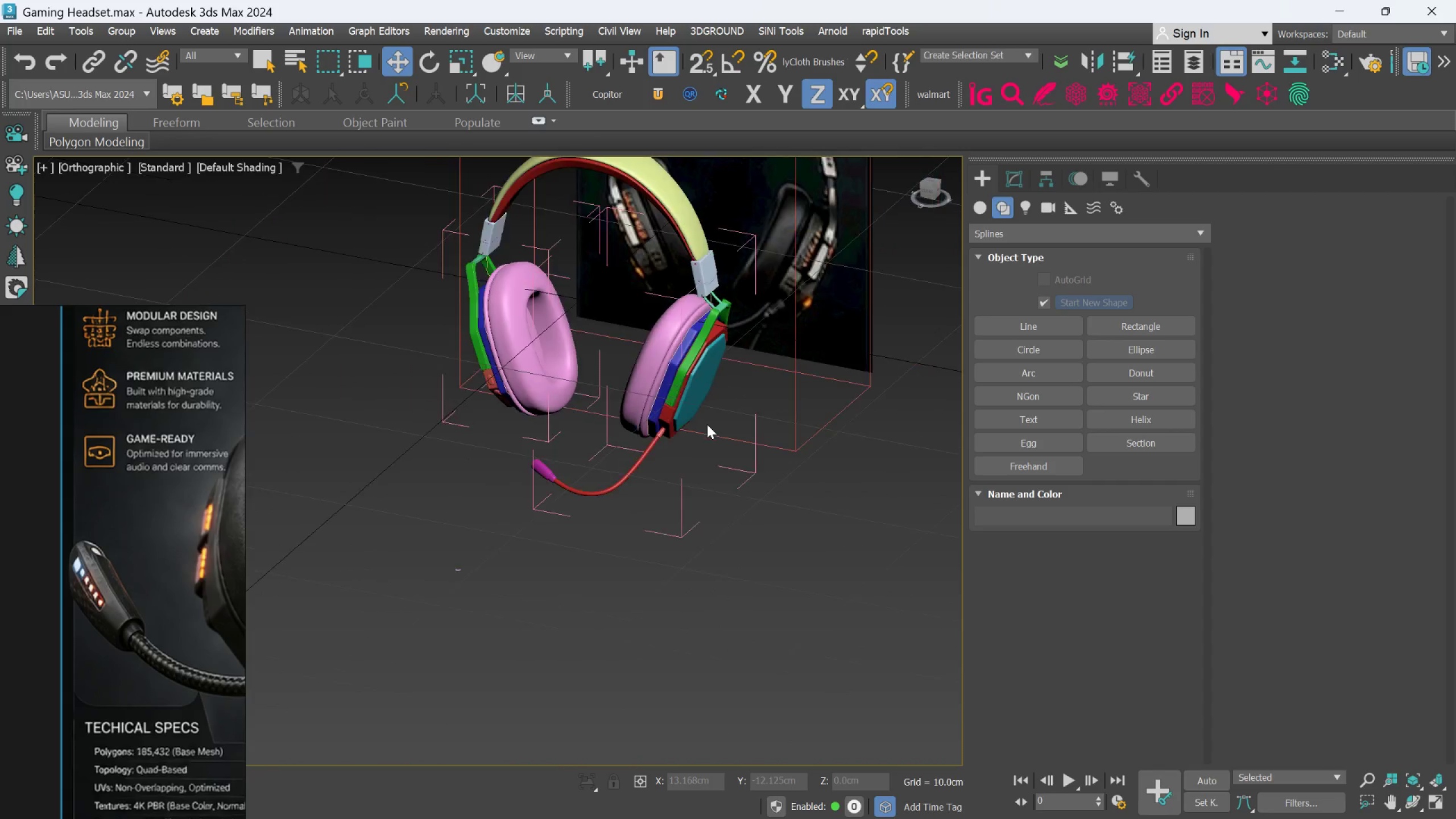 
scroll: coordinate [768, 449], scroll_direction: up, amount: 2.0
 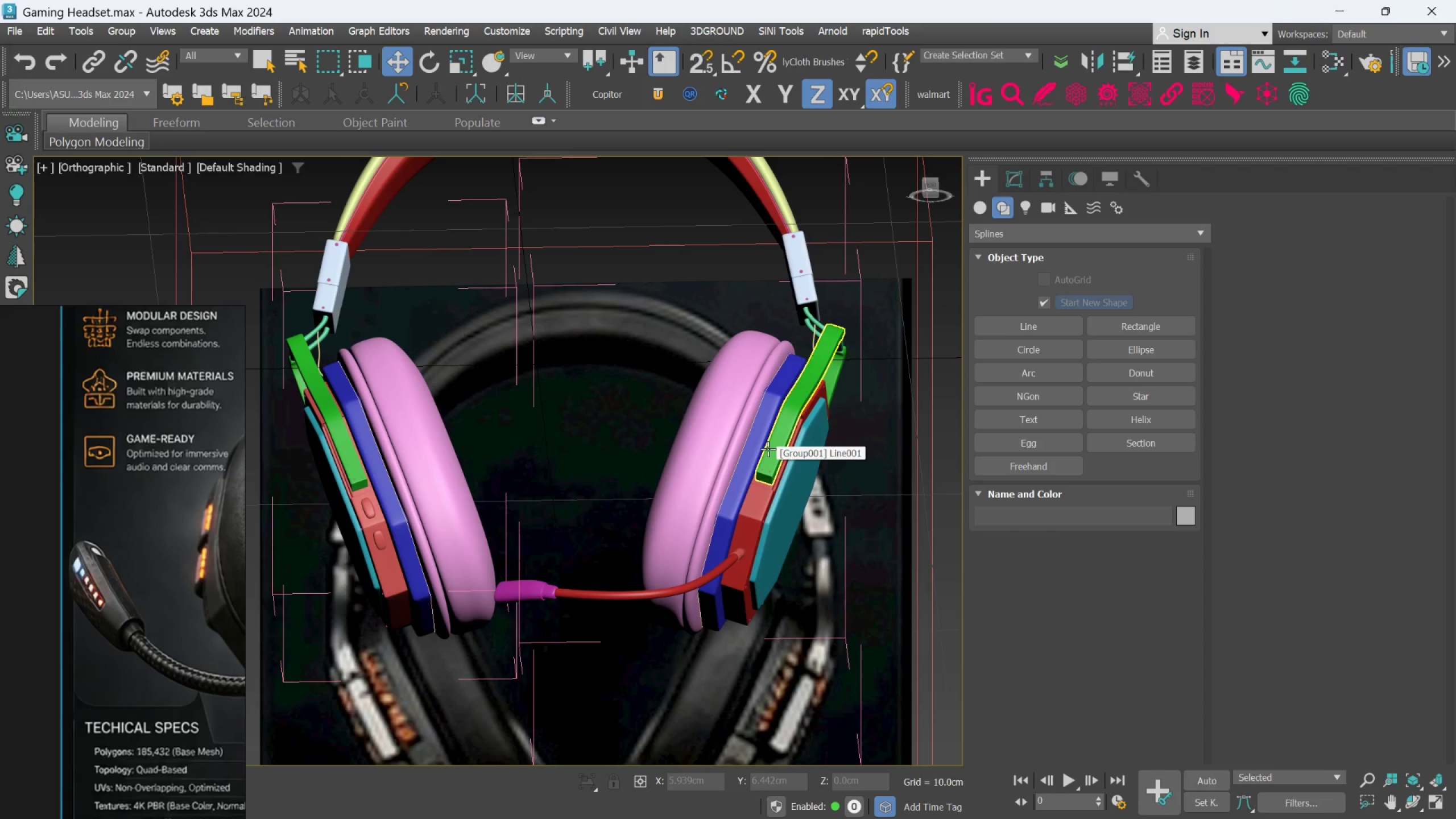 
wait(11.07)
 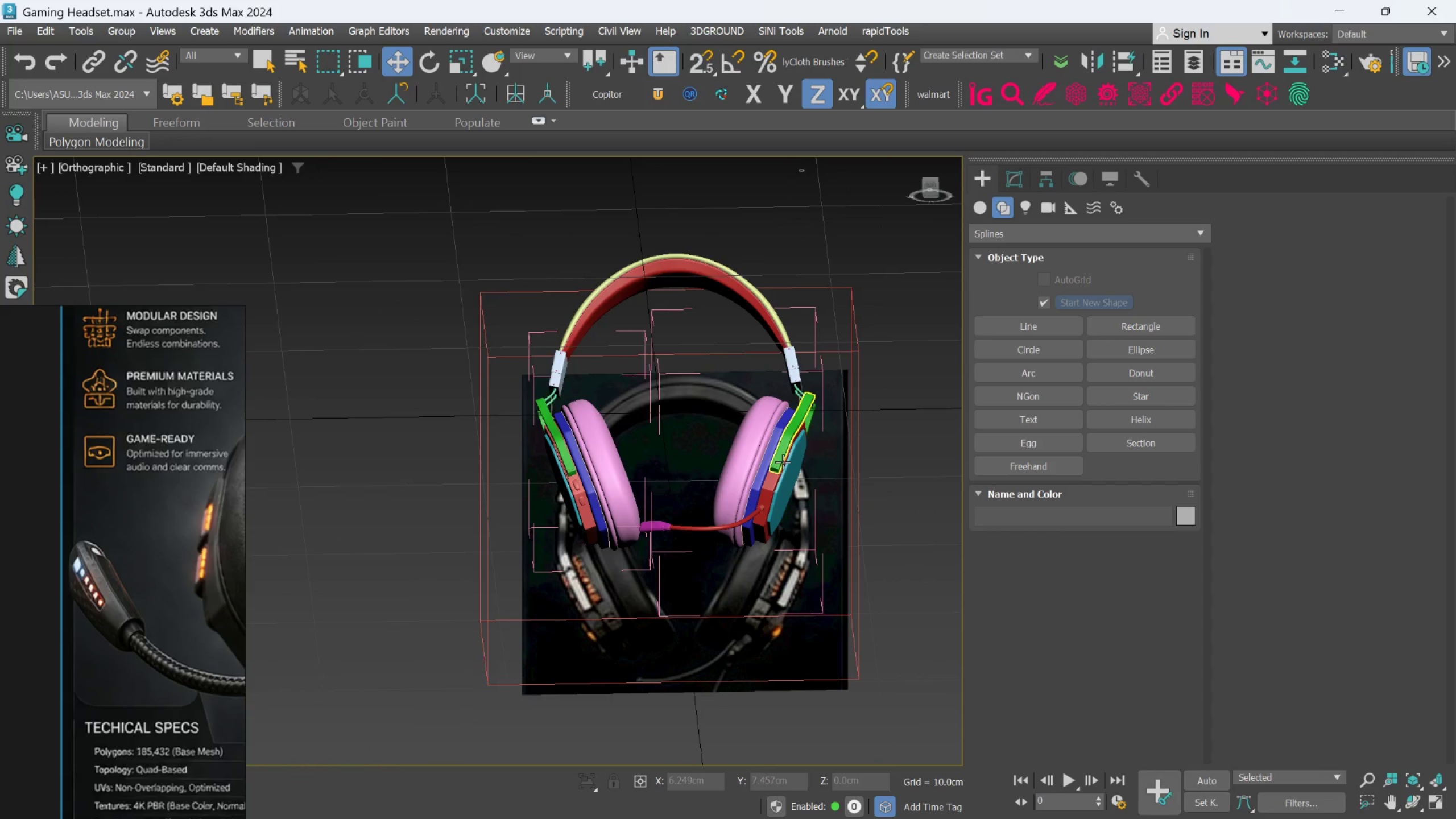 
hold_key(key=AltLeft, duration=0.57)
 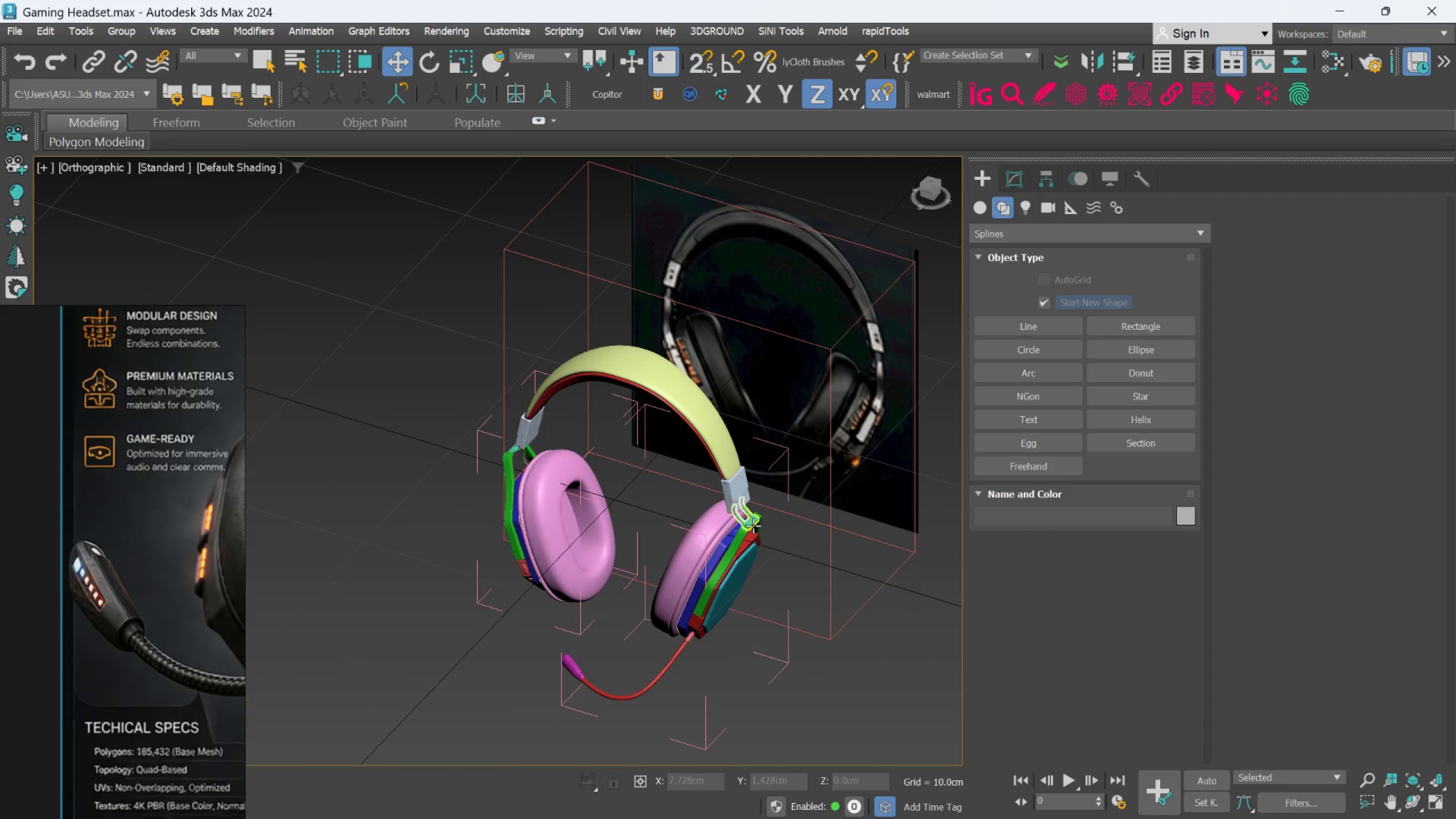 
scroll: coordinate [783, 457], scroll_direction: down, amount: 2.0
 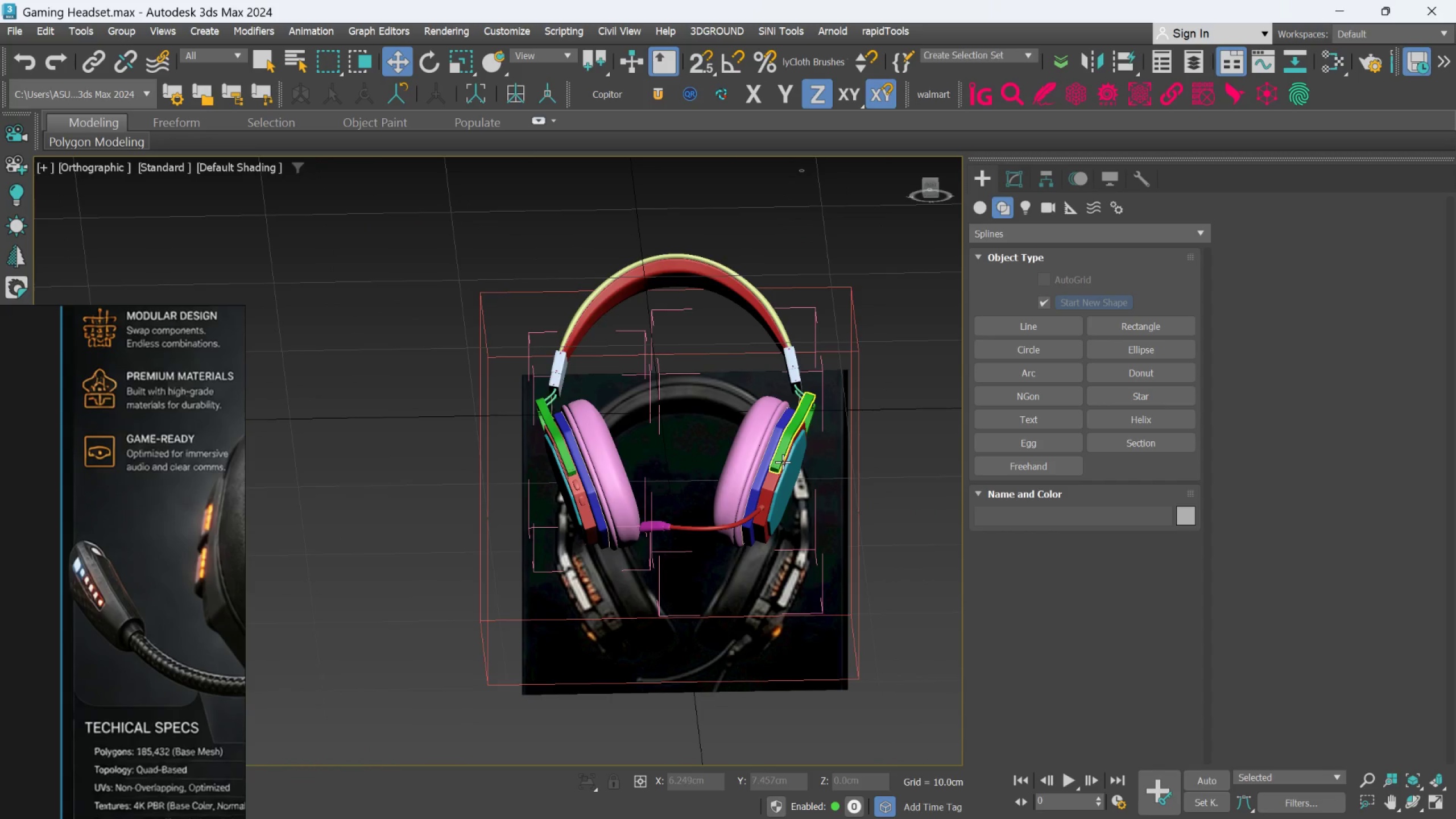 
key(Alt+AltLeft)
 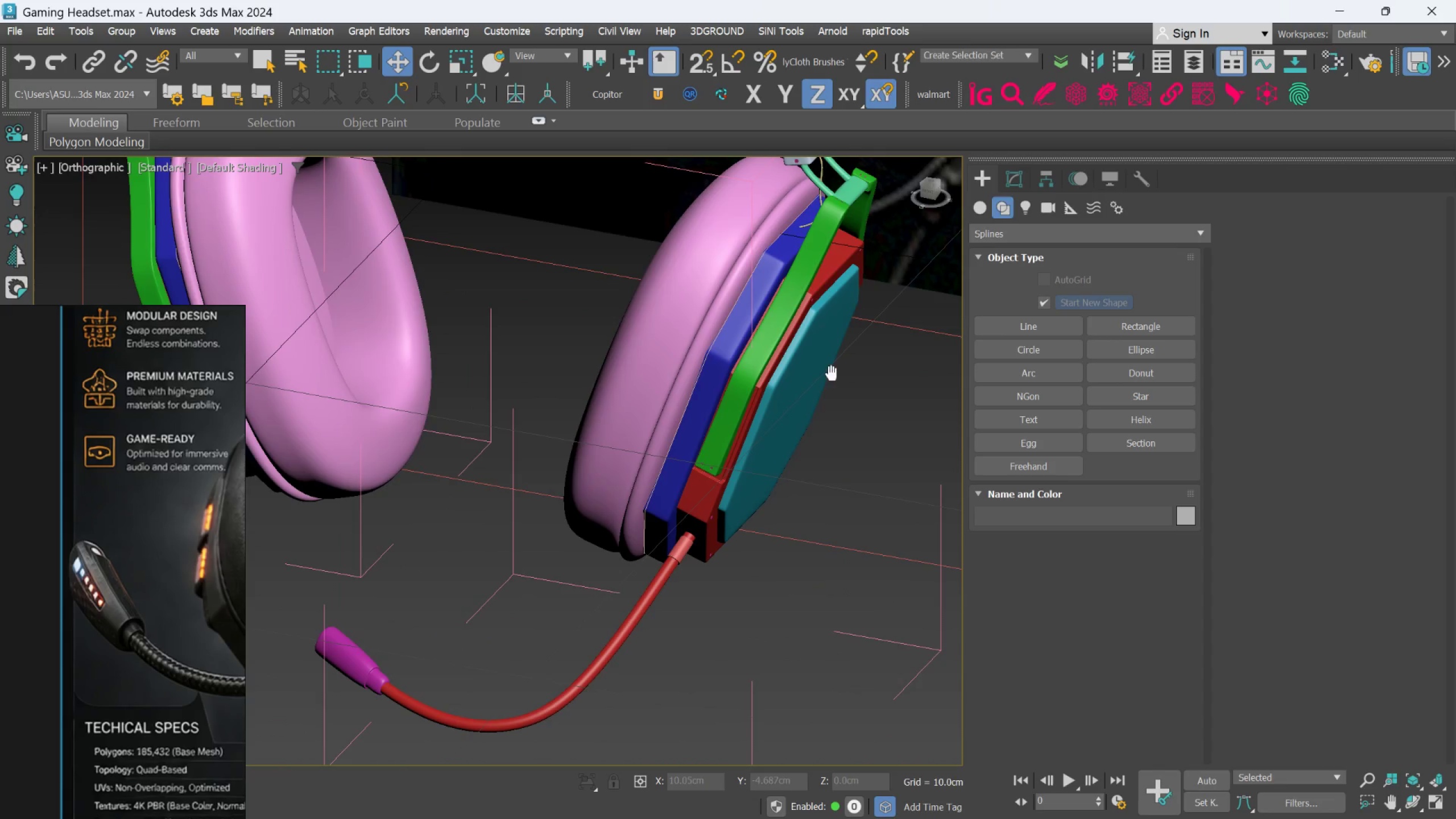 
scroll: coordinate [752, 526], scroll_direction: up, amount: 3.0
 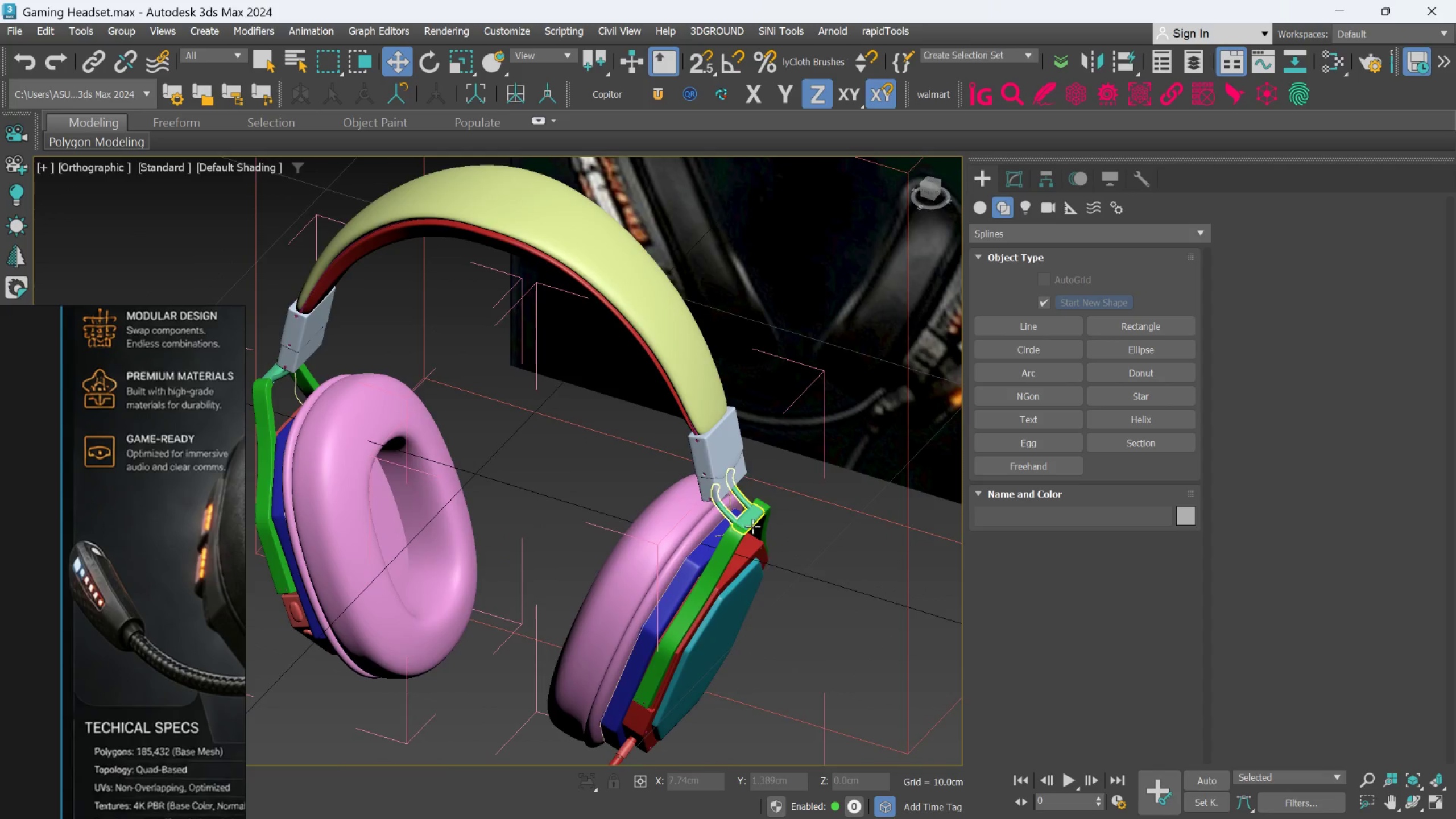 
hold_key(key=AltLeft, duration=0.32)
 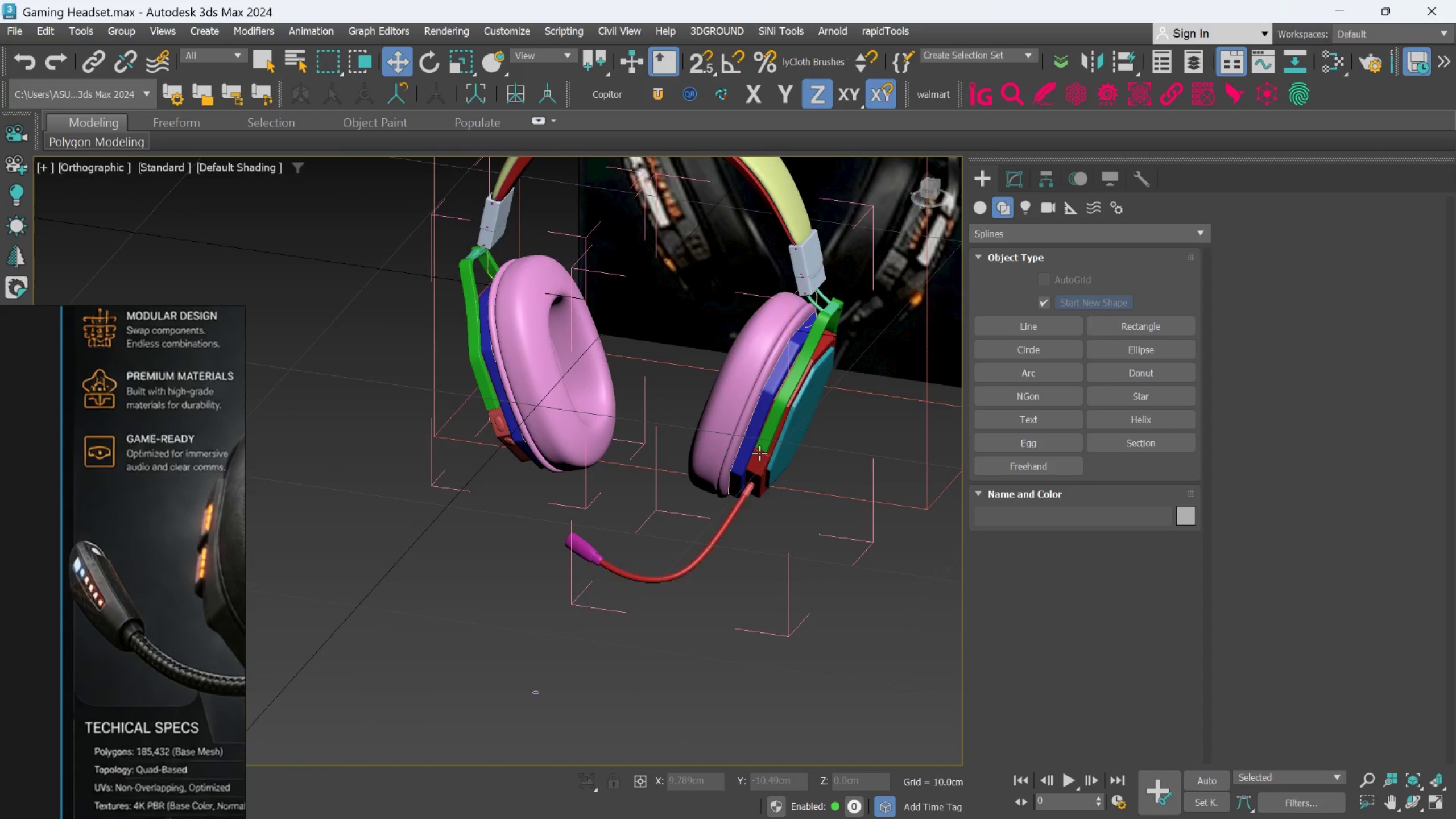 
scroll: coordinate [830, 416], scroll_direction: down, amount: 2.0
 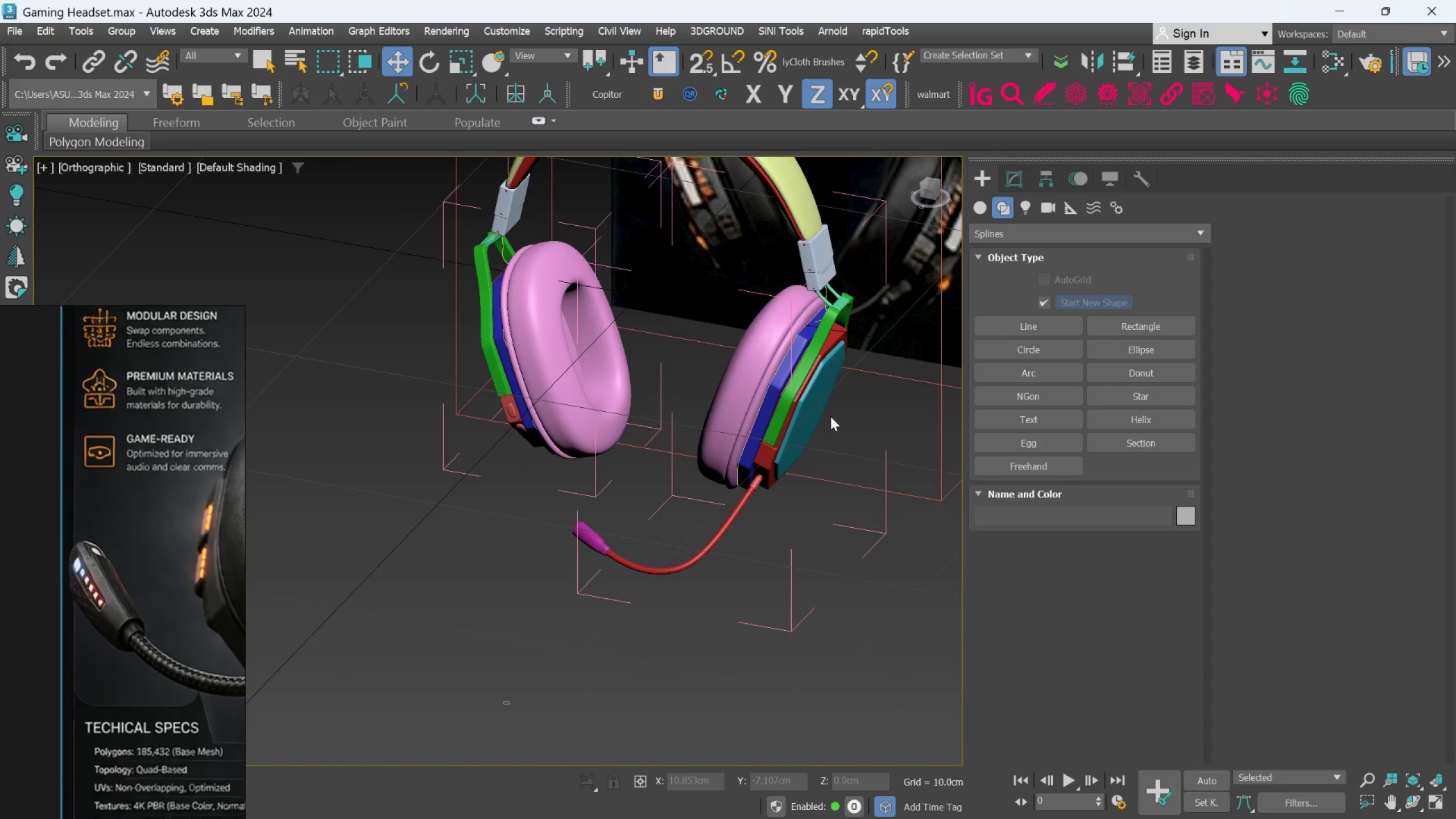 
scroll: coordinate [758, 453], scroll_direction: up, amount: 1.0
 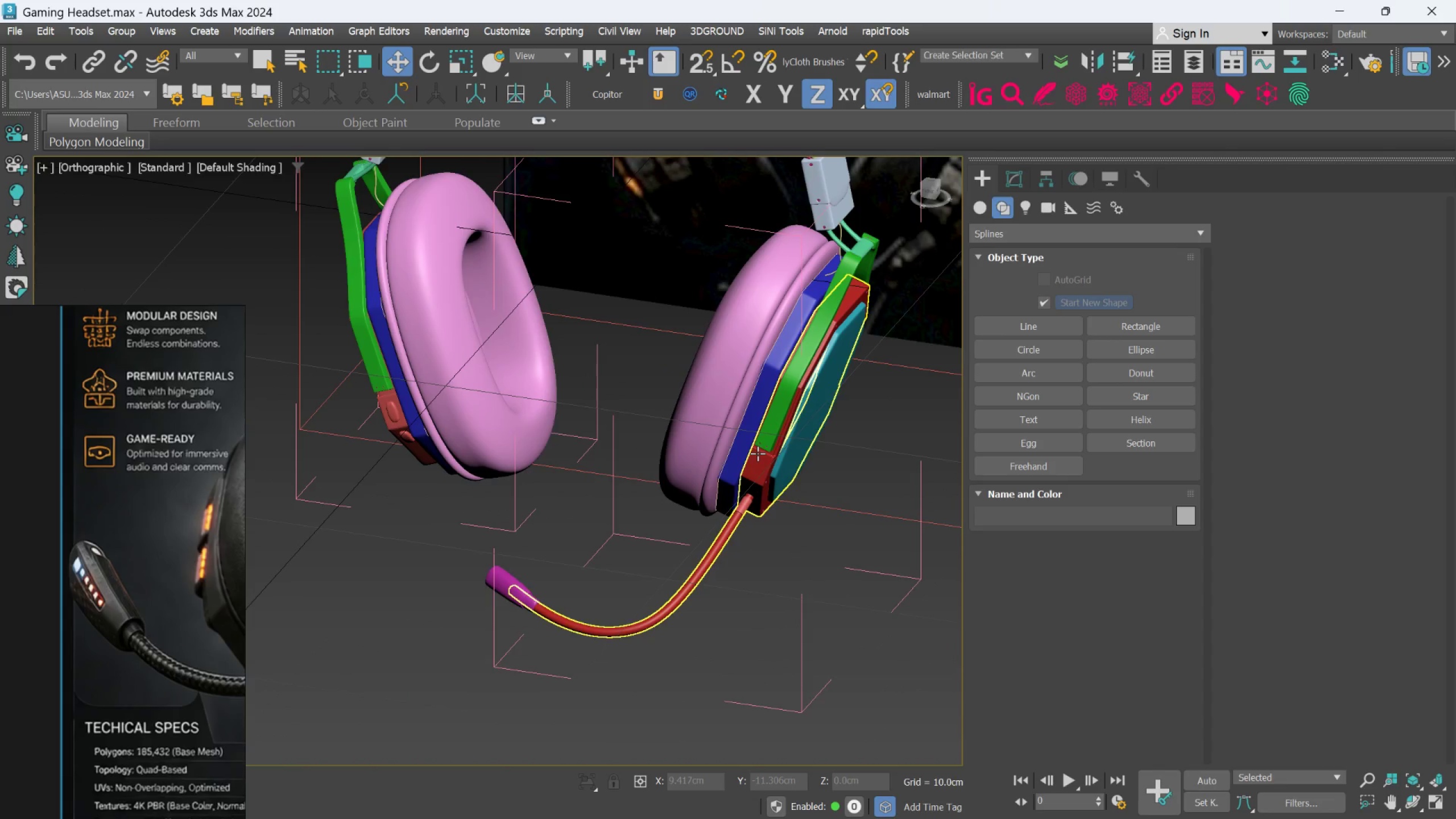 
scroll: coordinate [758, 453], scroll_direction: down, amount: 1.0
 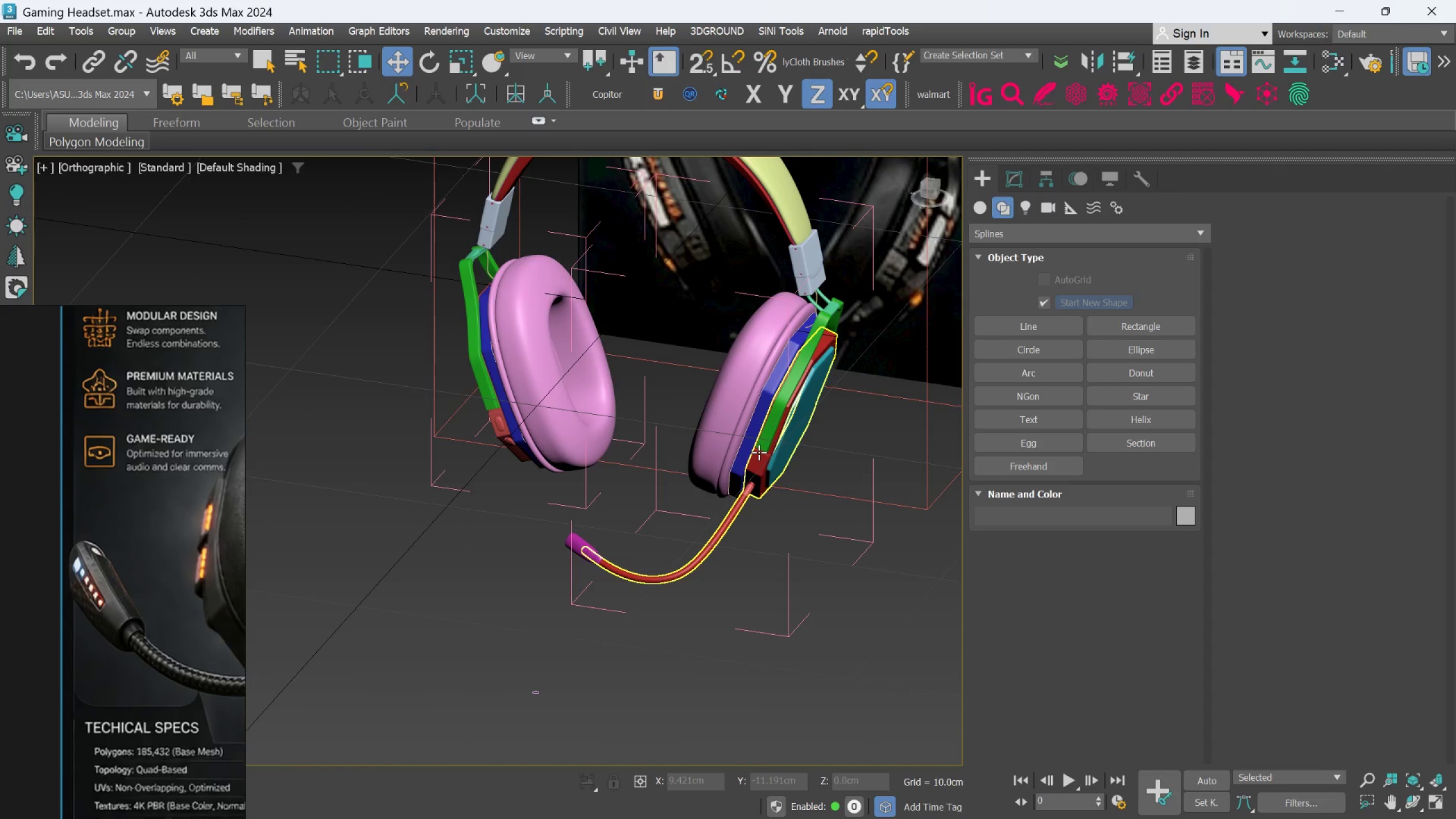 
hold_key(key=AltLeft, duration=0.45)
 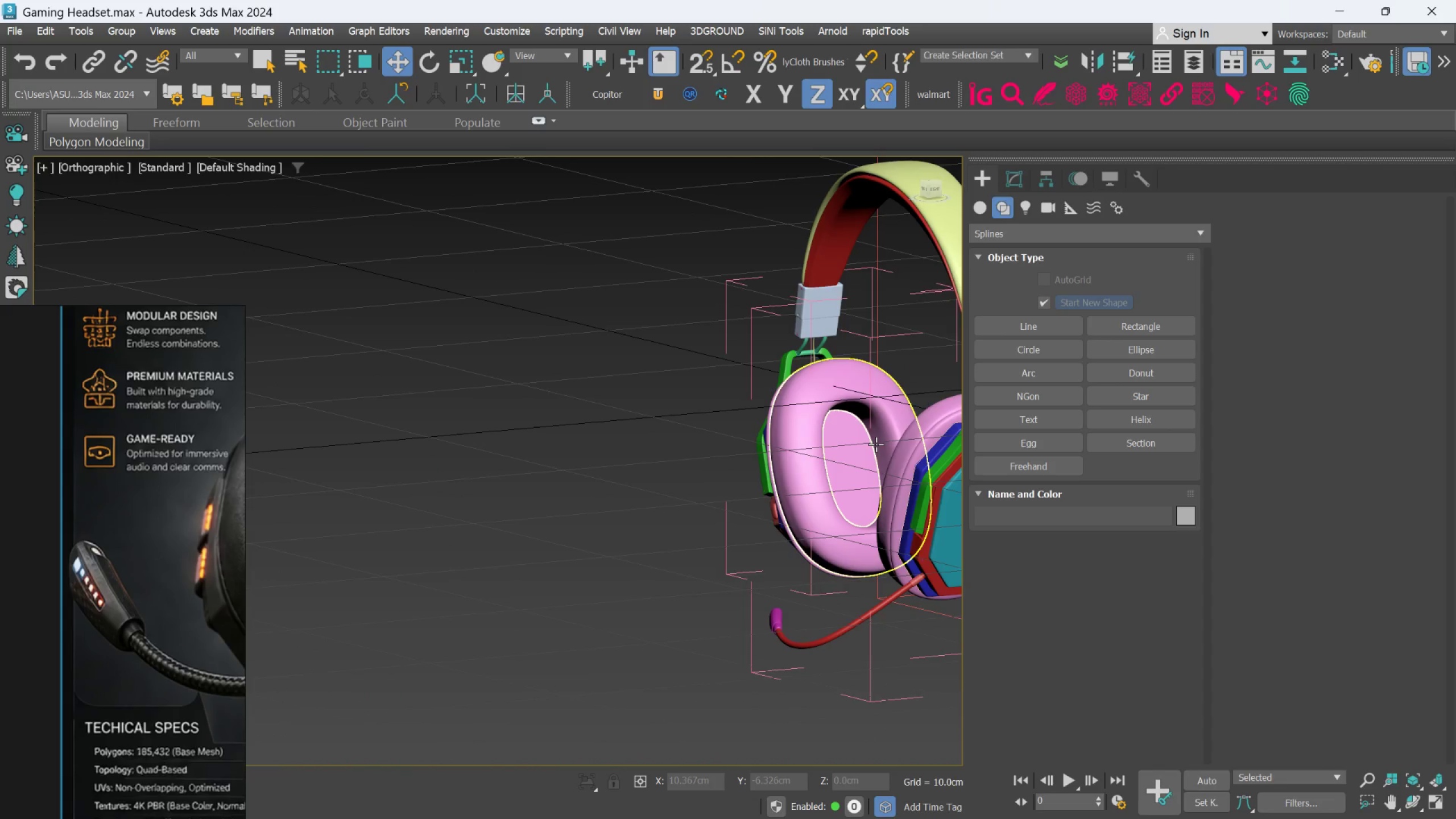 
key(Alt+AltLeft)
 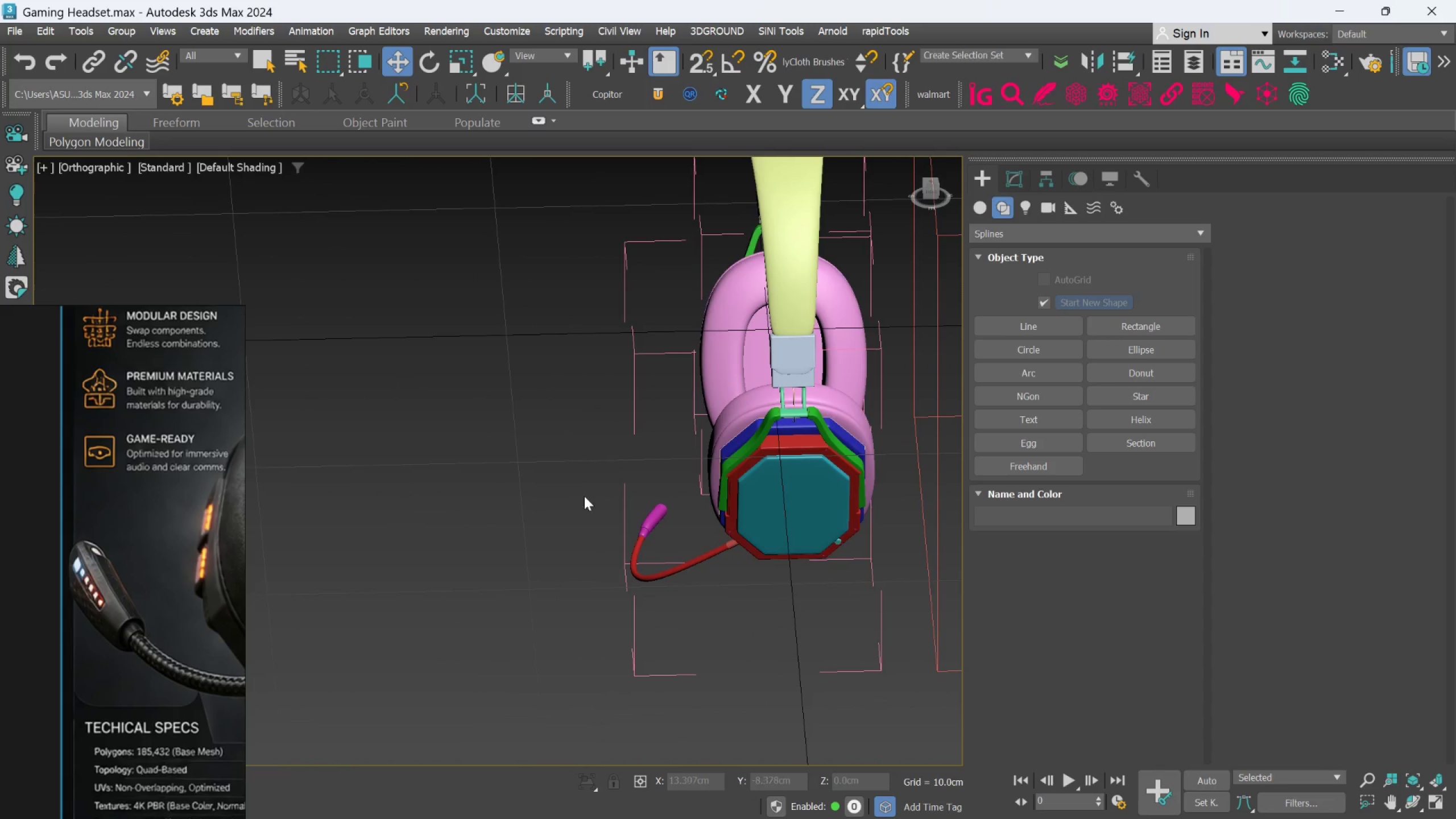 
scroll: coordinate [810, 479], scroll_direction: up, amount: 2.0
 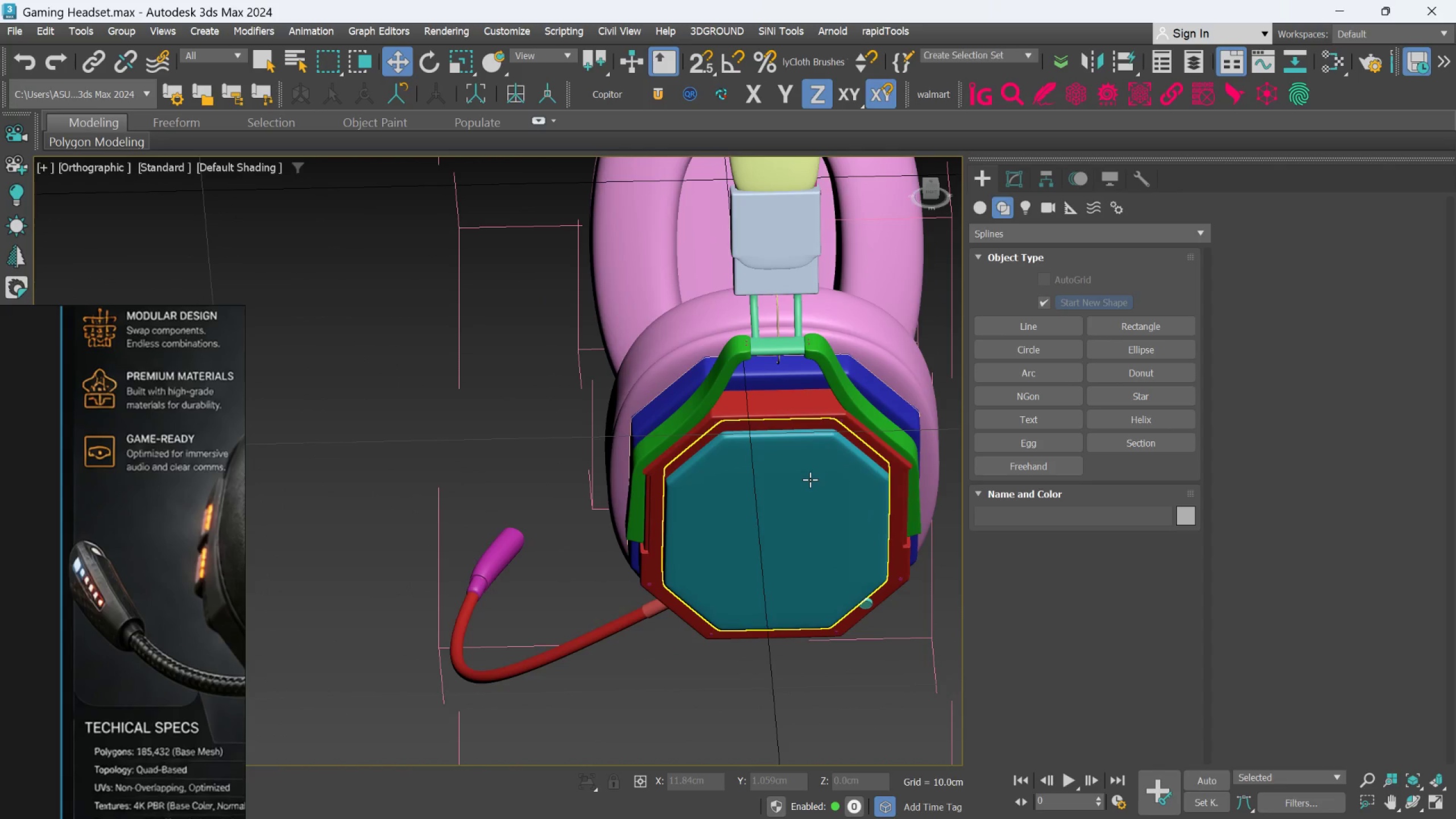 
left_click([810, 479])
 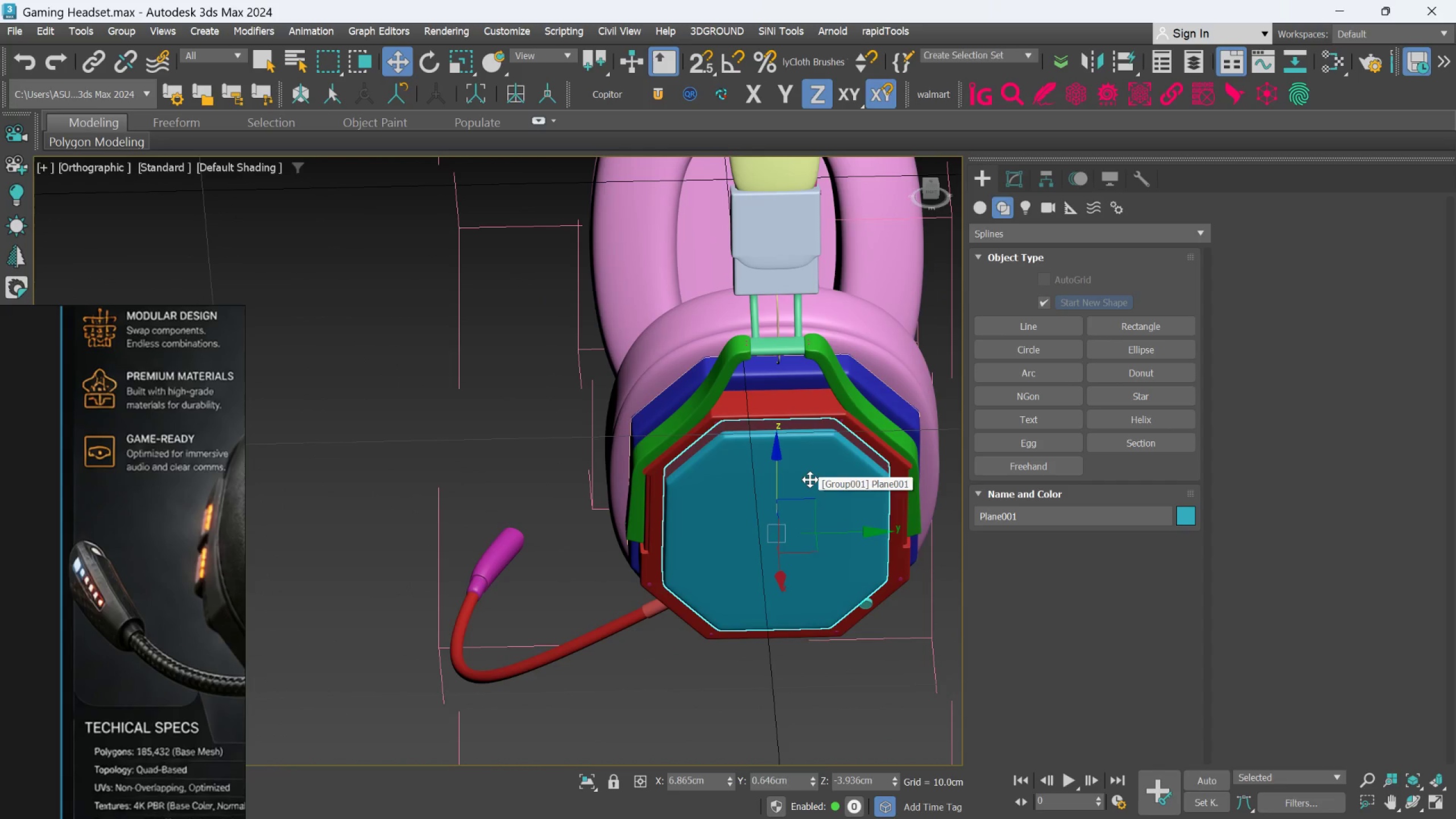 
hold_key(key=AltLeft, duration=0.54)
 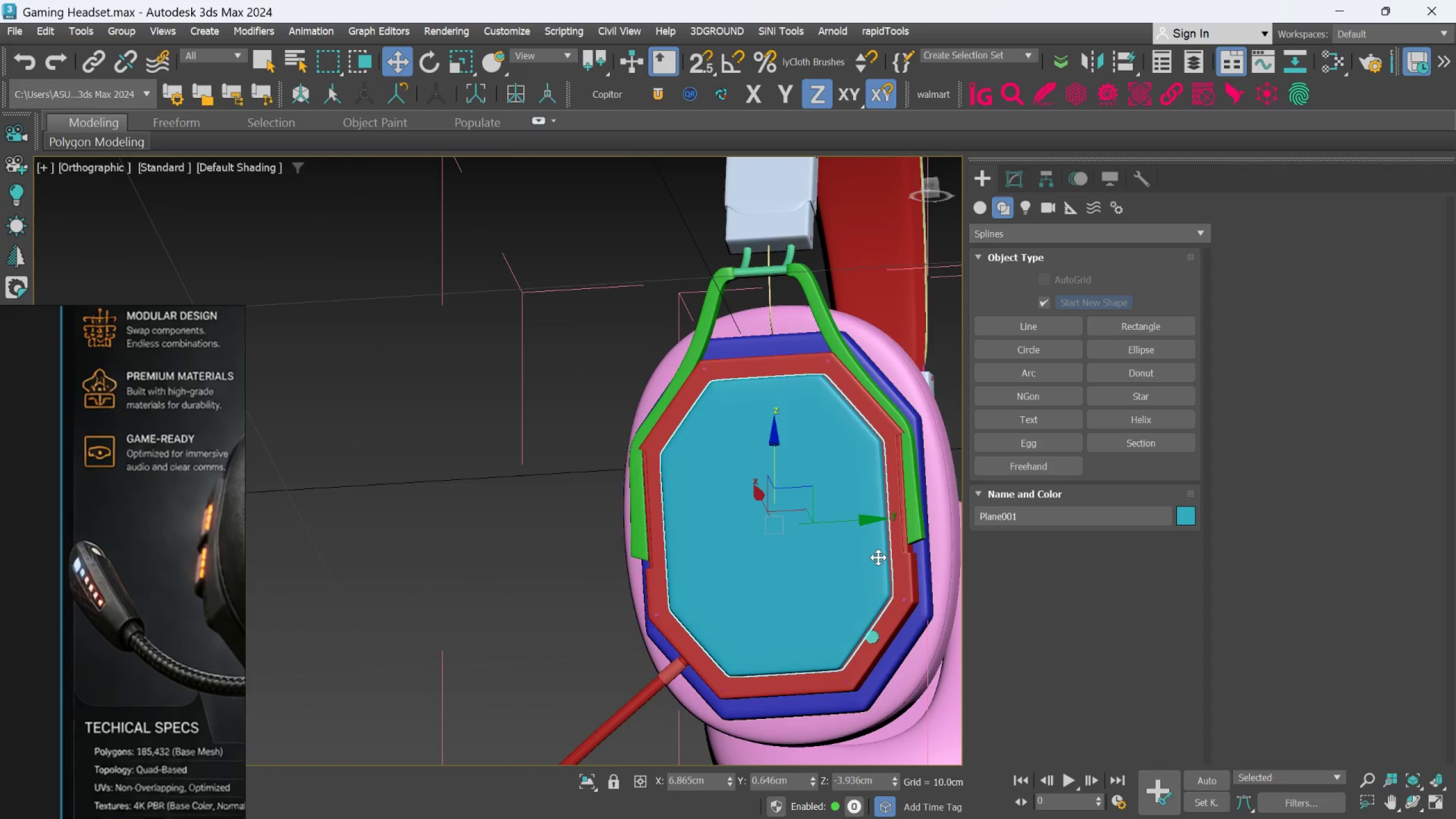 
scroll: coordinate [929, 581], scroll_direction: up, amount: 4.0
 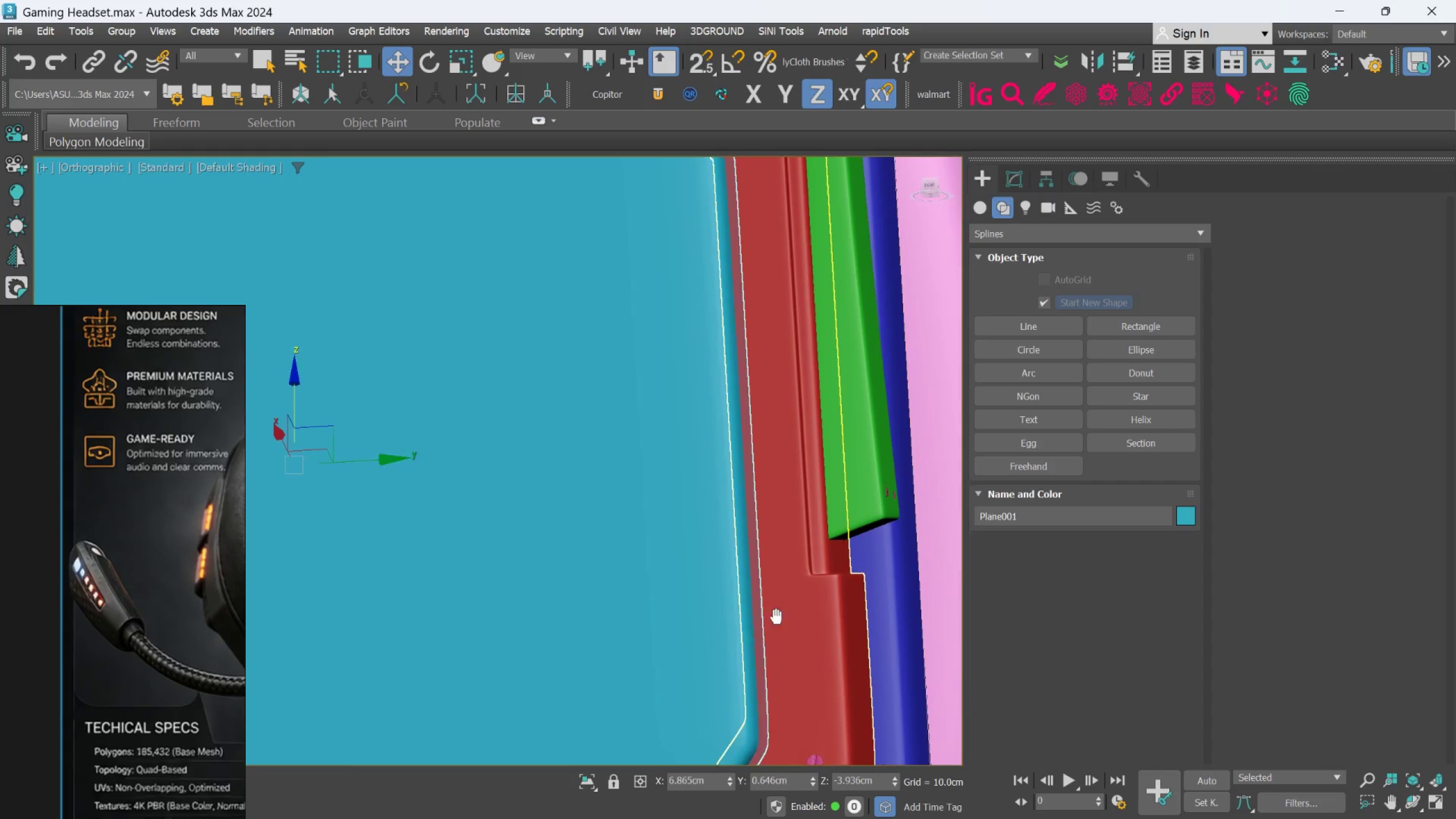 
hold_key(key=AltLeft, duration=0.66)
 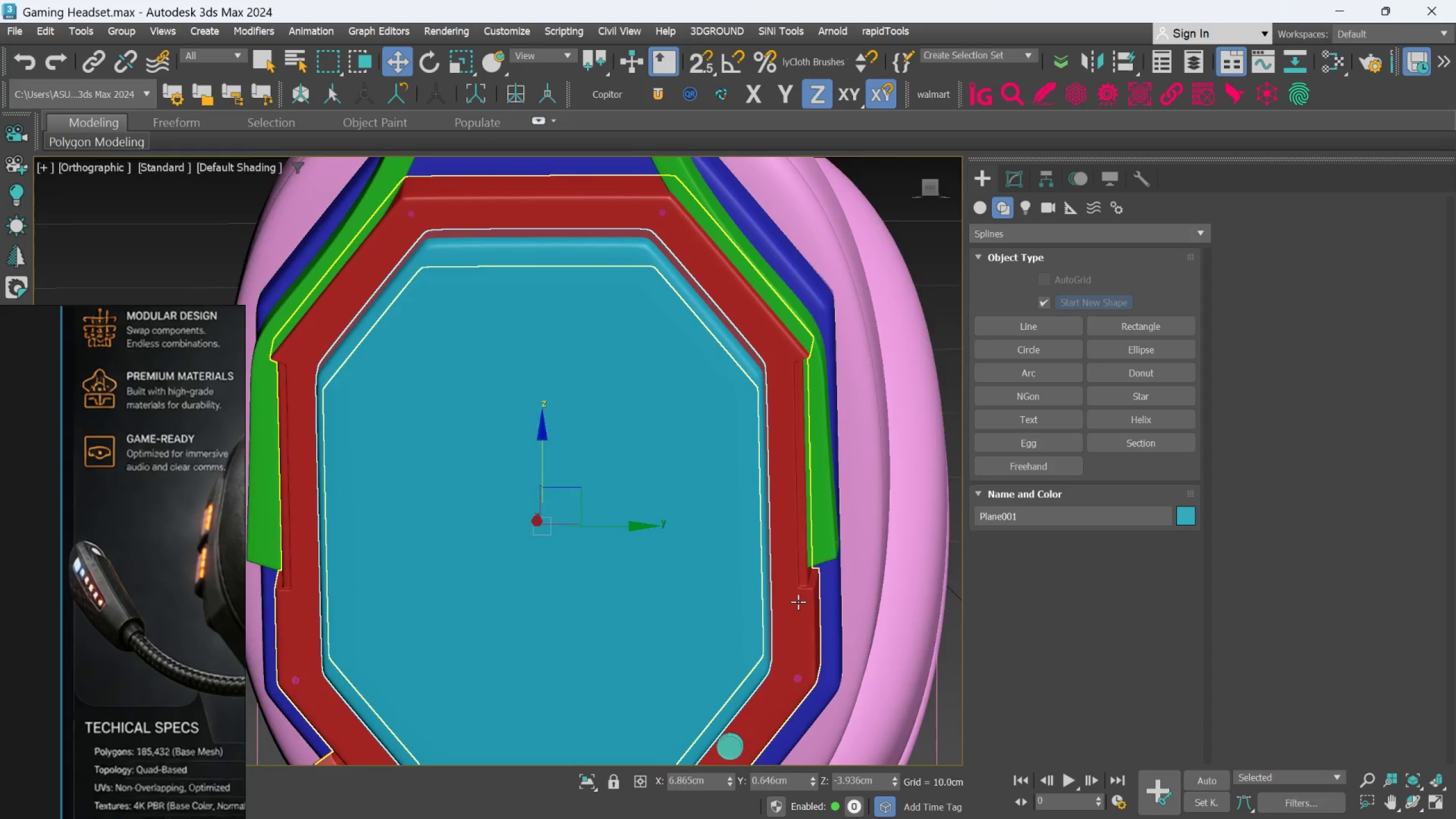 
scroll: coordinate [785, 575], scroll_direction: down, amount: 3.0
 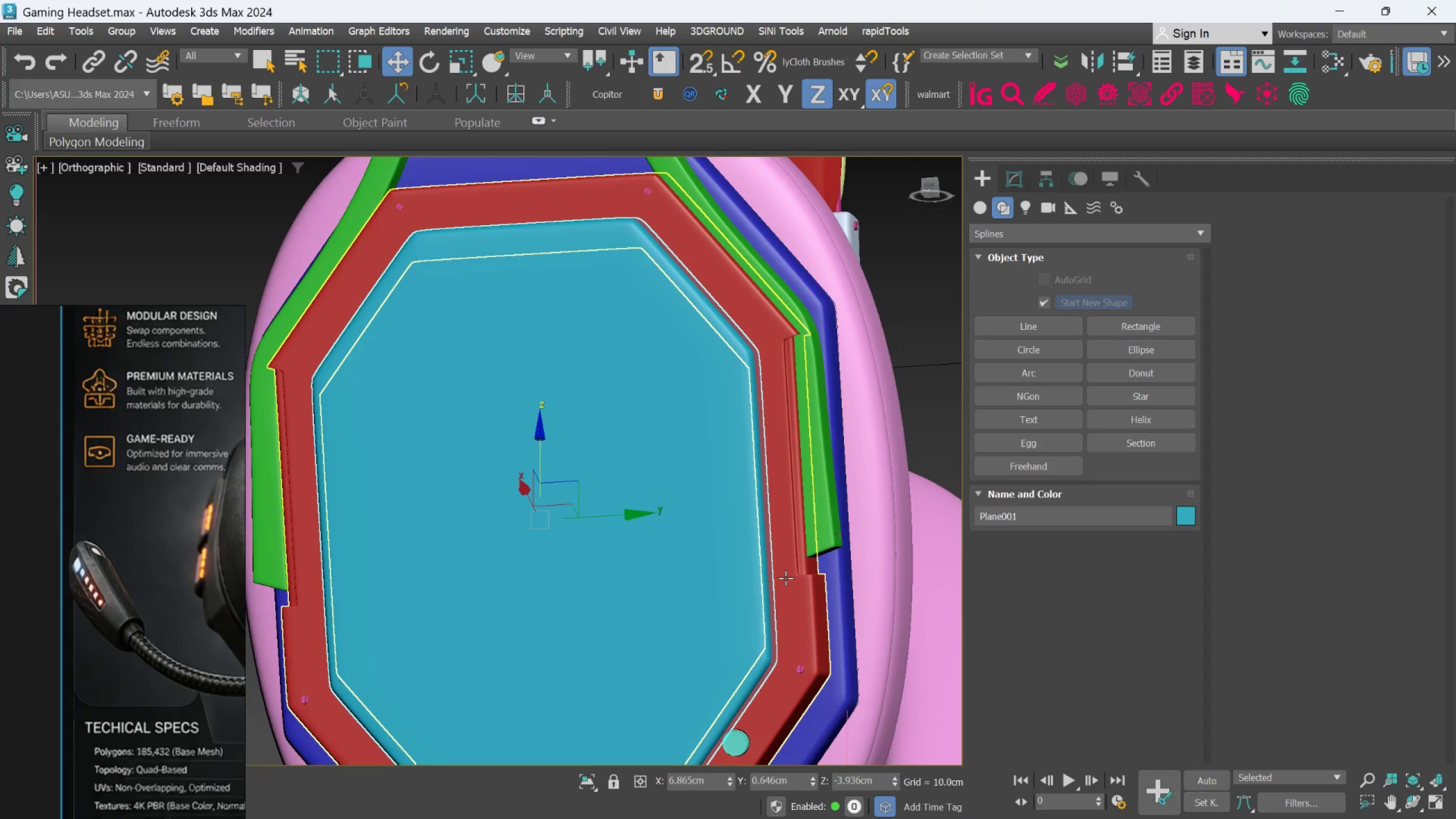 
hold_key(key=AltLeft, duration=0.63)
 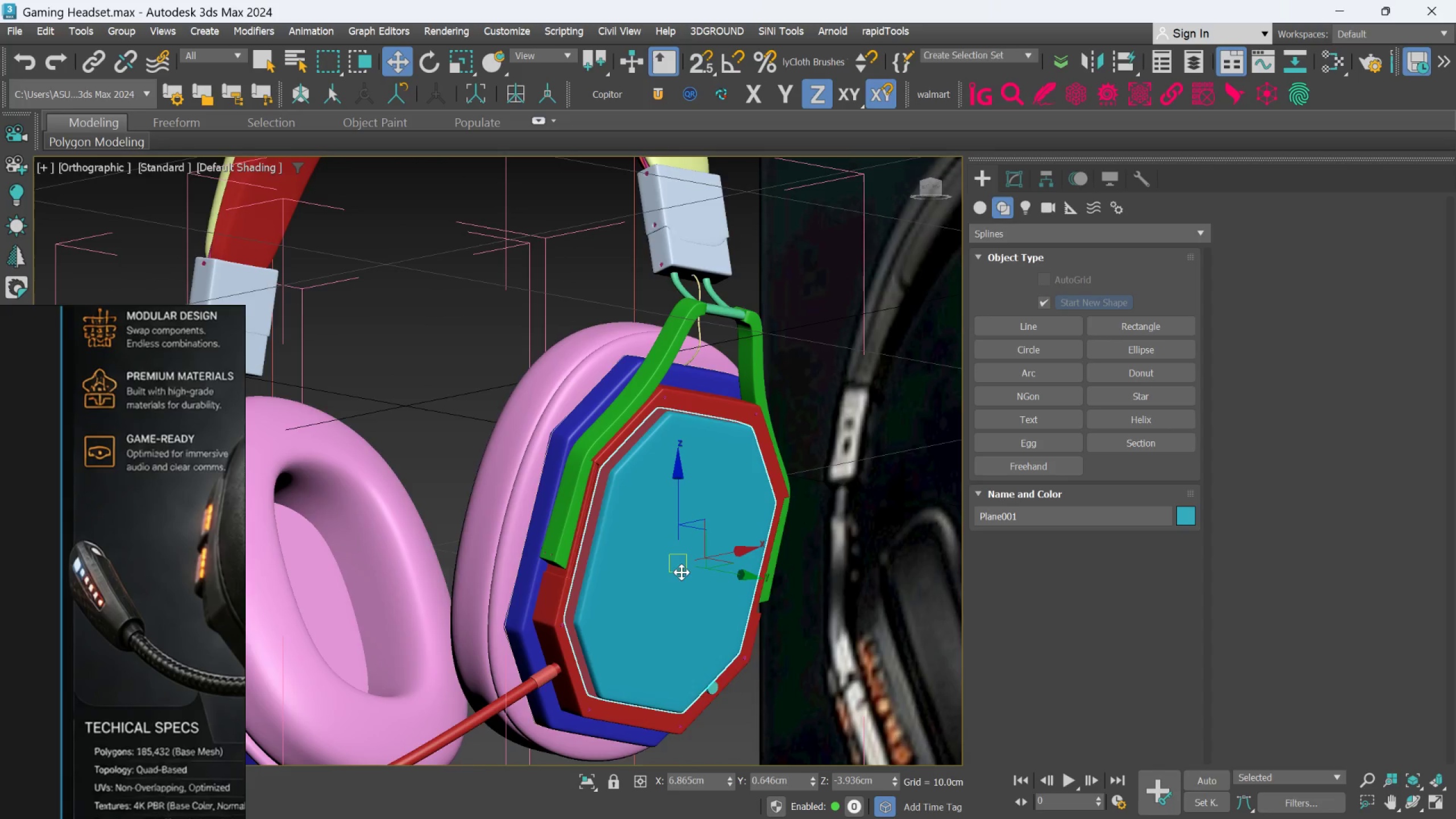 
scroll: coordinate [798, 602], scroll_direction: down, amount: 2.0
 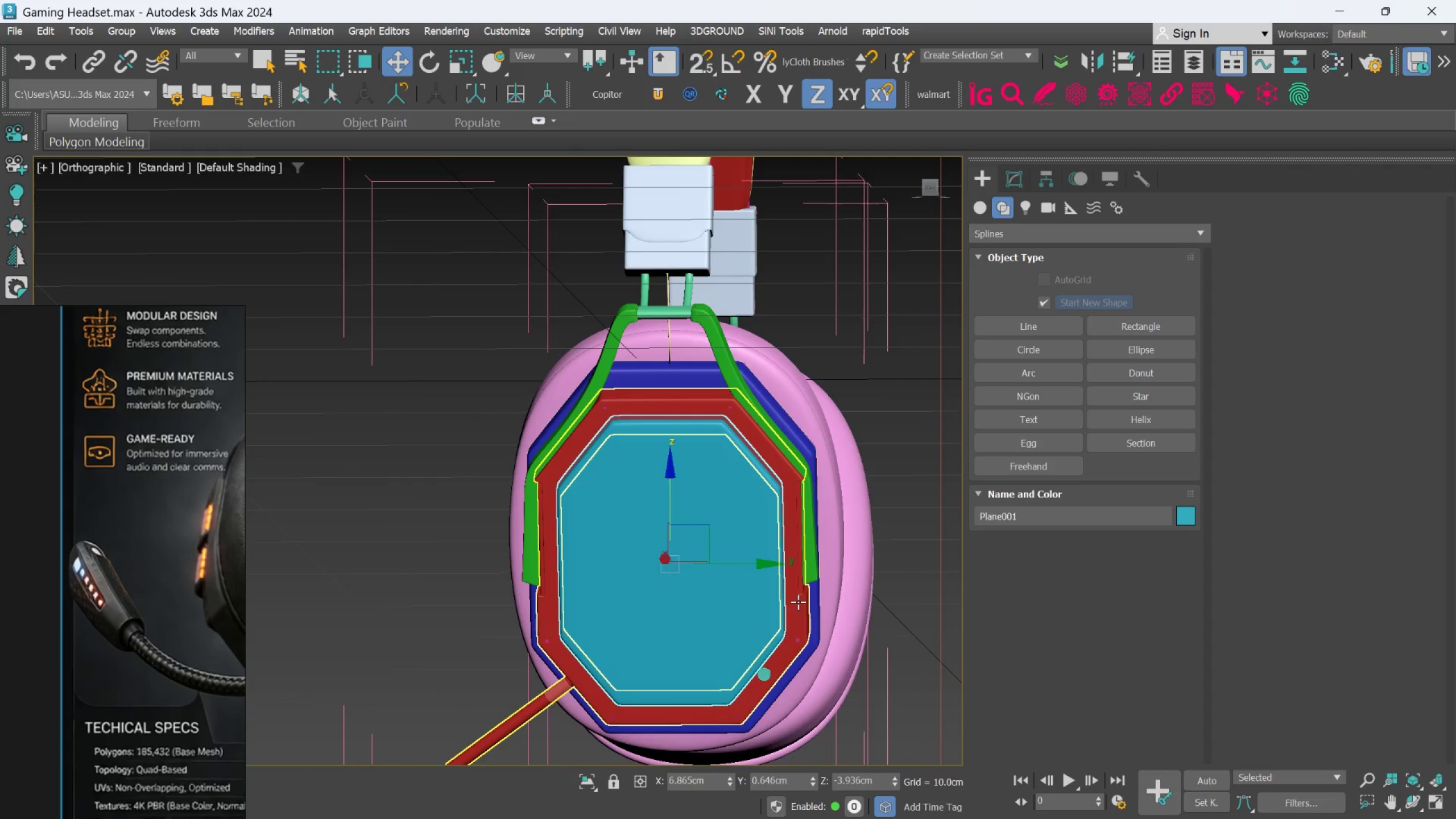 
hold_key(key=AltLeft, duration=0.61)
 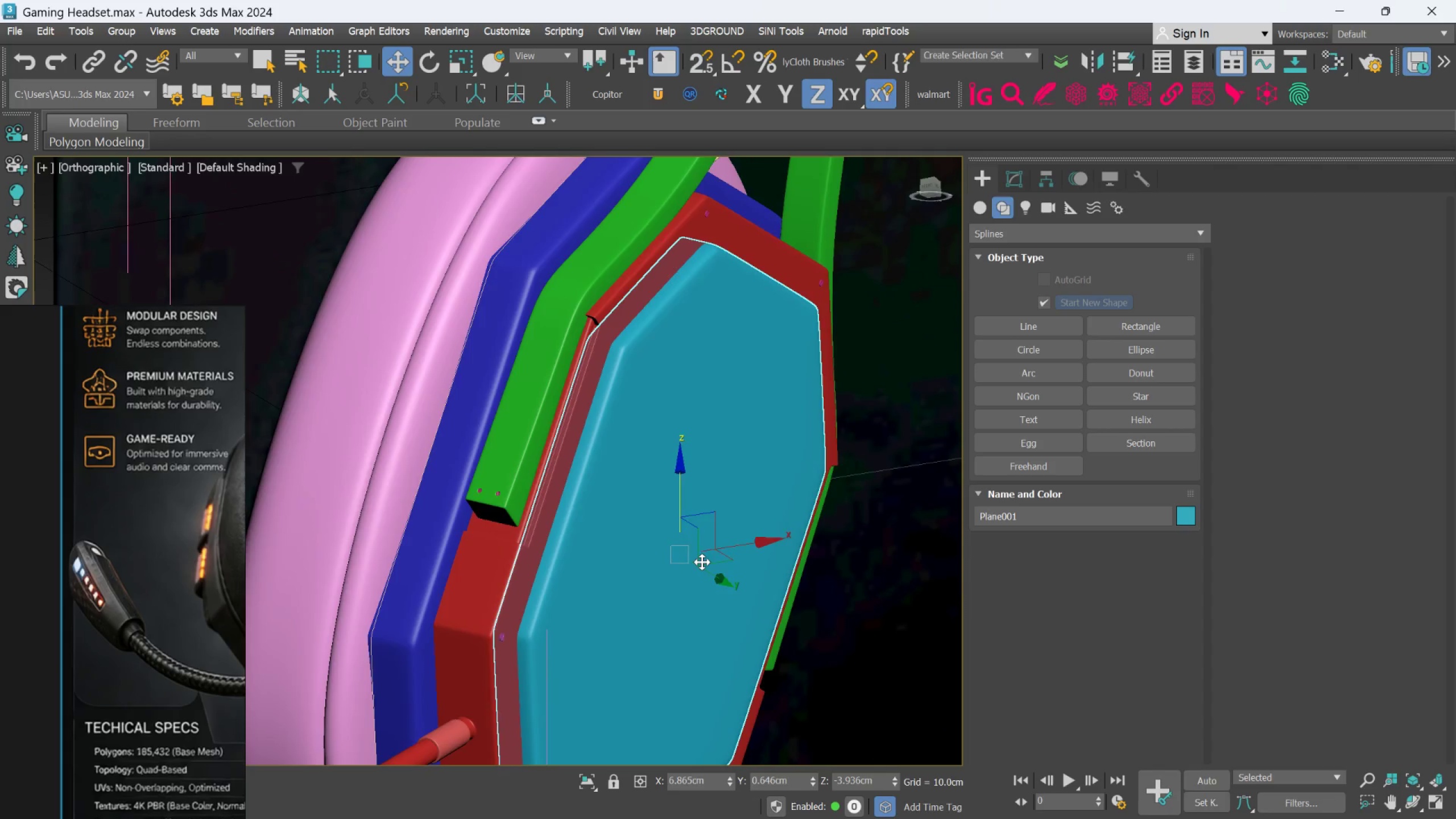 
scroll: coordinate [680, 571], scroll_direction: up, amount: 2.0
 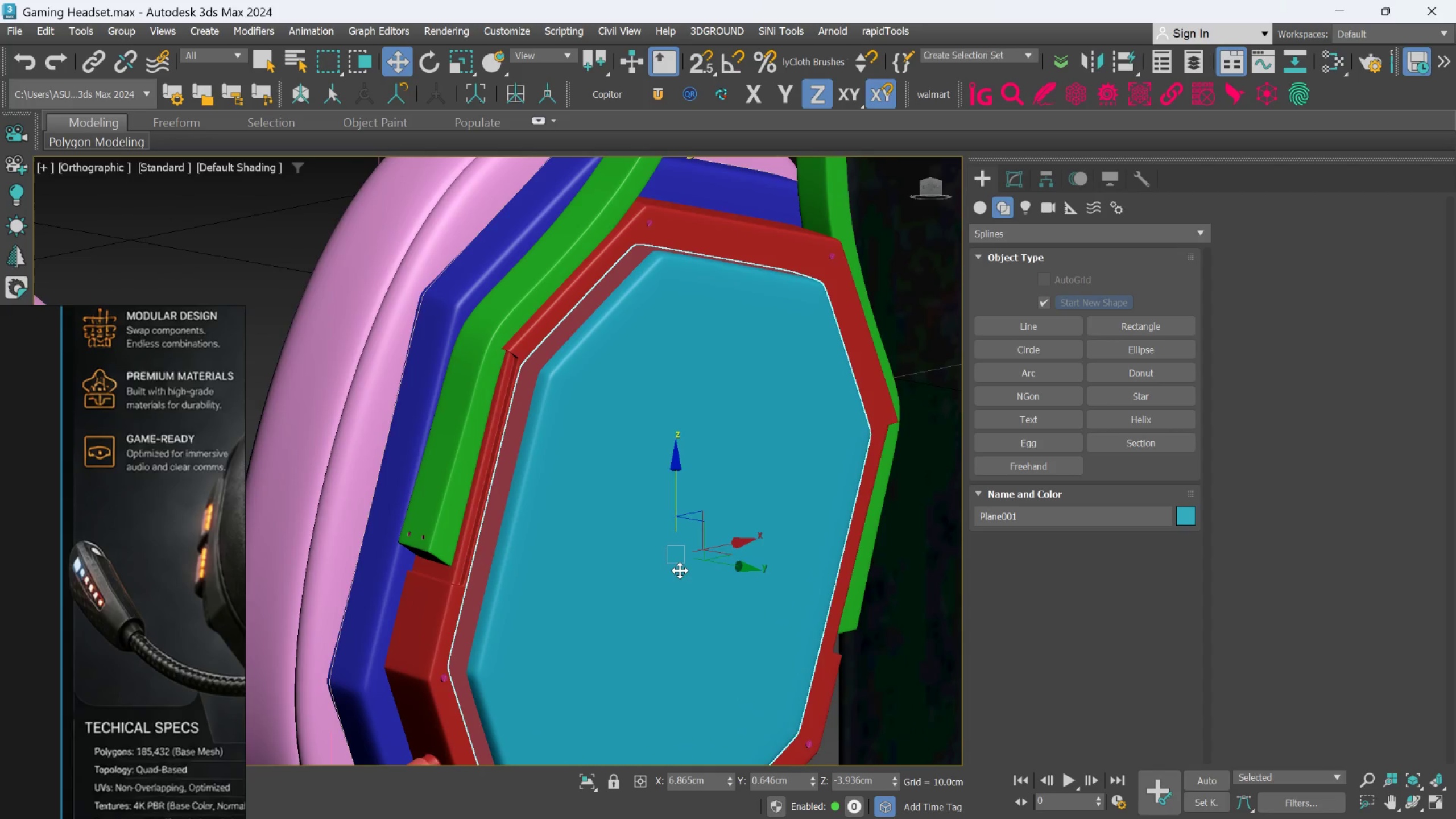 
hold_key(key=AltLeft, duration=0.93)
 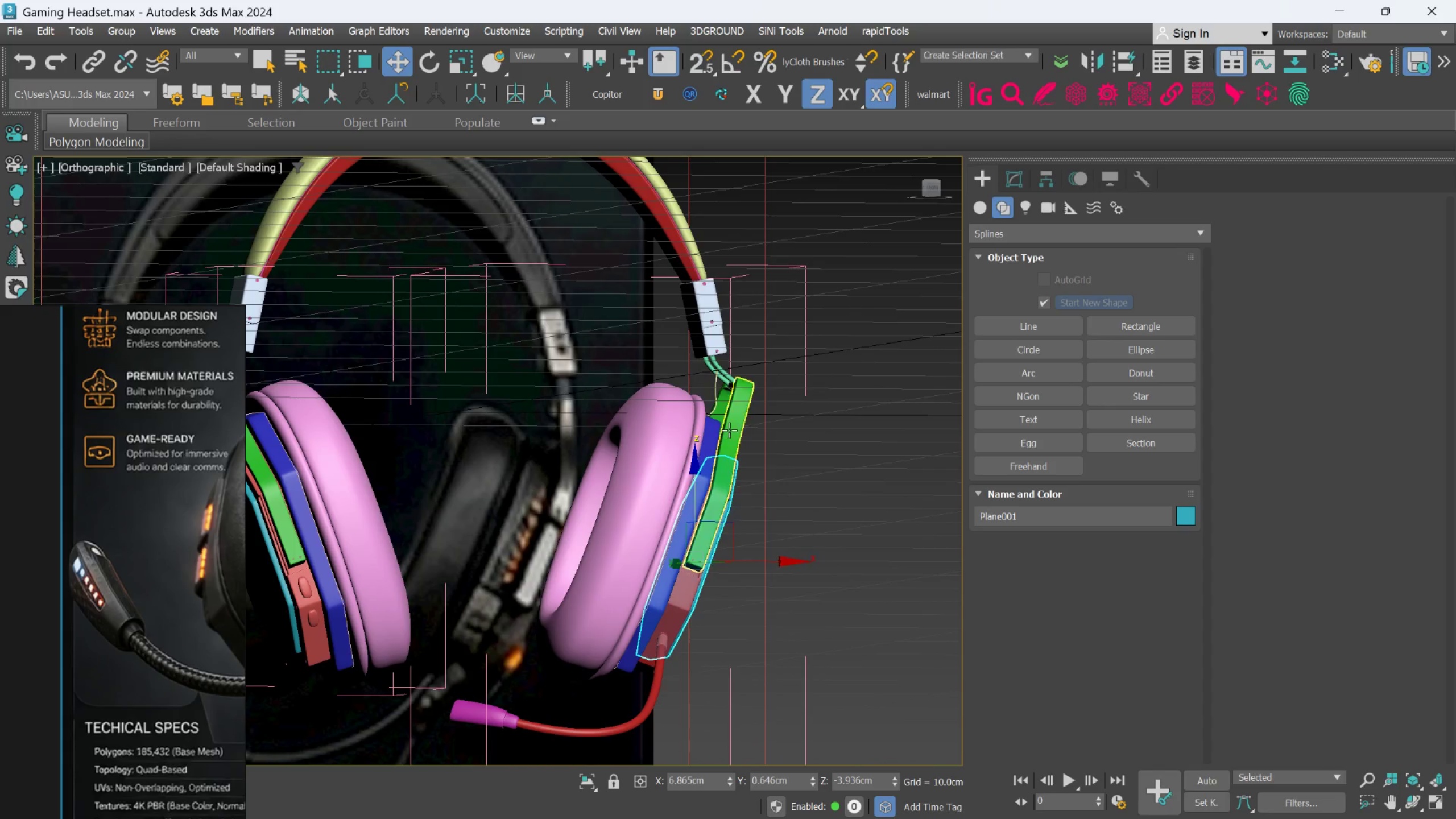 
scroll: coordinate [702, 562], scroll_direction: down, amount: 3.0
 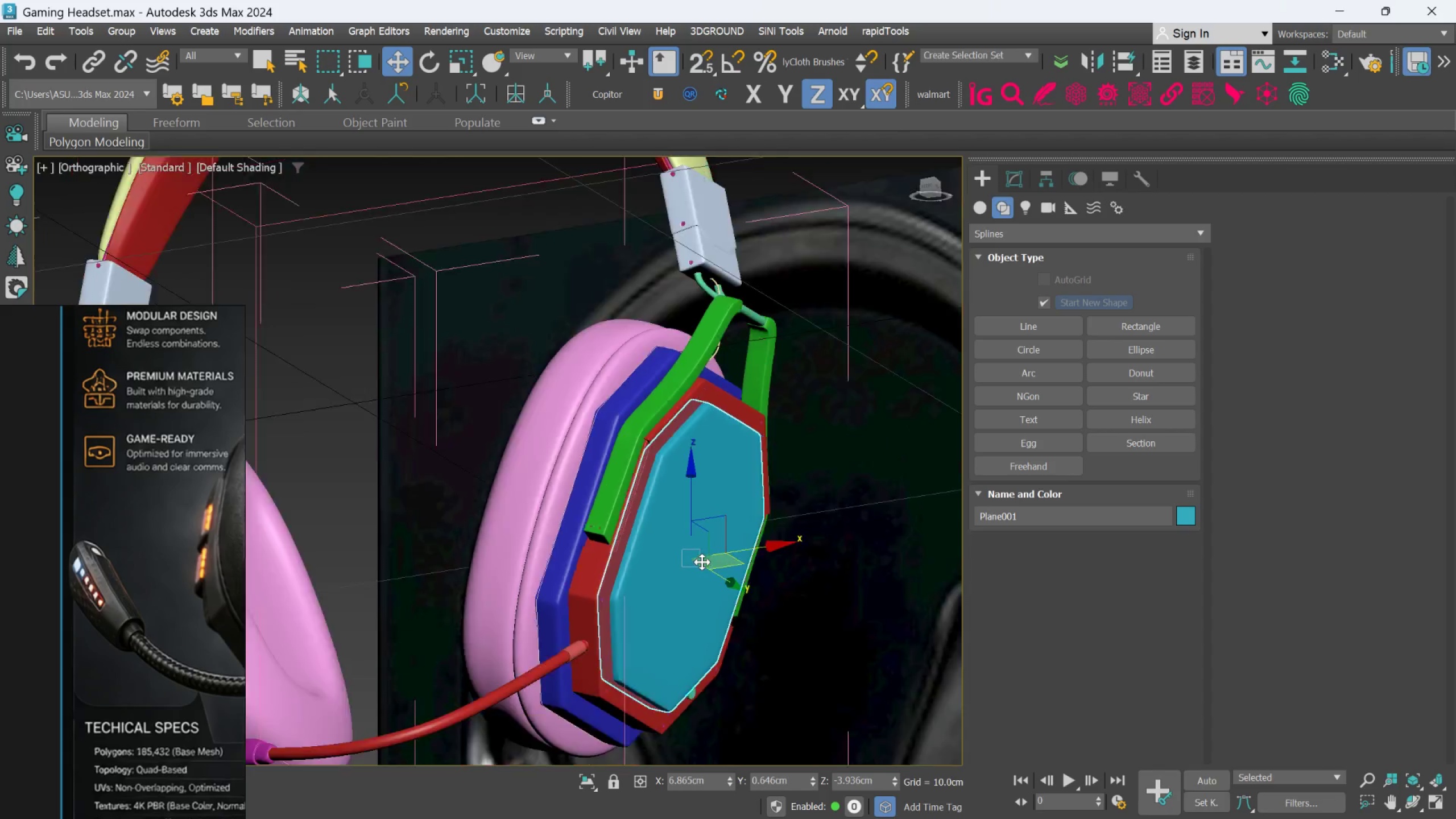 
hold_key(key=AltLeft, duration=0.56)
 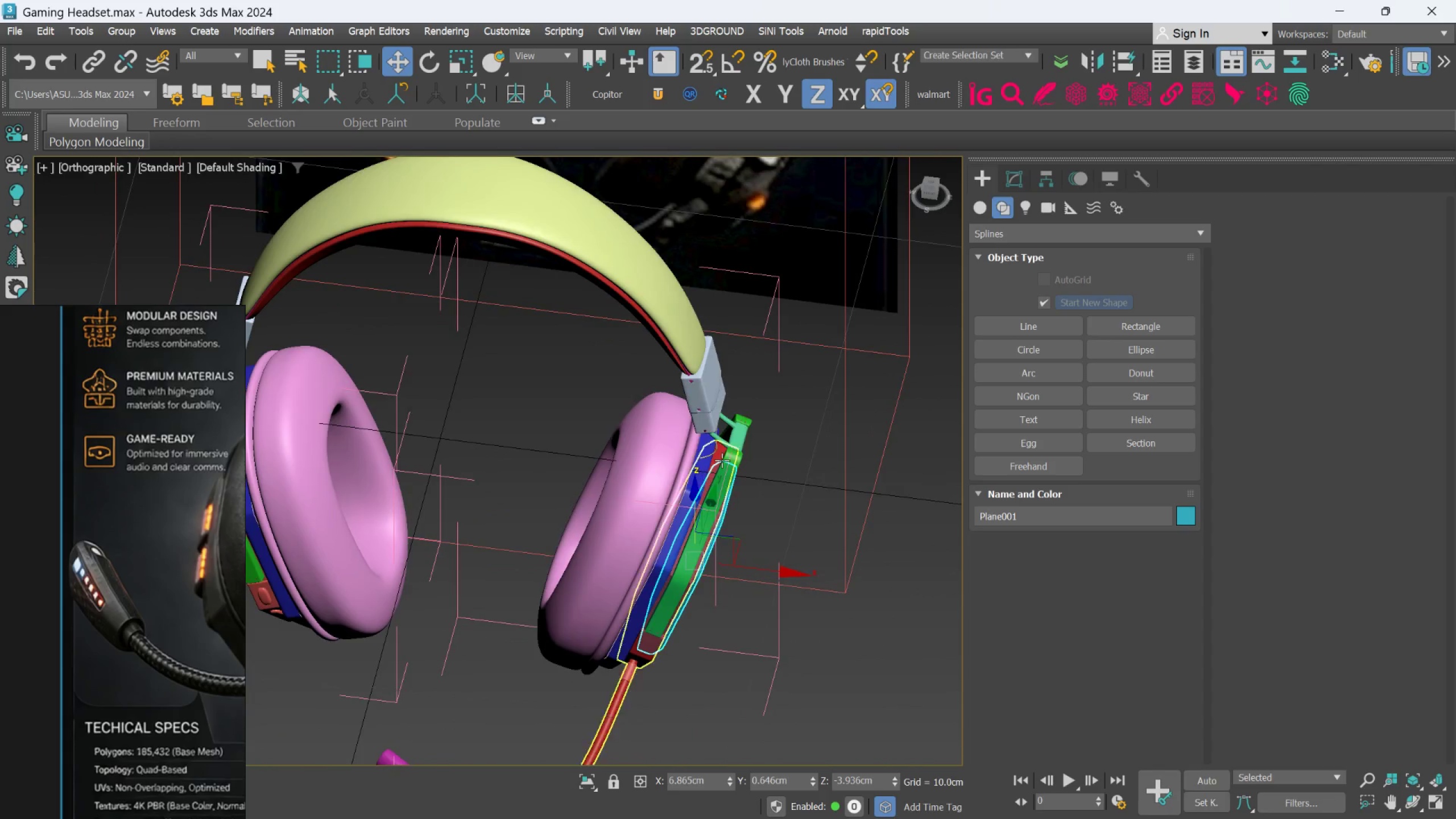 
hold_key(key=AltLeft, duration=0.53)
 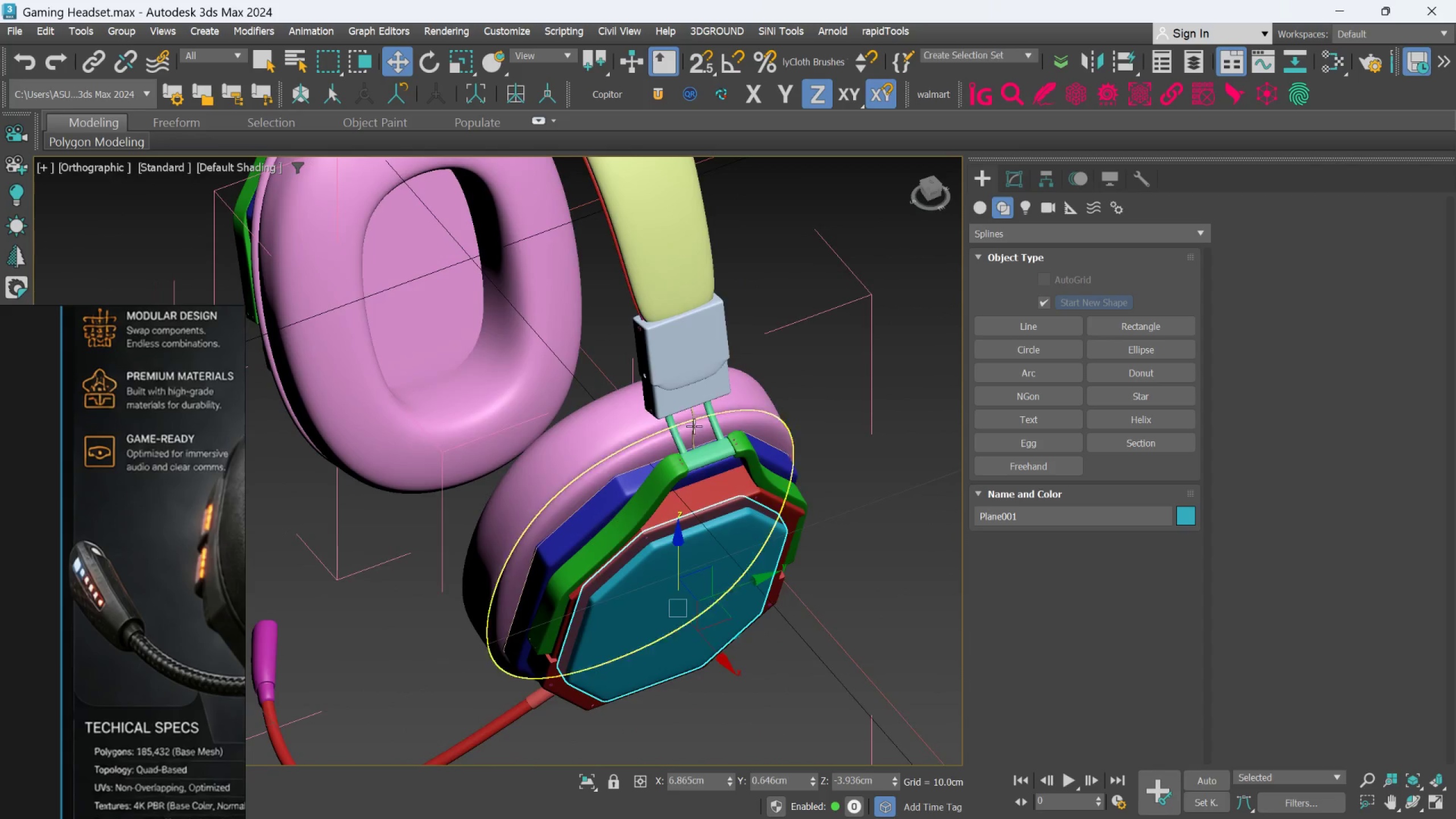 
scroll: coordinate [723, 458], scroll_direction: up, amount: 2.0
 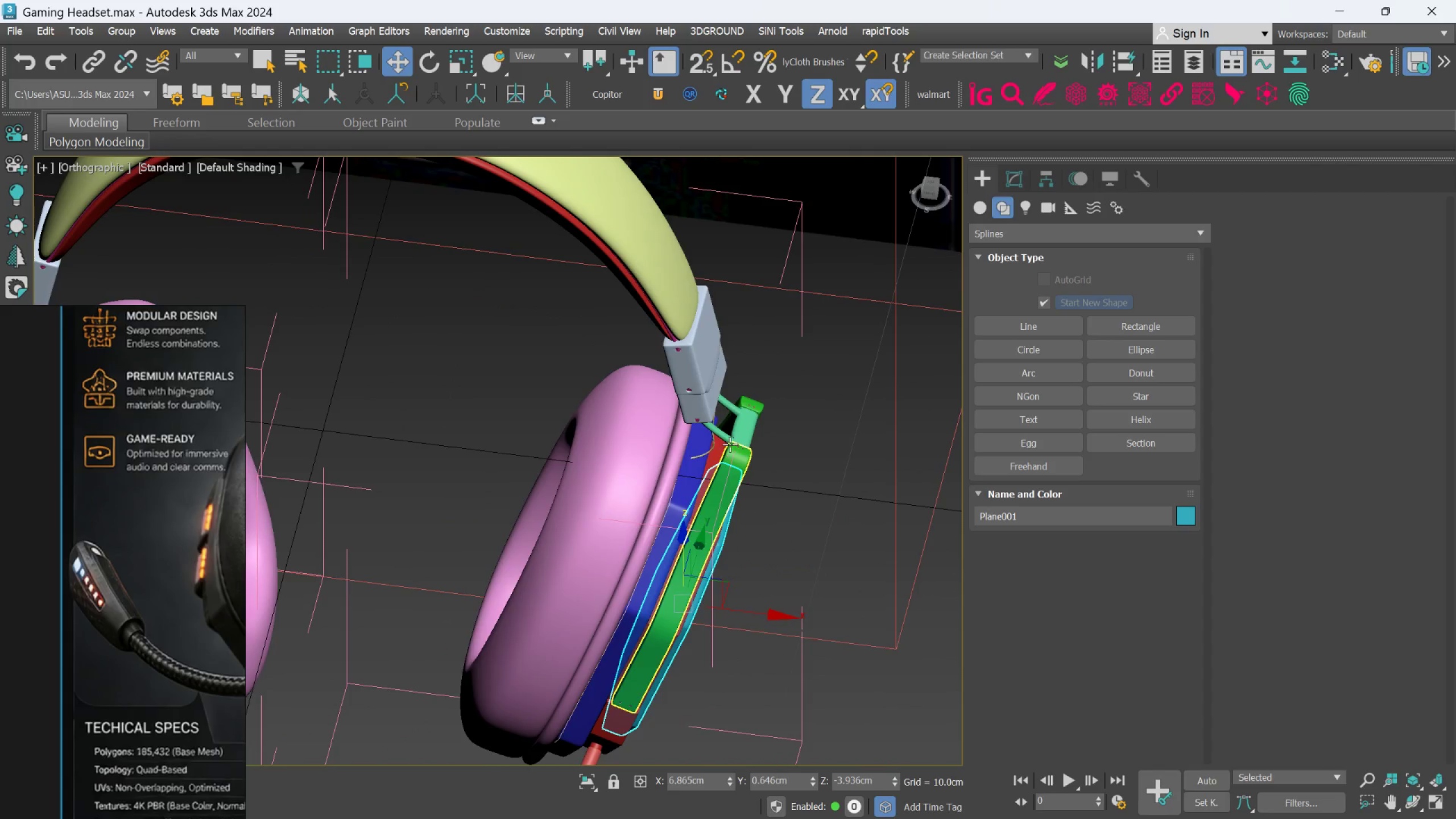 
hold_key(key=AltLeft, duration=0.48)
 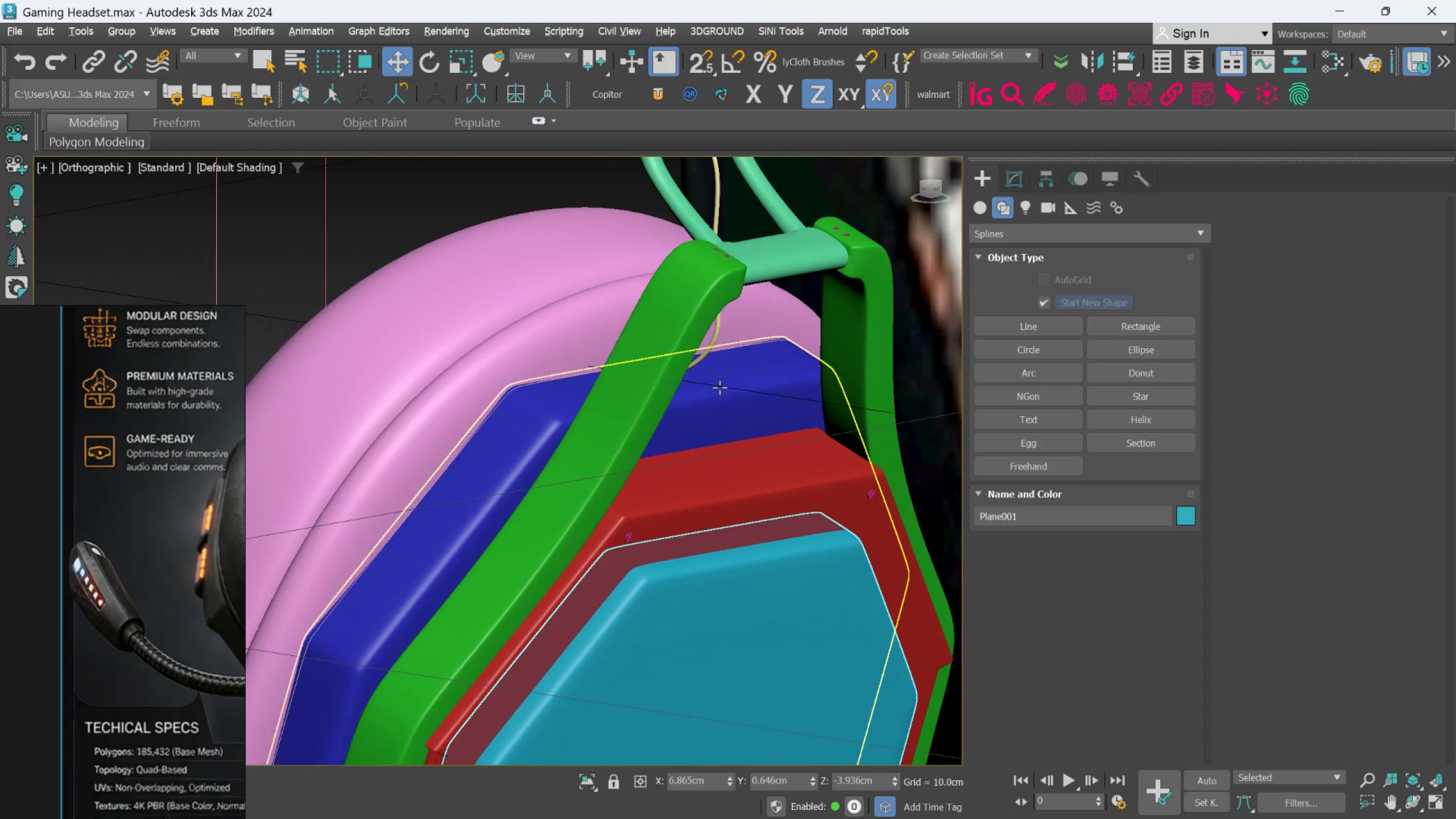 
scroll: coordinate [696, 426], scroll_direction: up, amount: 3.0
 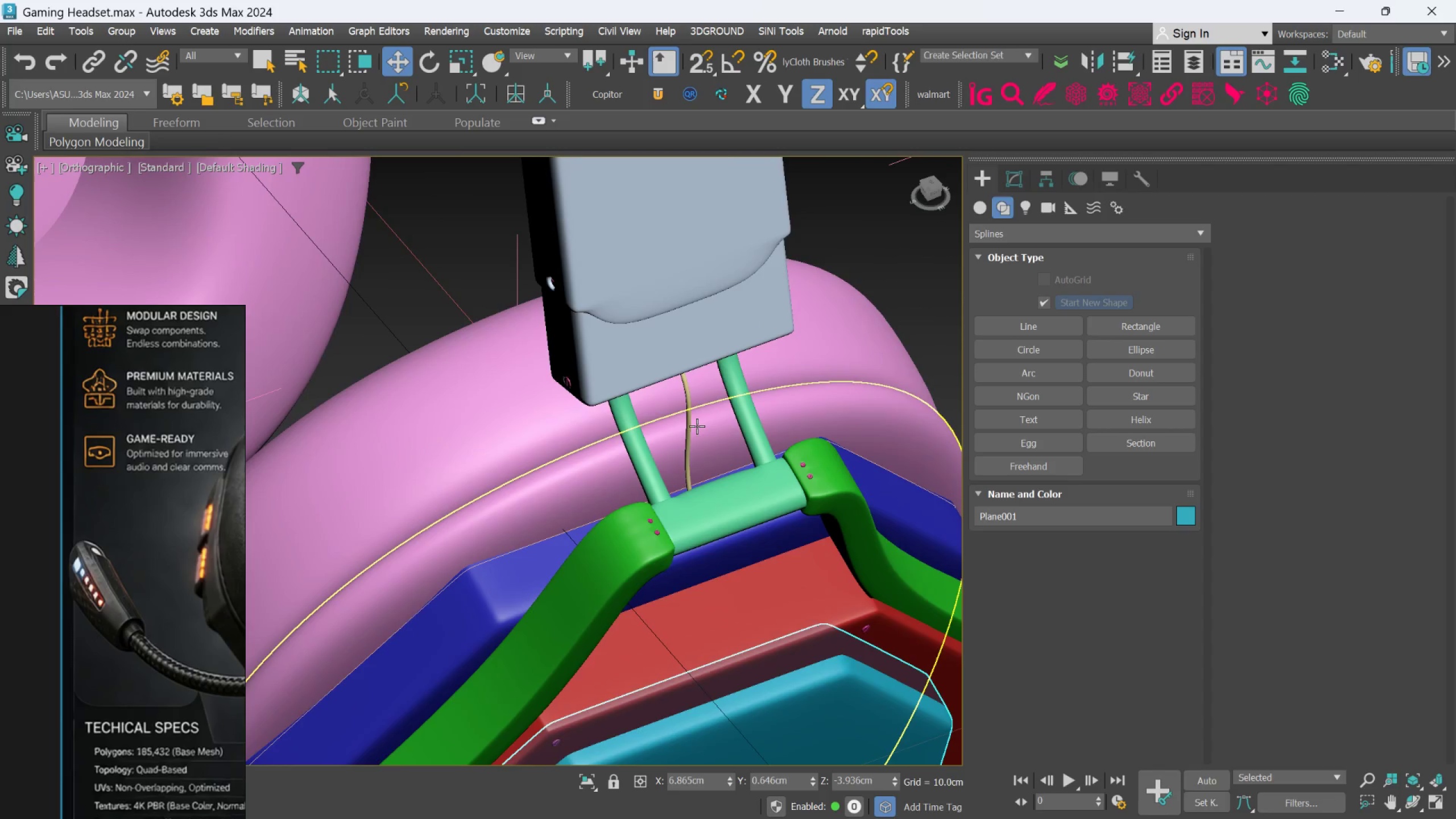 
key(Alt+AltLeft)
 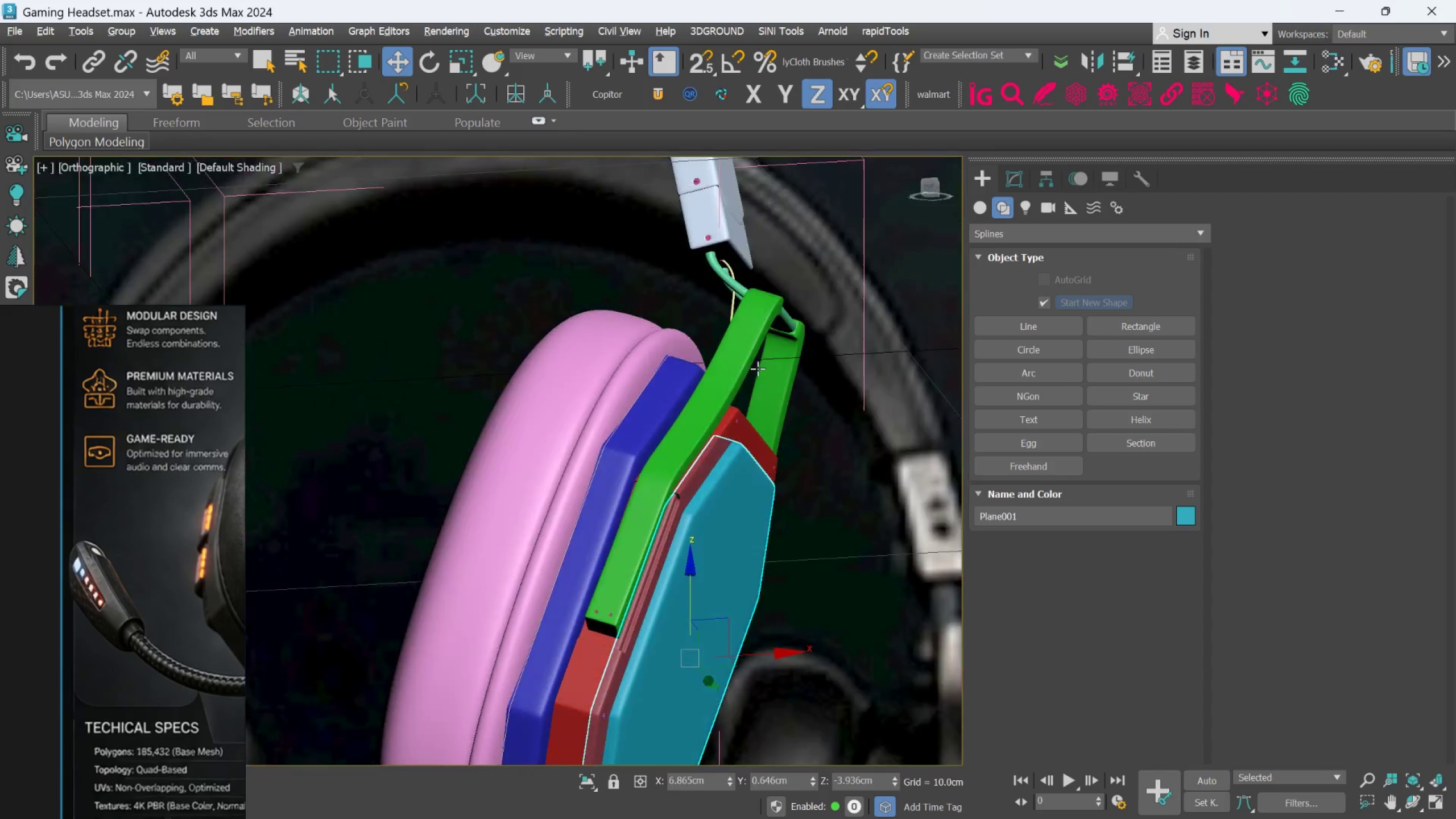 
scroll: coordinate [721, 391], scroll_direction: down, amount: 2.0
 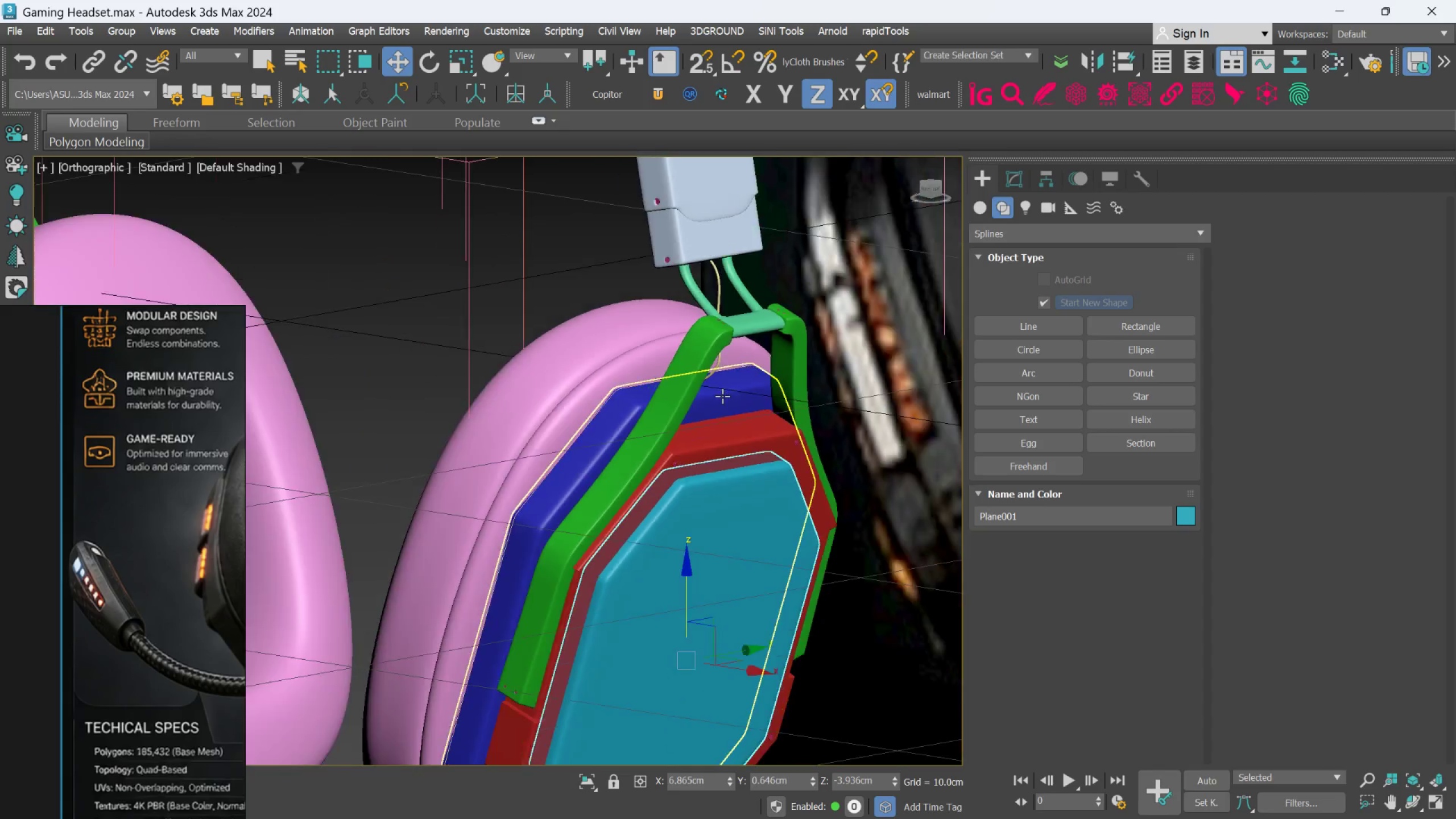 
hold_key(key=AltLeft, duration=0.94)
 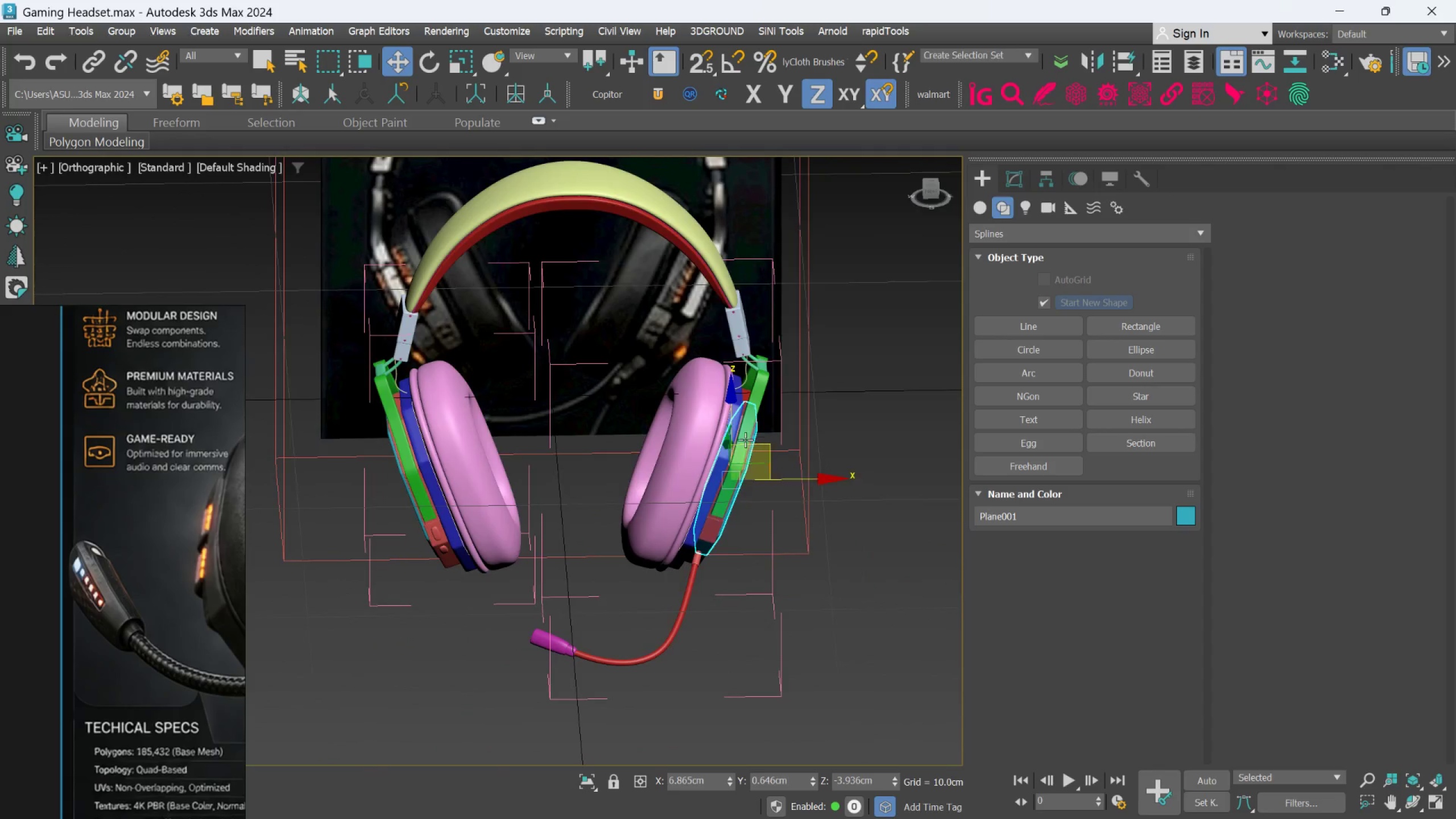 
scroll: coordinate [755, 380], scroll_direction: down, amount: 3.0
 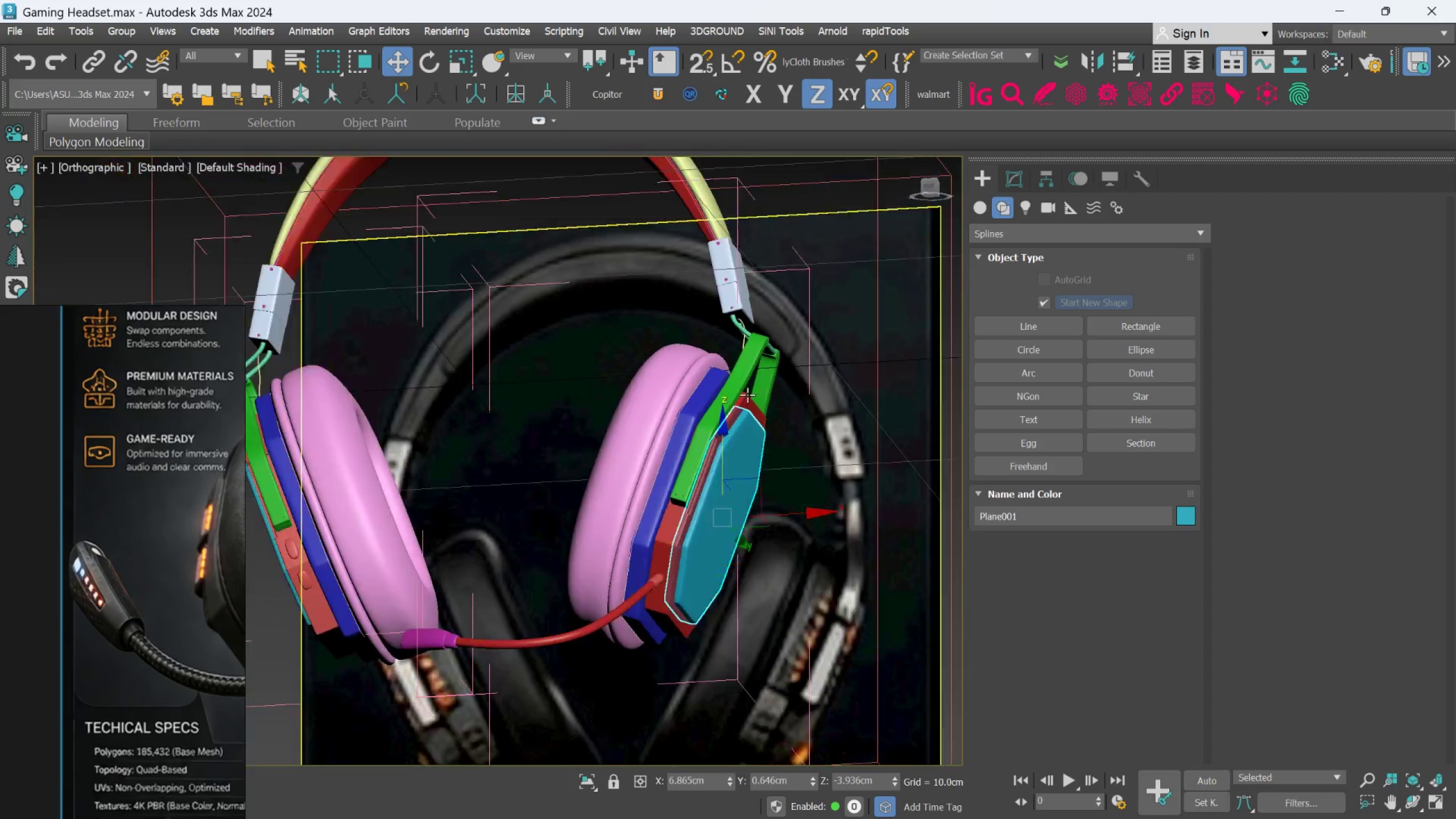 
key(Alt+AltLeft)
 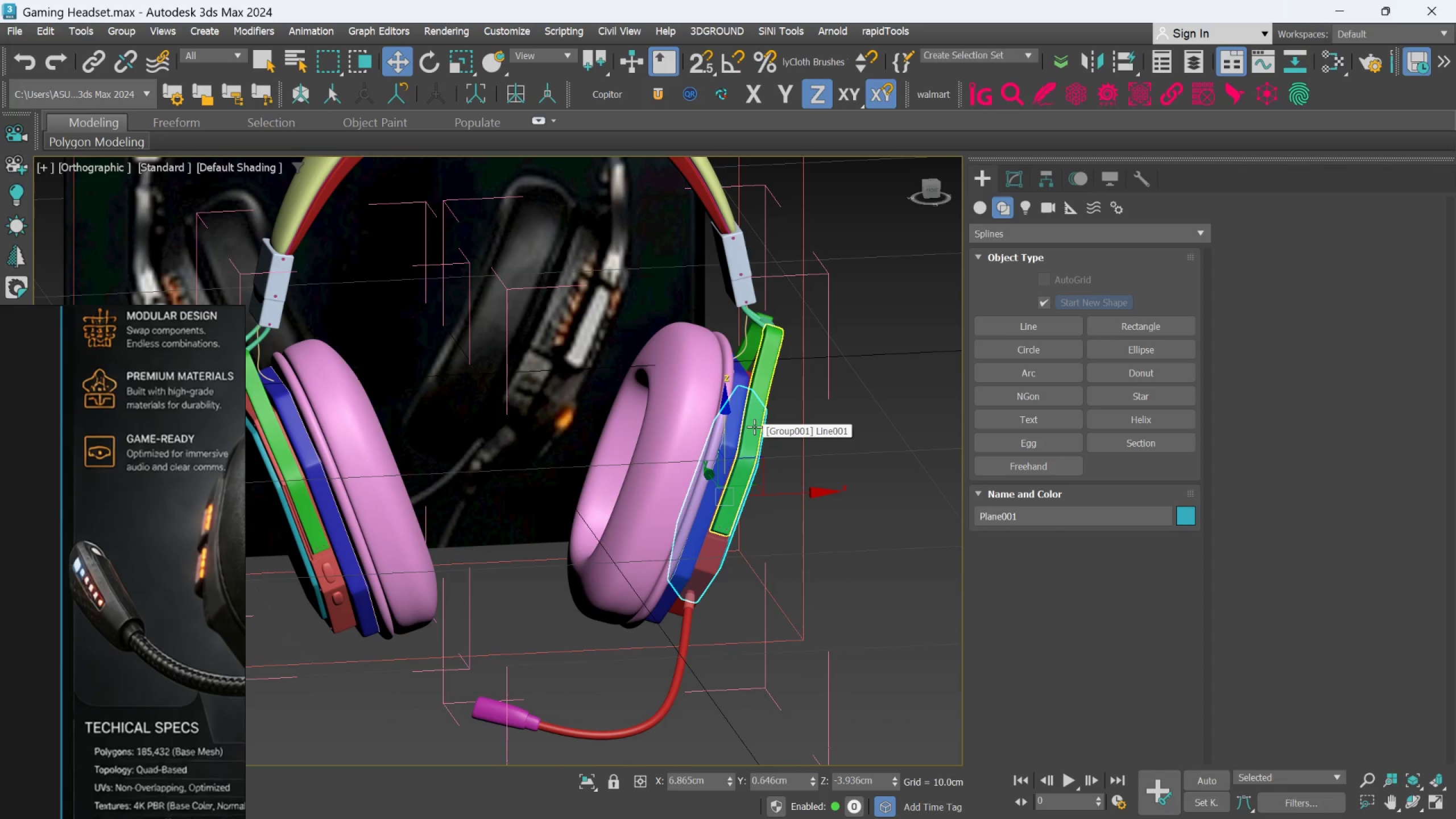 
scroll: coordinate [745, 440], scroll_direction: up, amount: 1.0
 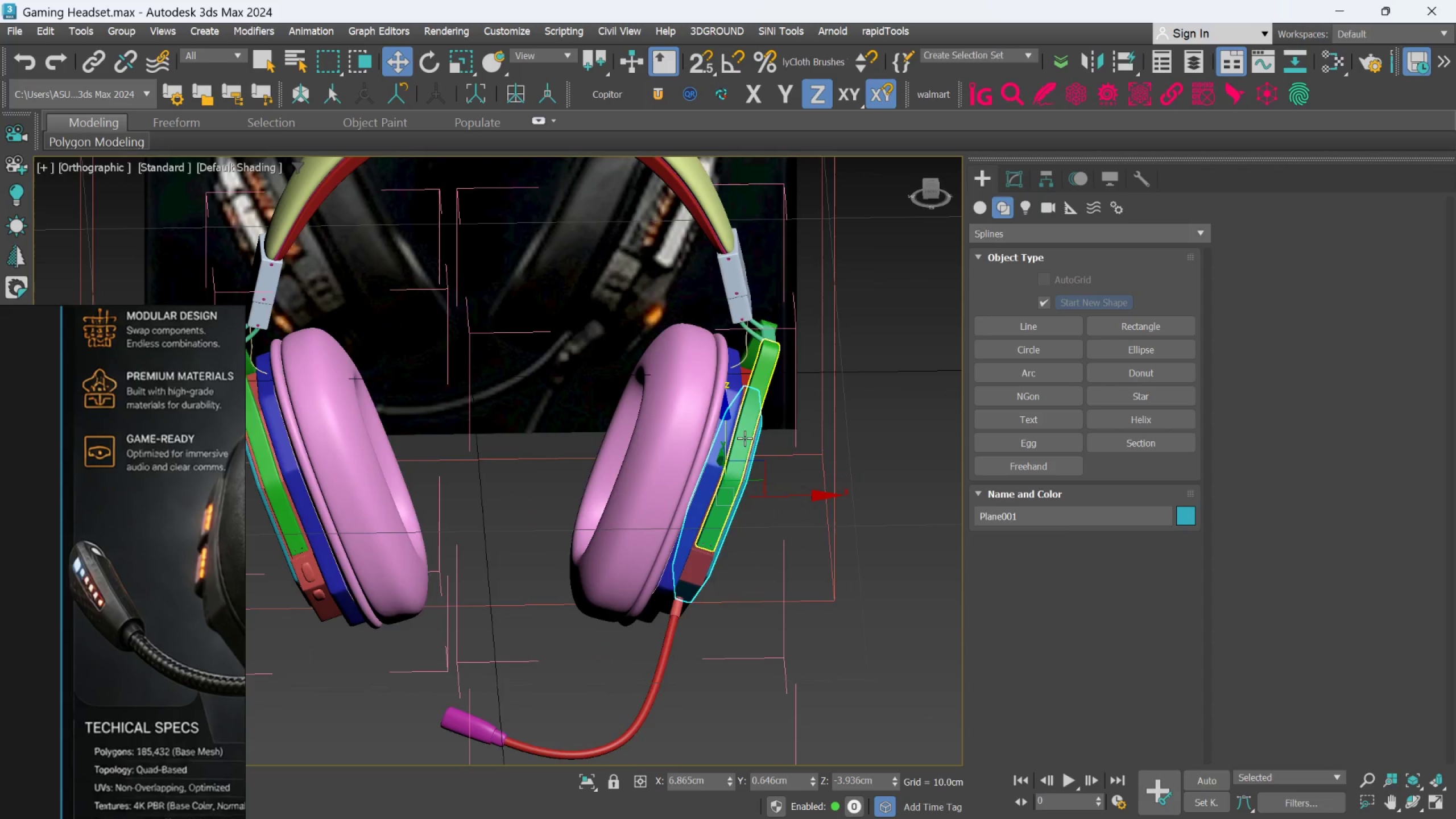 
wait(12.12)
 